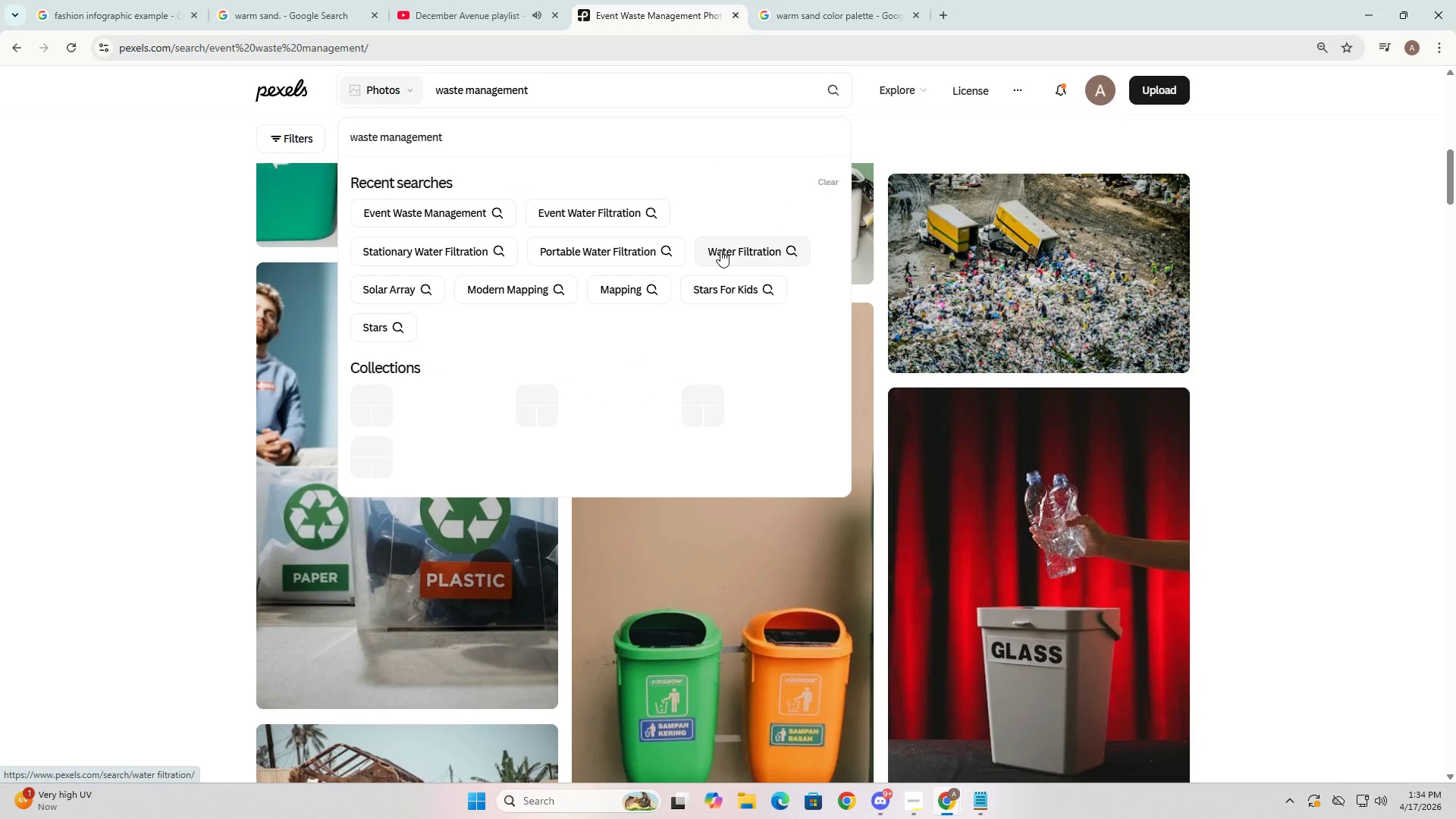 
key(Backspace)
 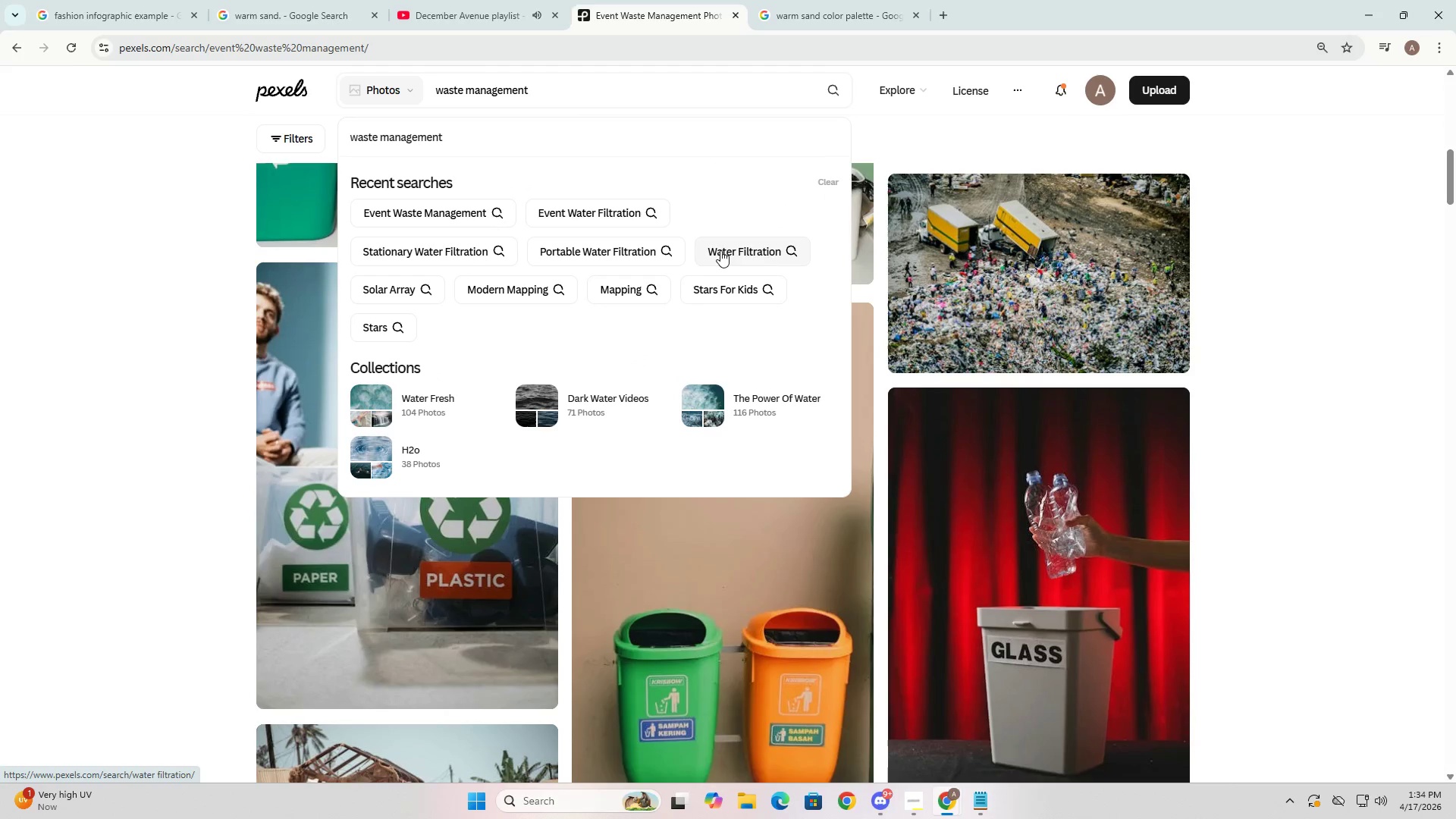 
key(Enter)
 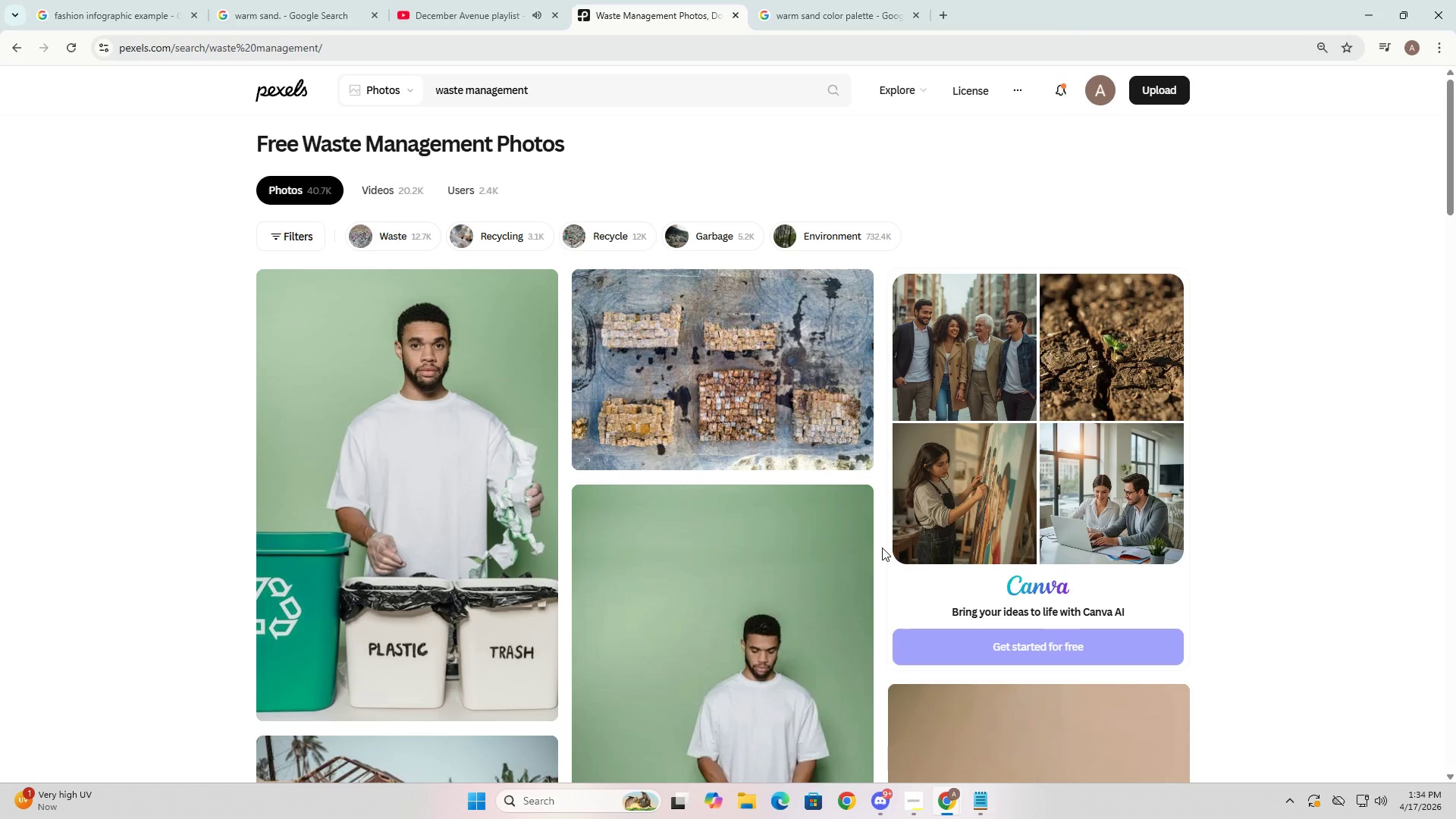 
wait(10.2)
 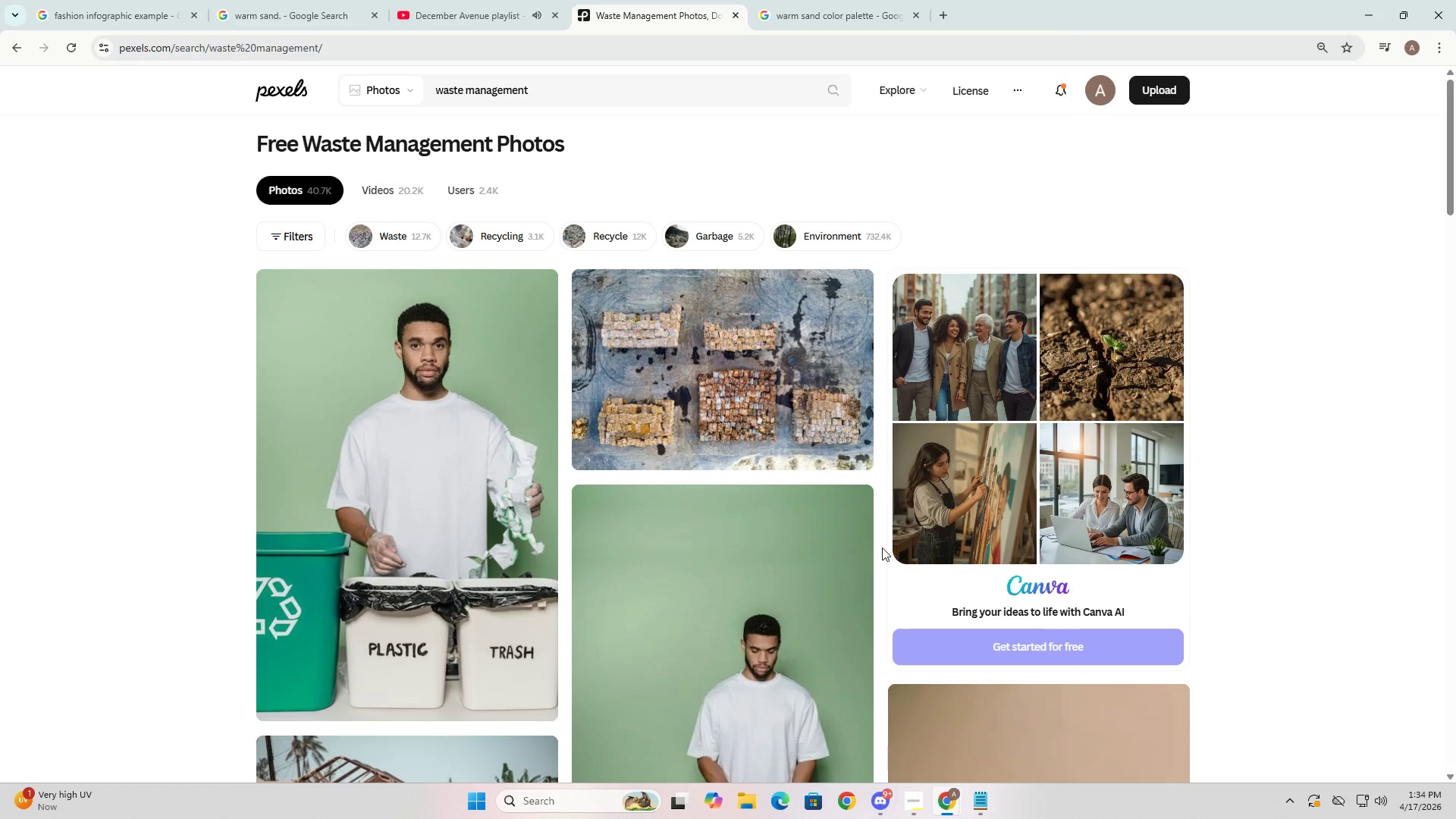 
scroll: coordinate [711, 645], scroll_direction: down, amount: 6.0
 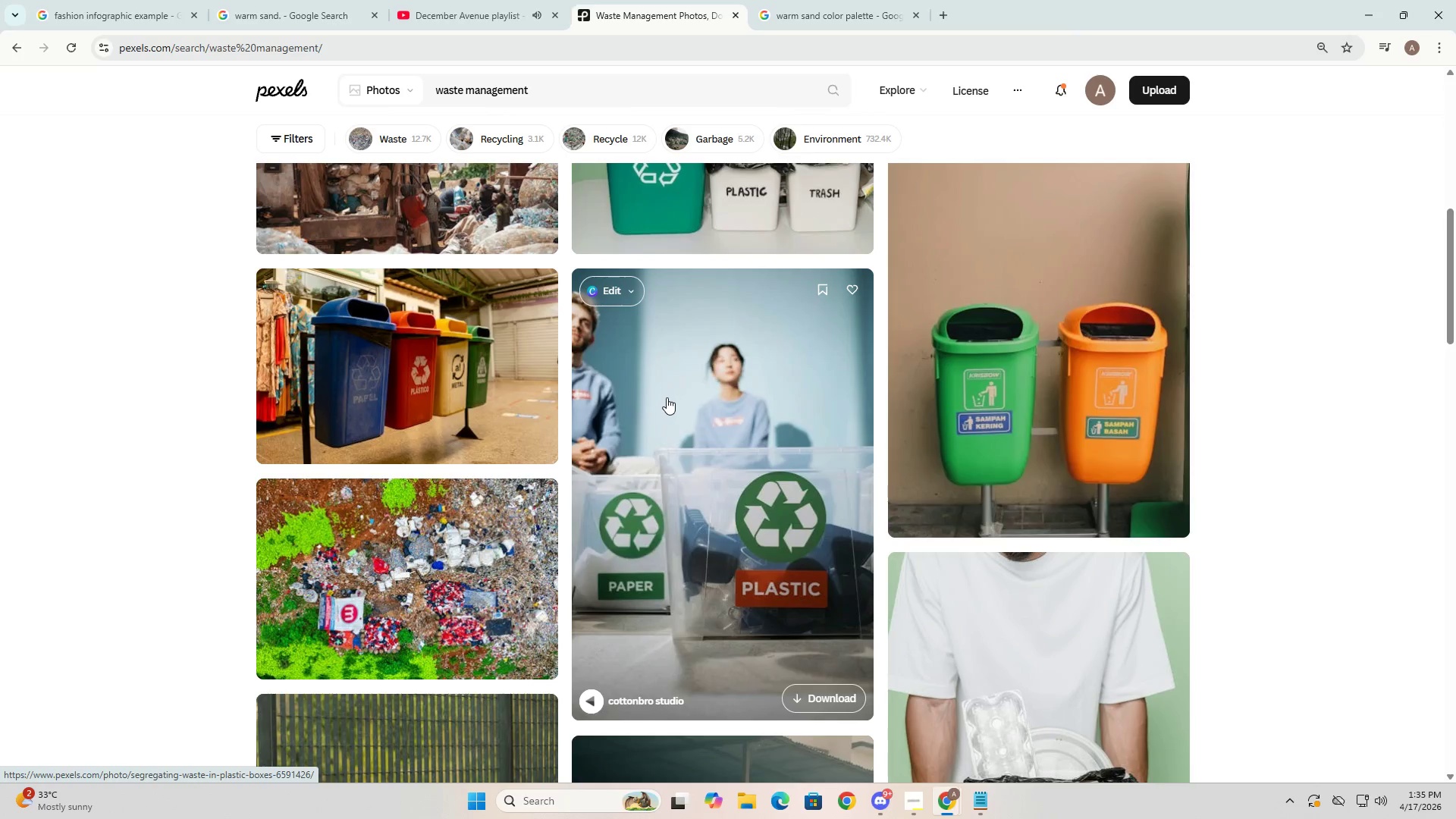 
right_click([1060, 375])
 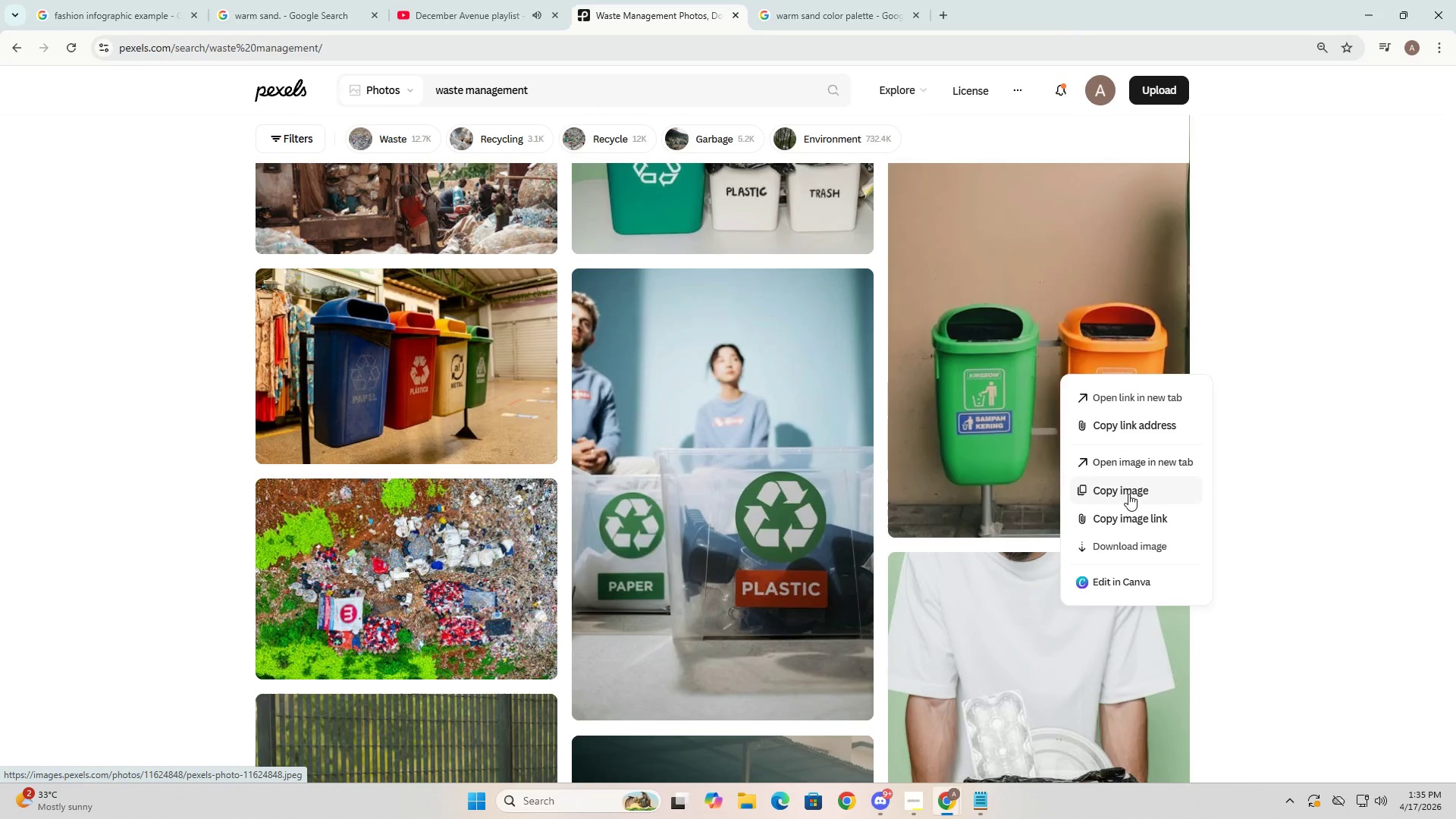 
left_click([1128, 495])
 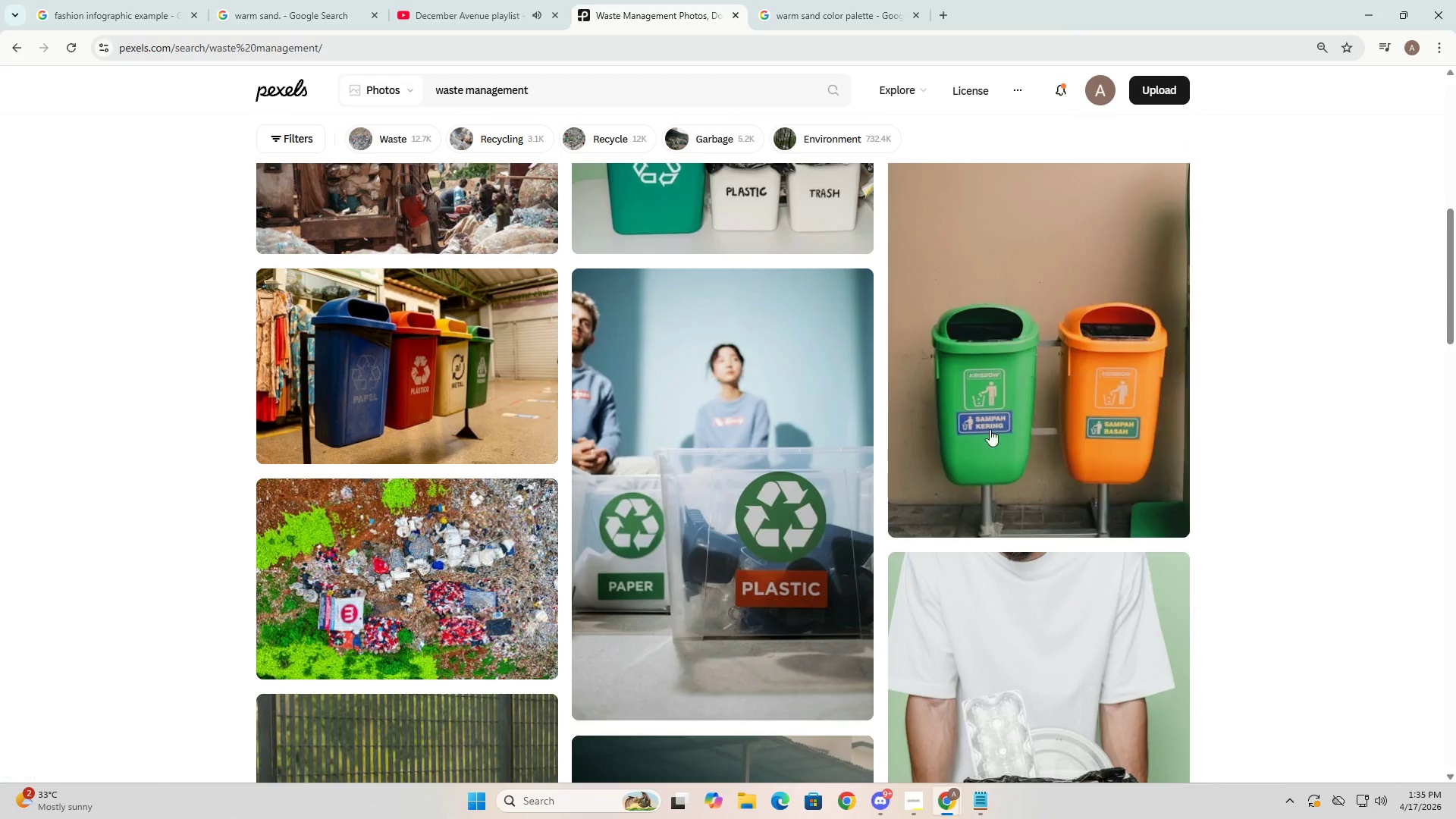 
key(Alt+AltLeft)
 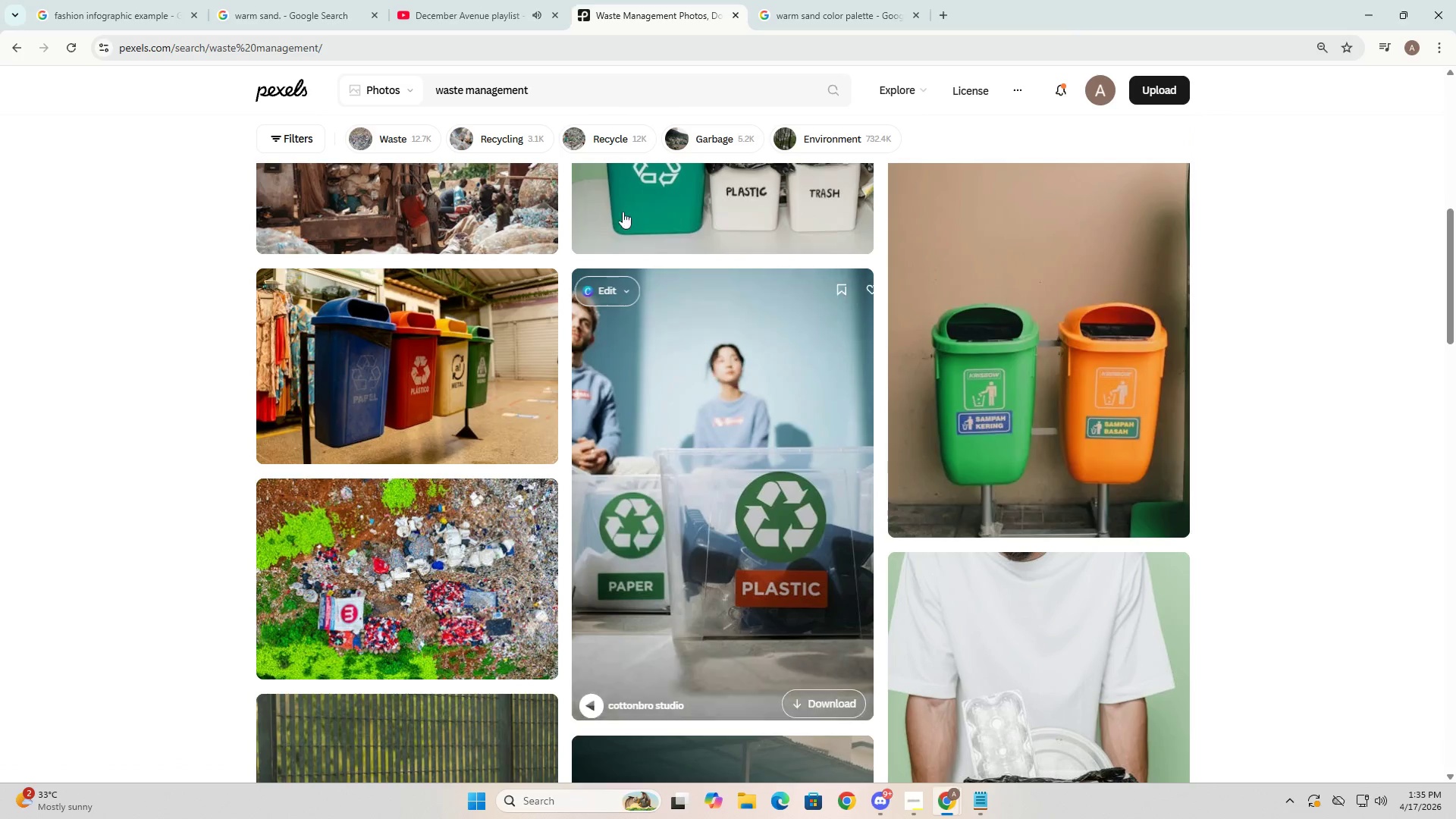 
key(Alt+Tab)
 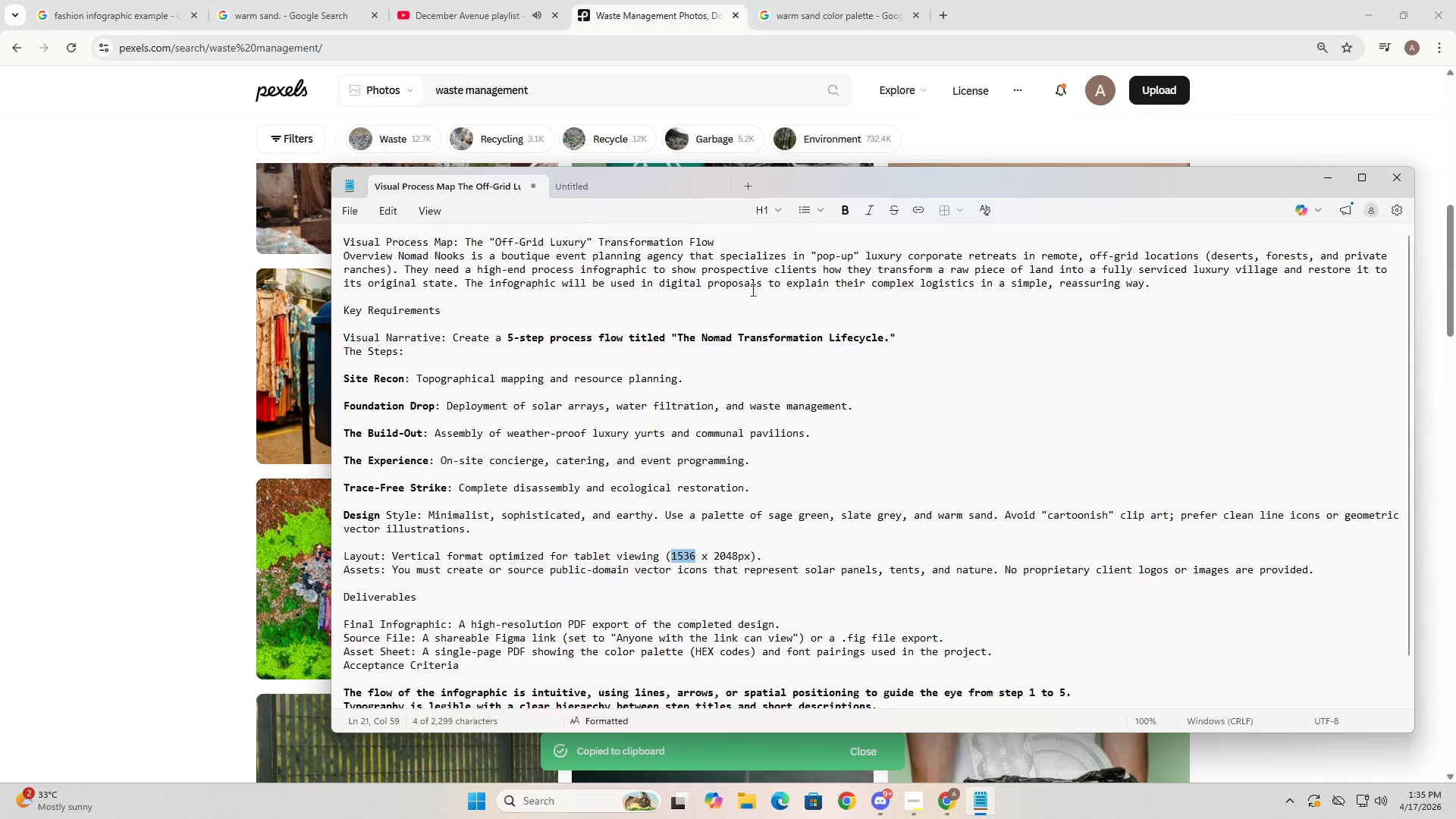 
key(Alt+AltLeft)
 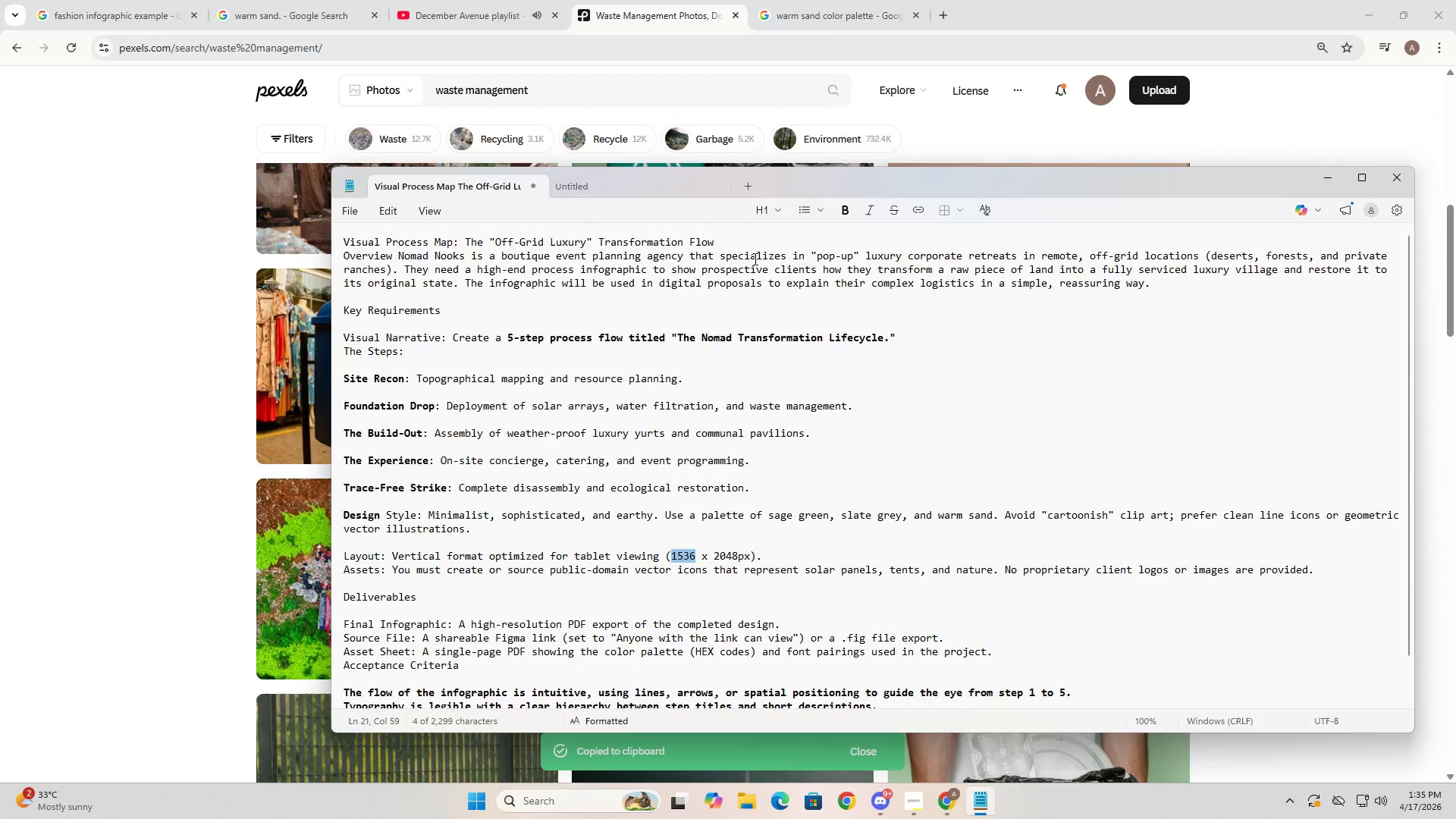 
key(Alt+Tab)
 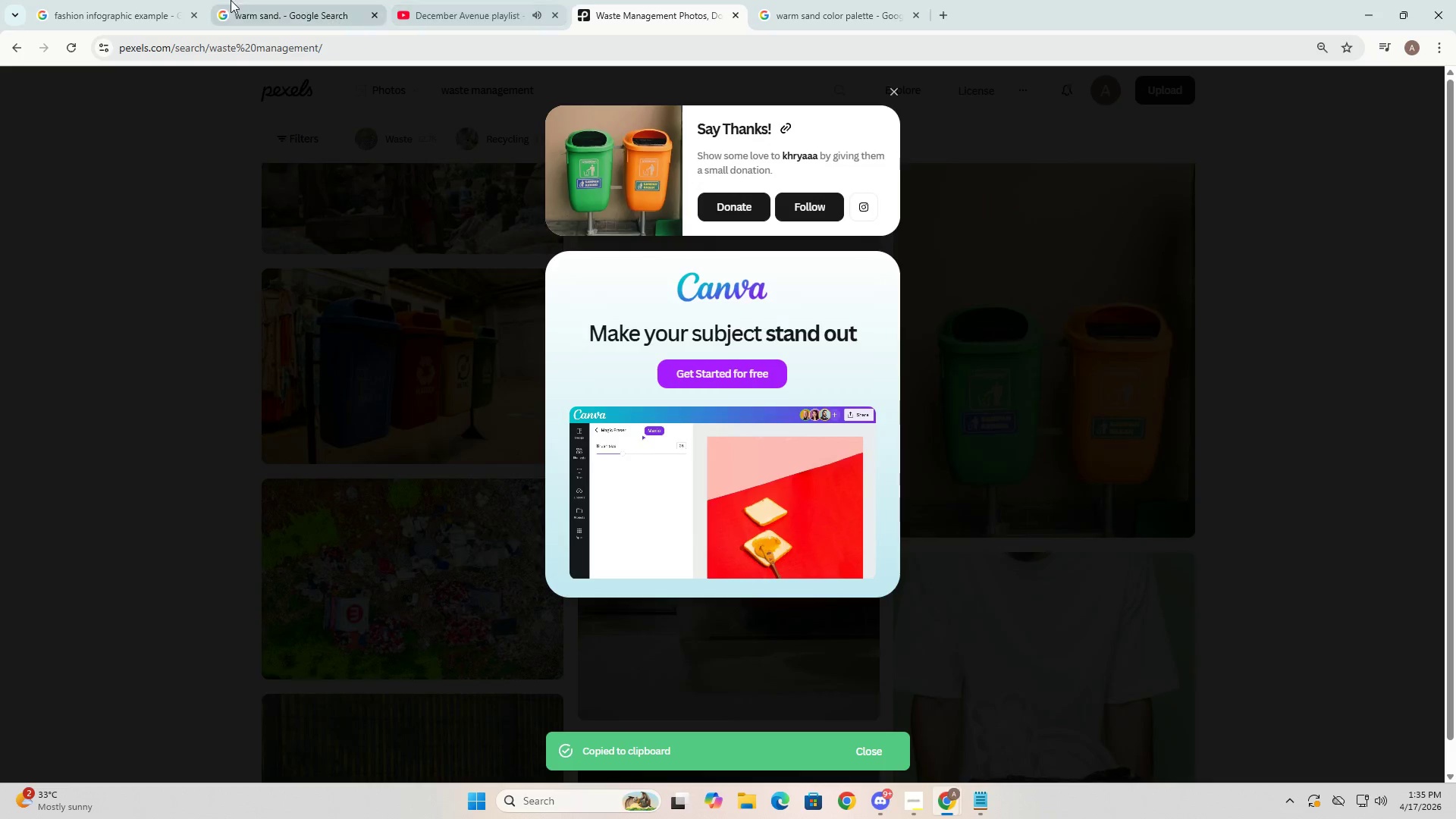 
key(Alt+AltLeft)
 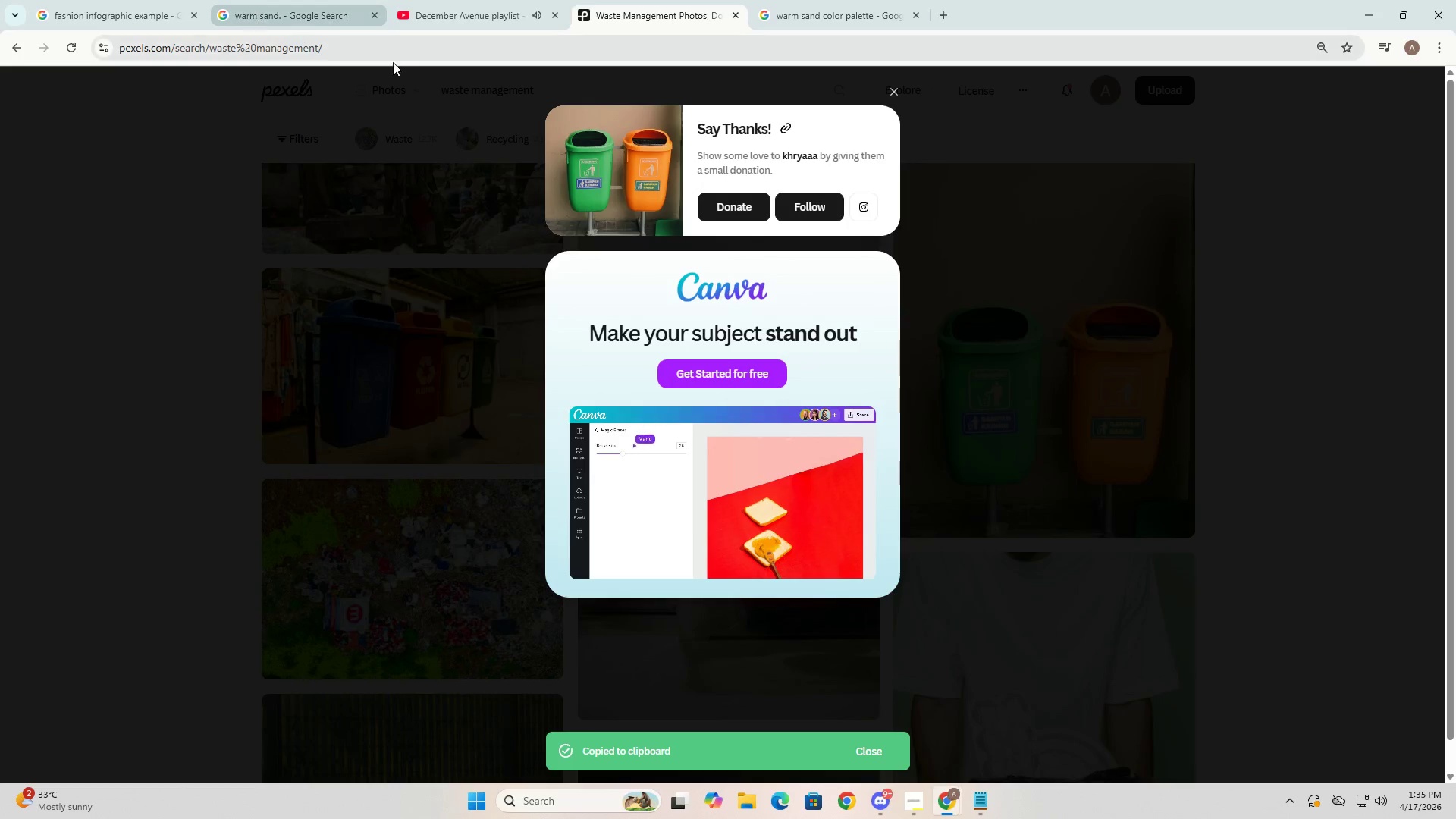 
key(Alt+Tab)
 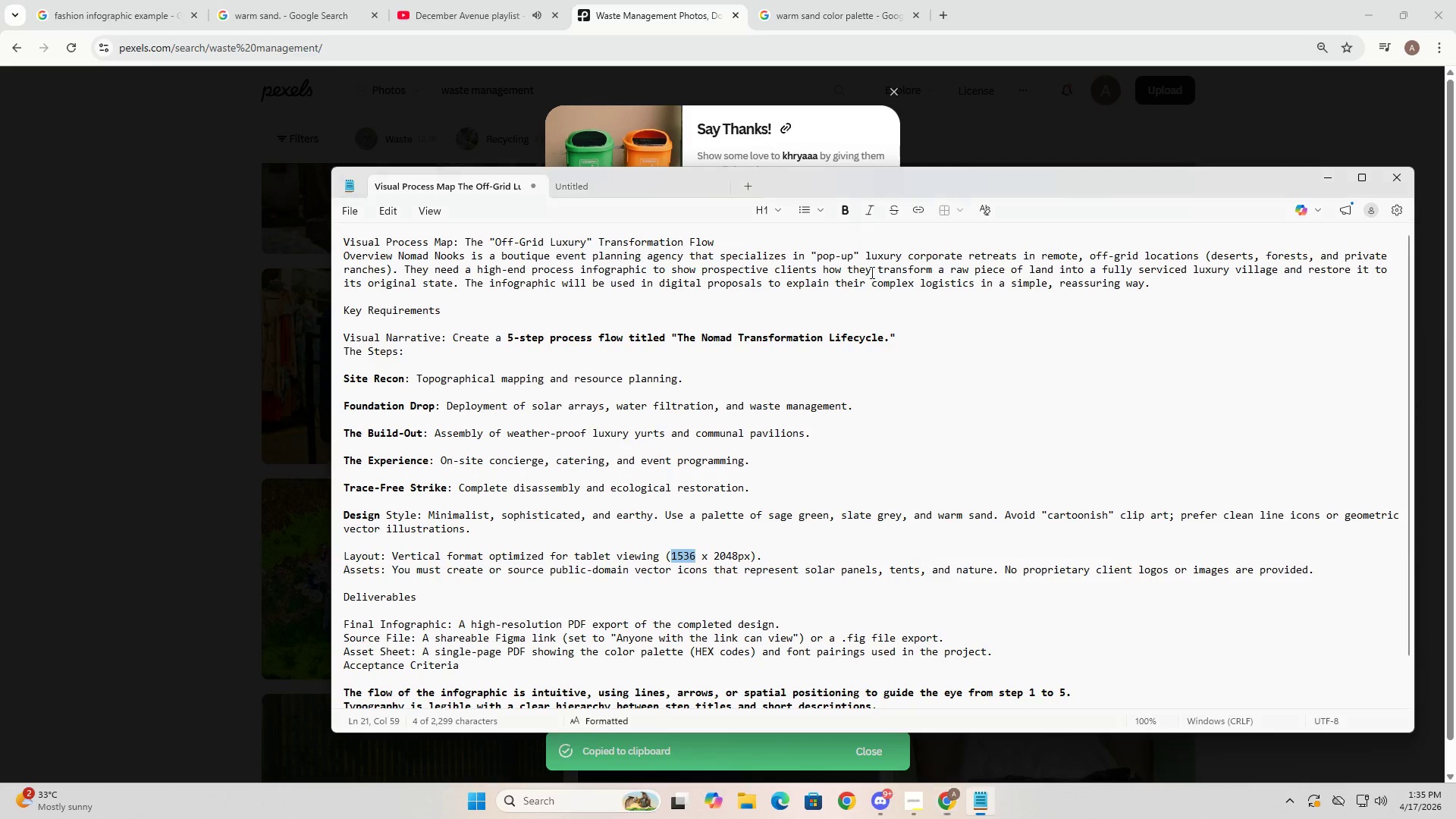 
key(Alt+Tab)
 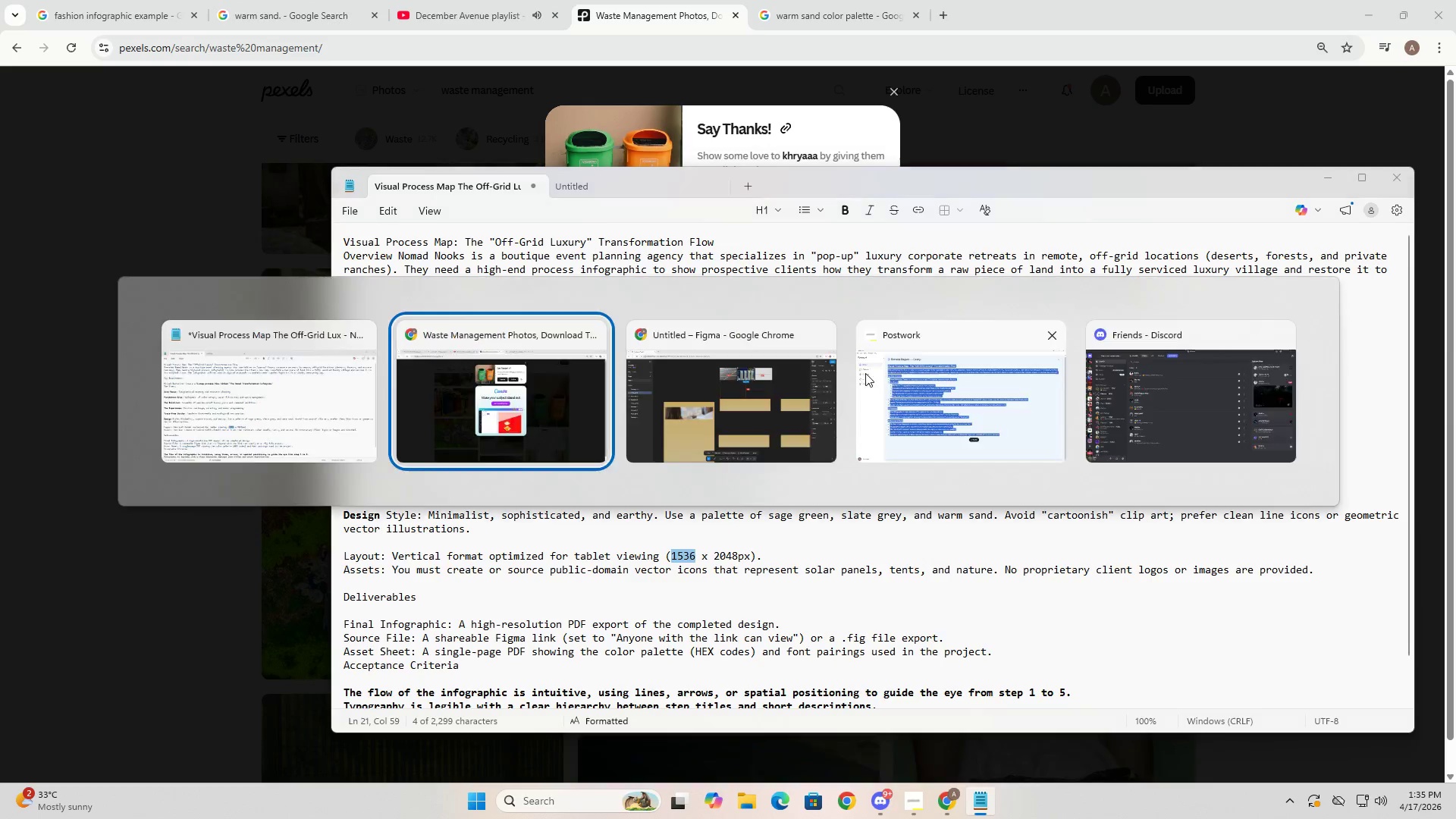 
key(Alt+Tab)
 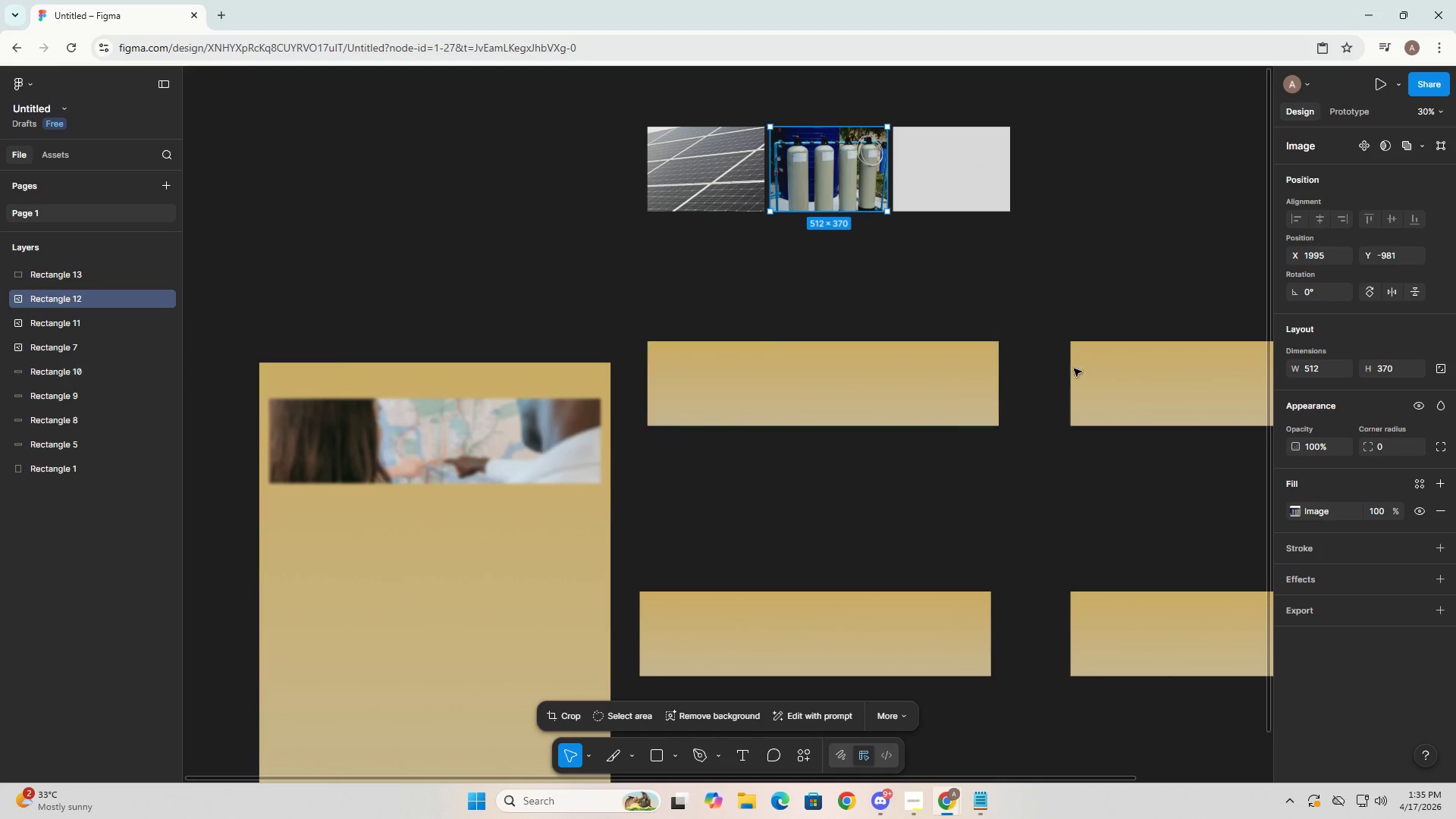 
left_click([932, 183])
 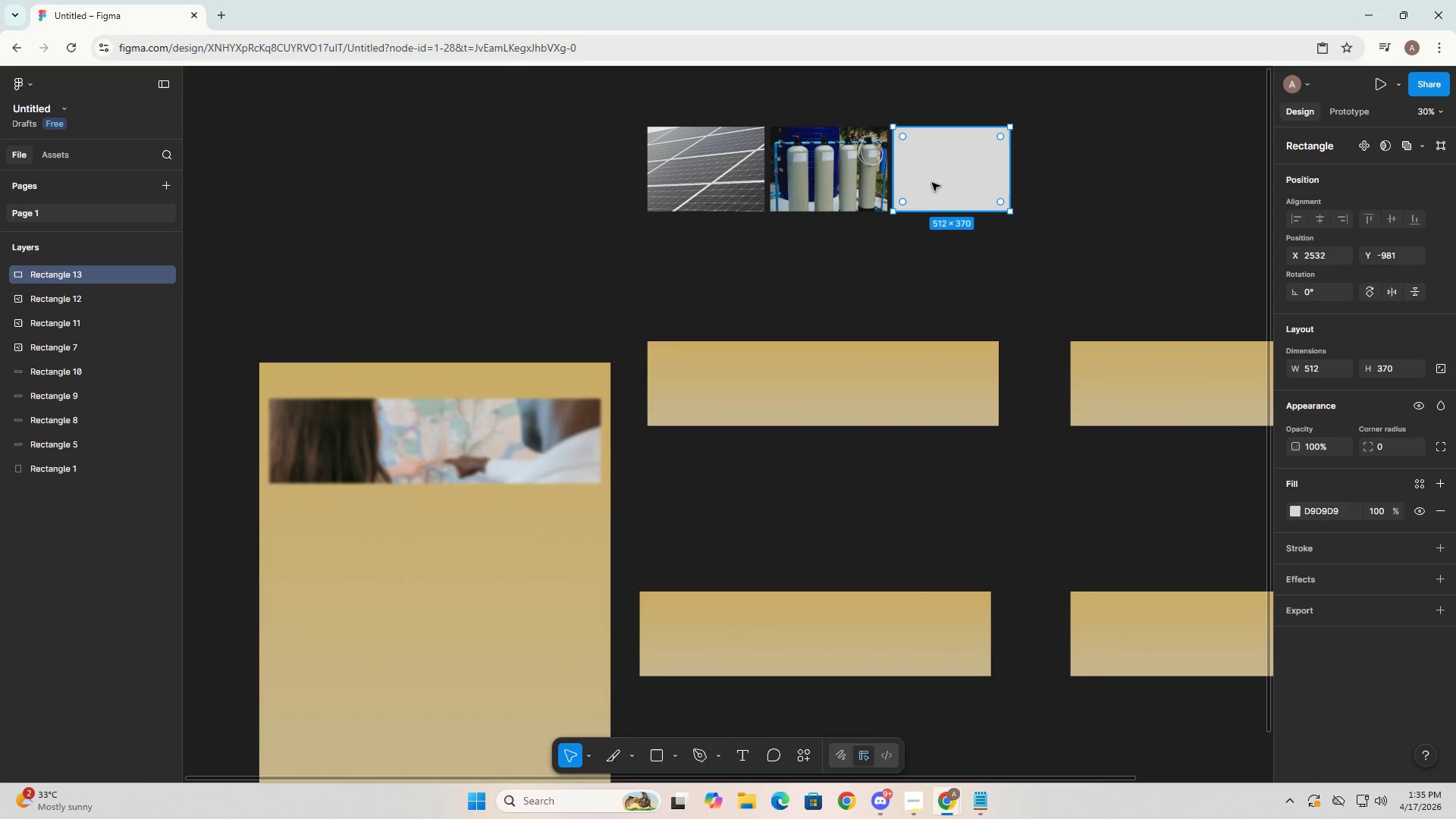 
key(Control+ControlLeft)
 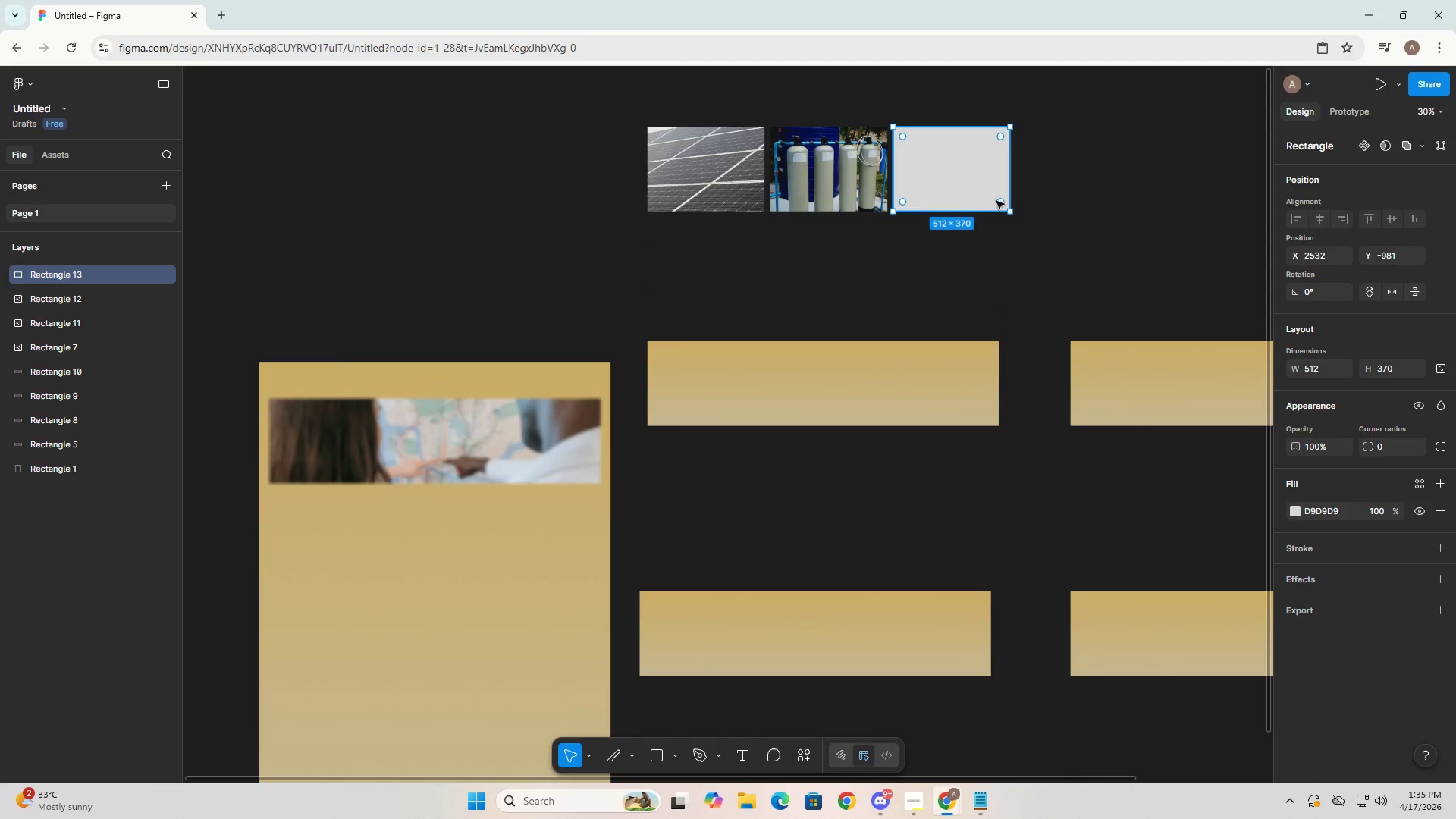 
key(Control+V)
 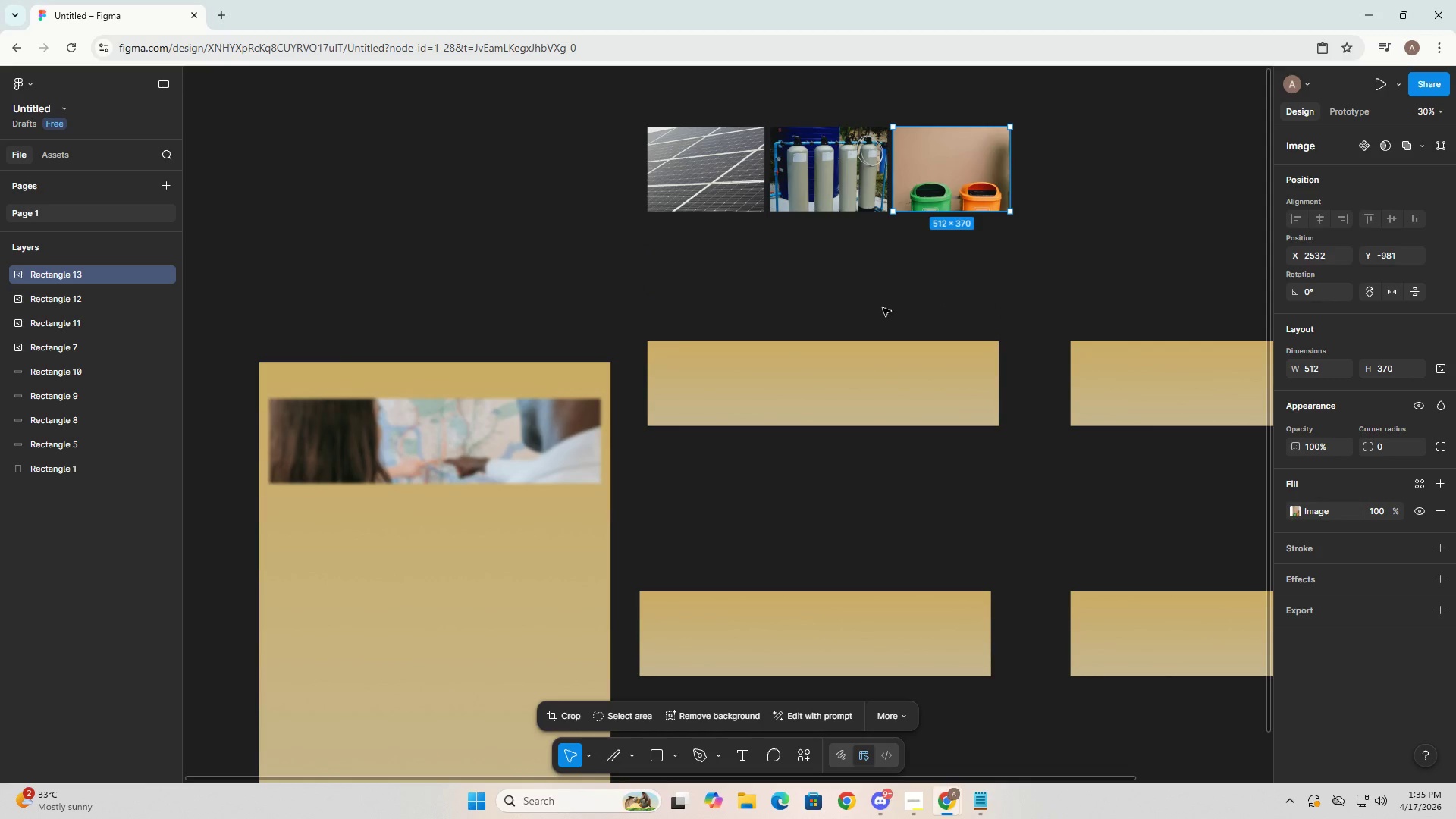 
left_click([842, 296])
 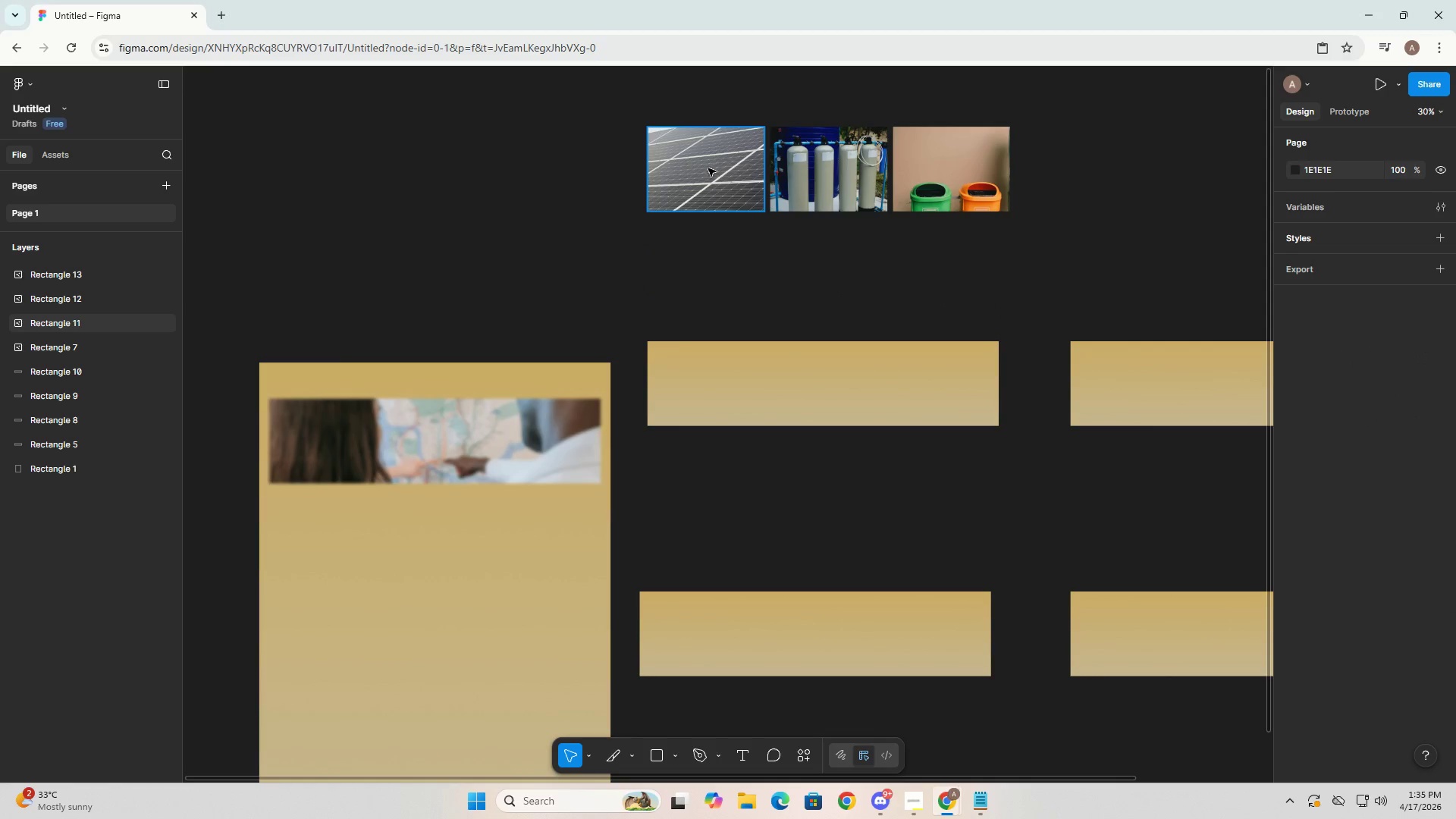 
left_click_drag(start_coordinate=[701, 165], to_coordinate=[326, 534])
 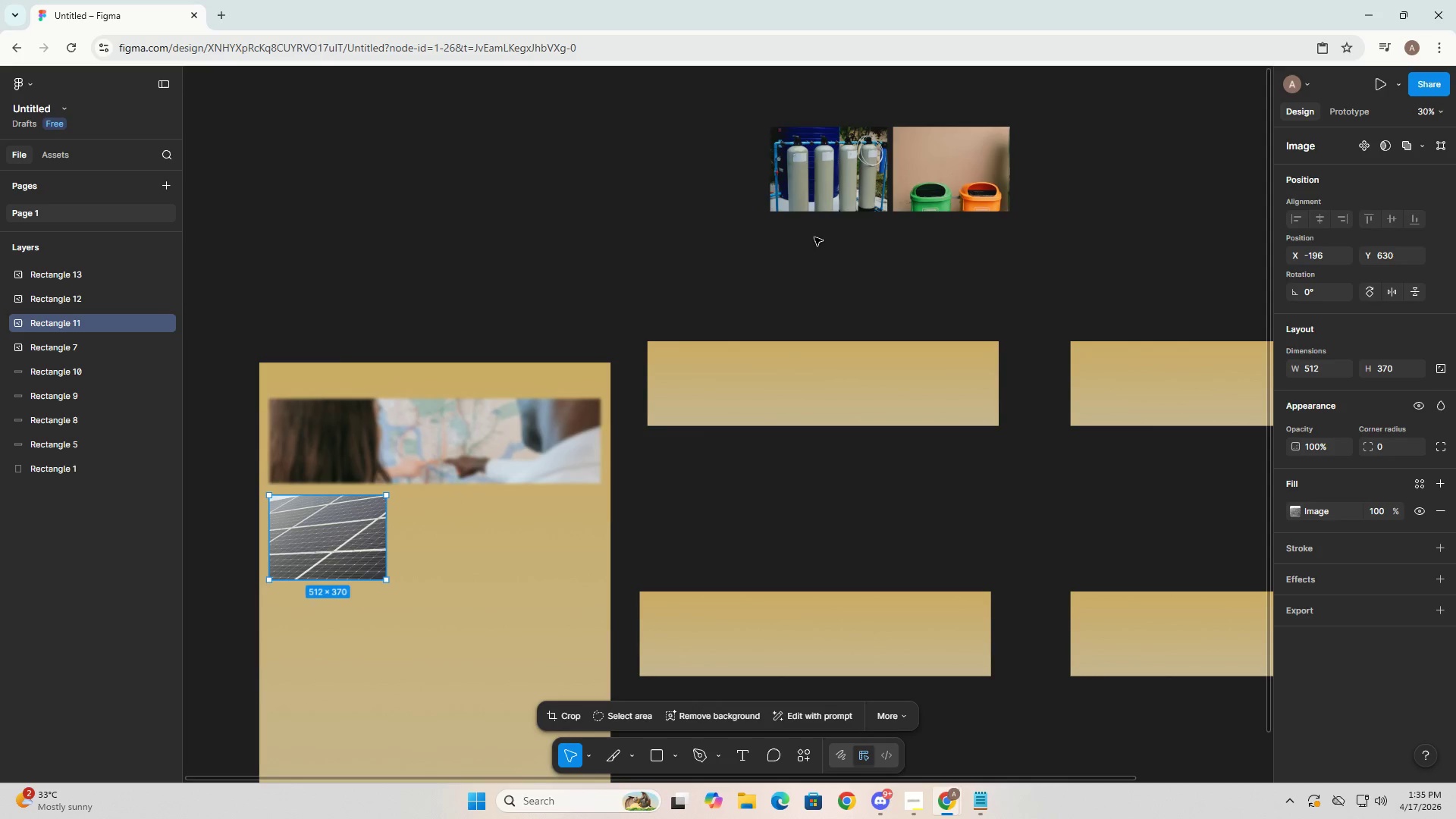 
left_click_drag(start_coordinate=[815, 193], to_coordinate=[434, 564])
 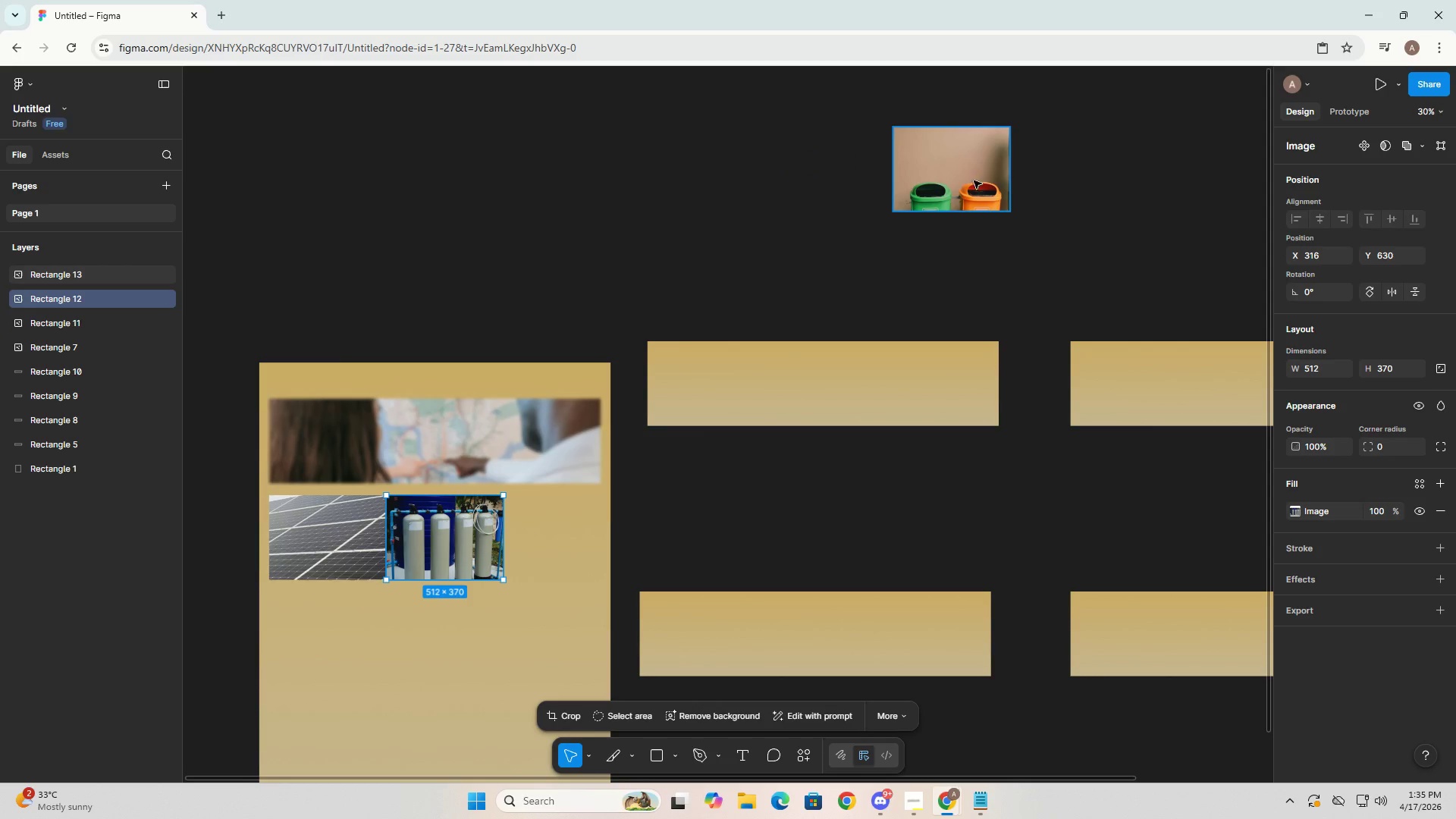 
left_click_drag(start_coordinate=[974, 162], to_coordinate=[583, 530])
 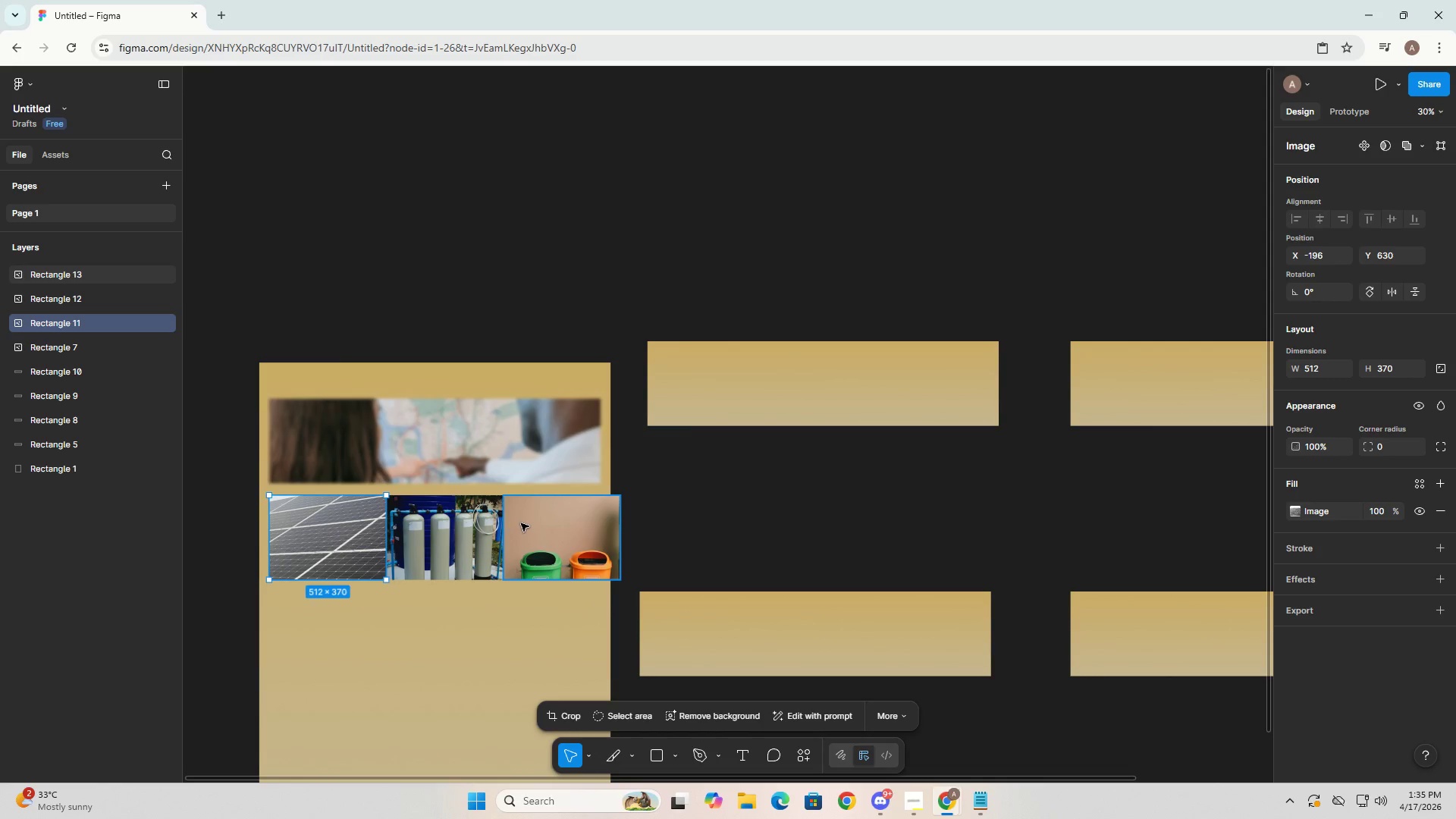 
left_click([476, 466])
 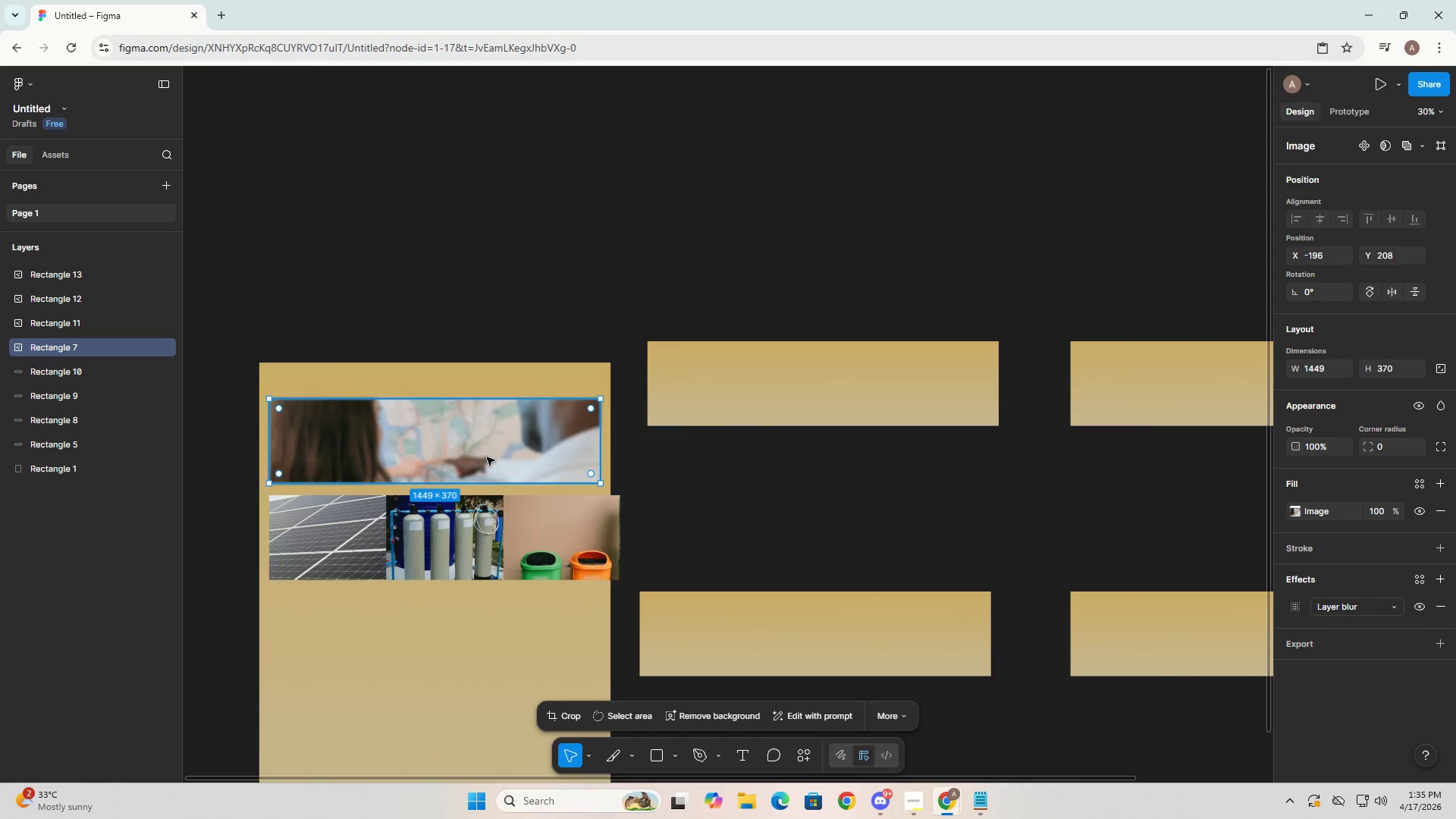 
wait(10.39)
 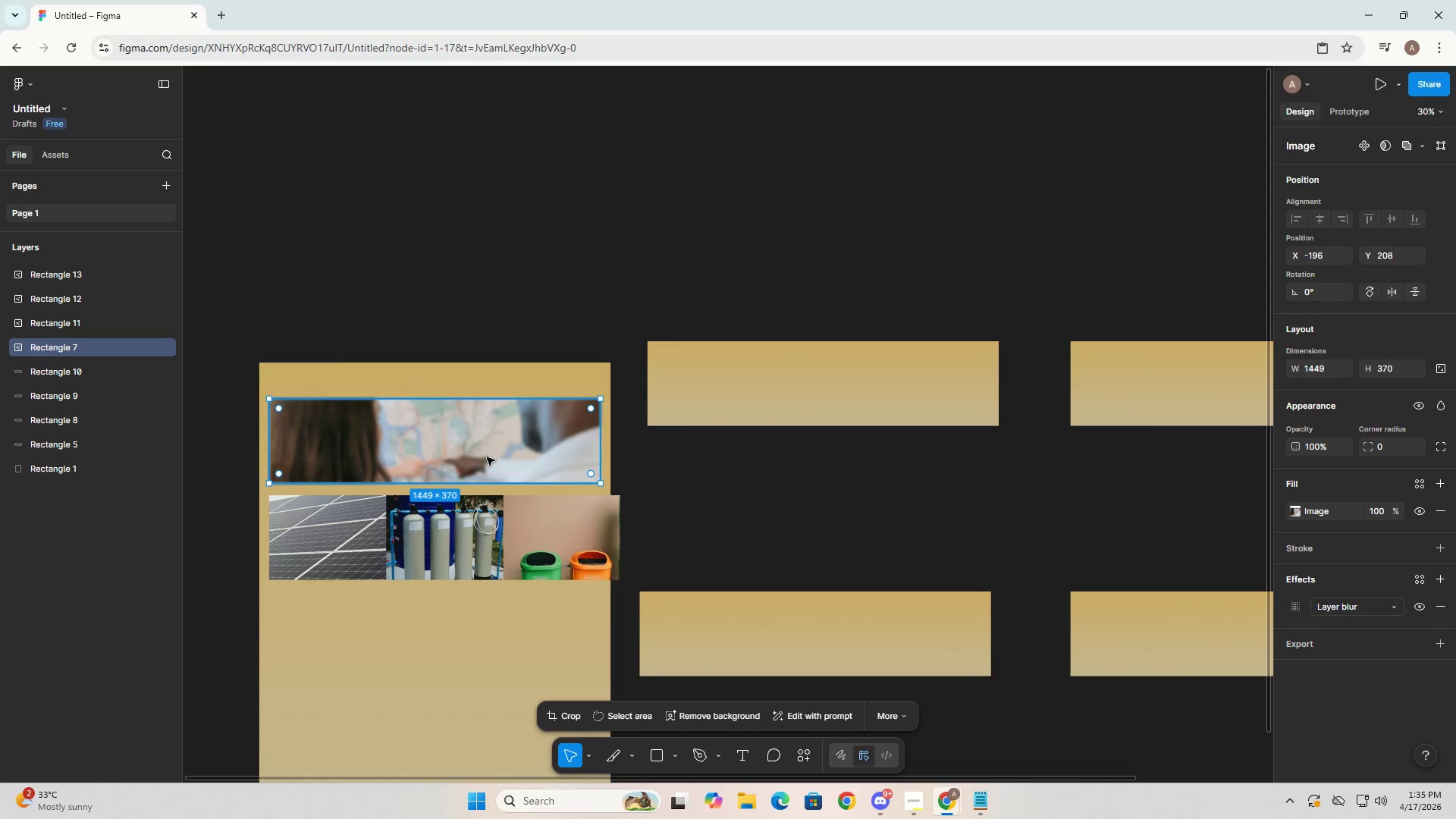 
left_click([327, 537])
 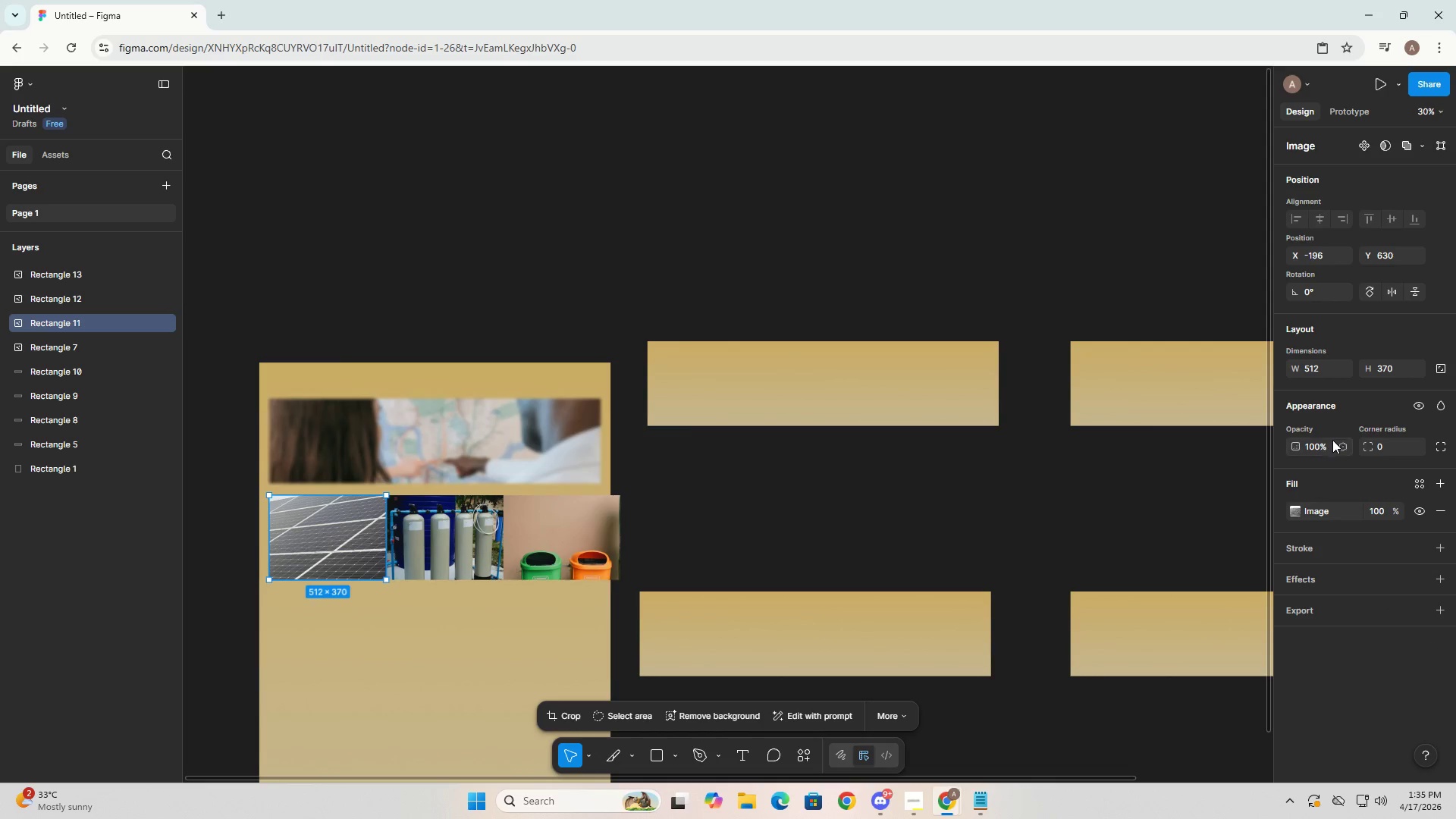 
left_click([1382, 369])
 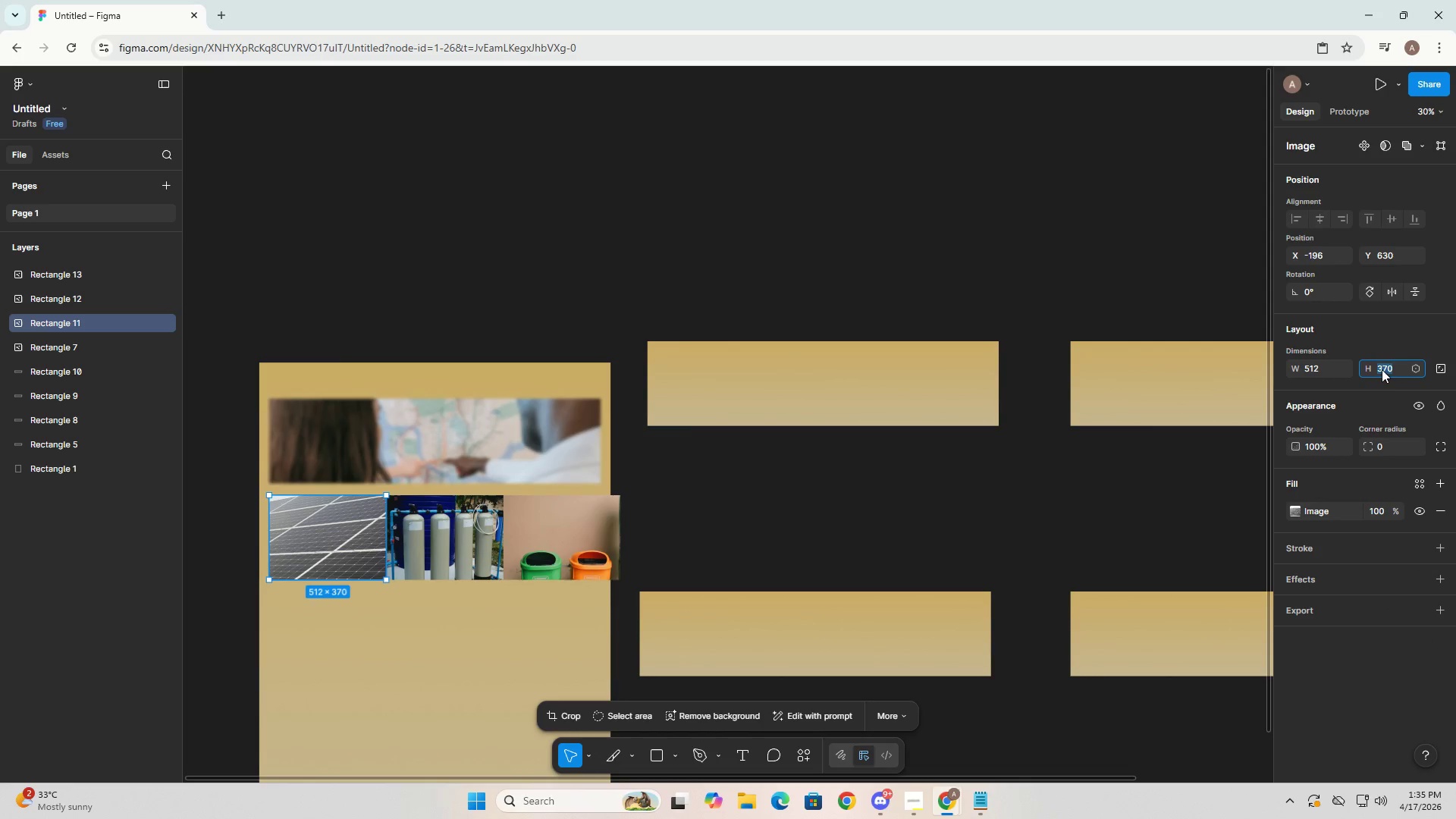 
type(123)
key(NumpadEnter)
 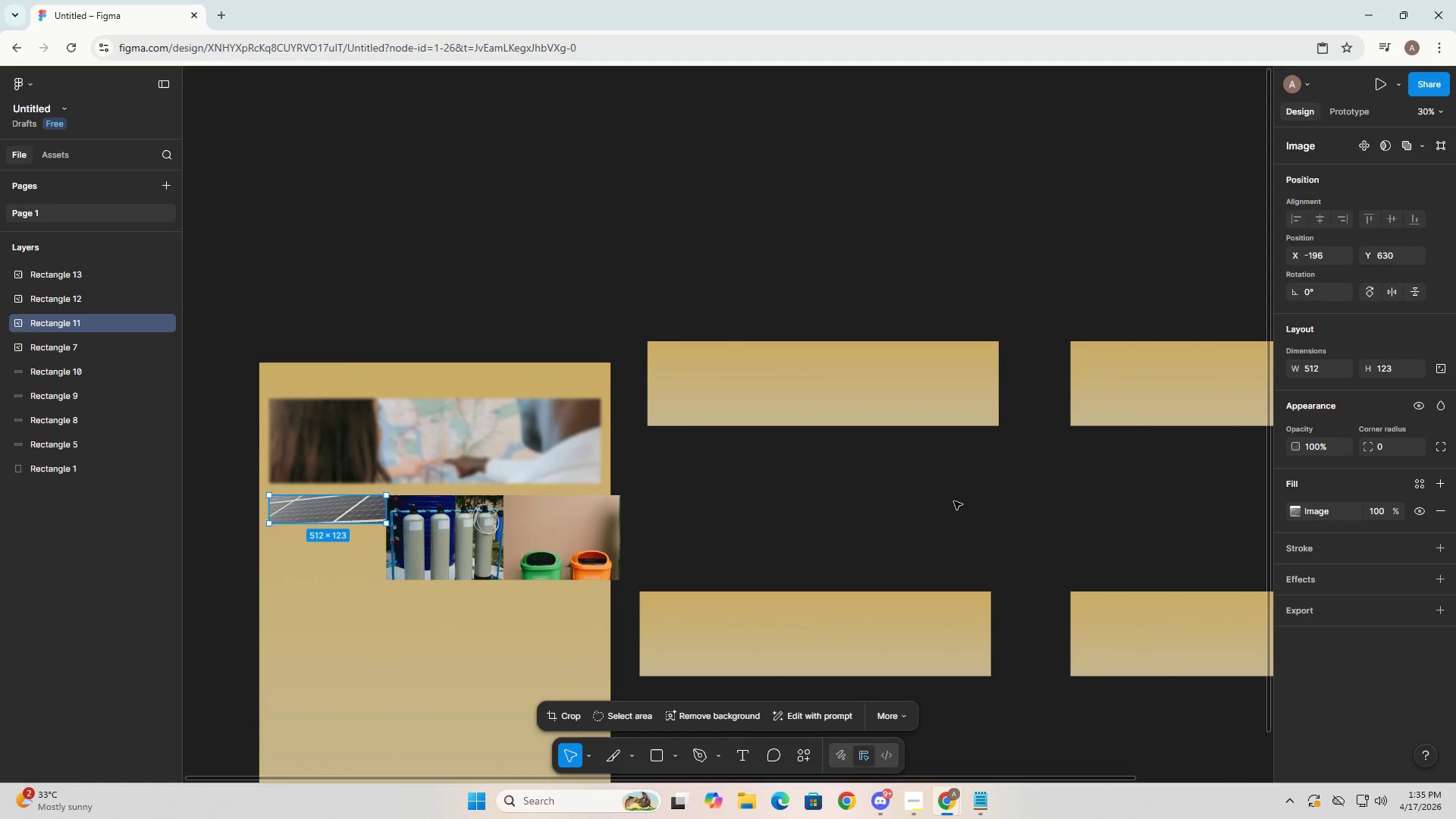 
key(Control+Z)
 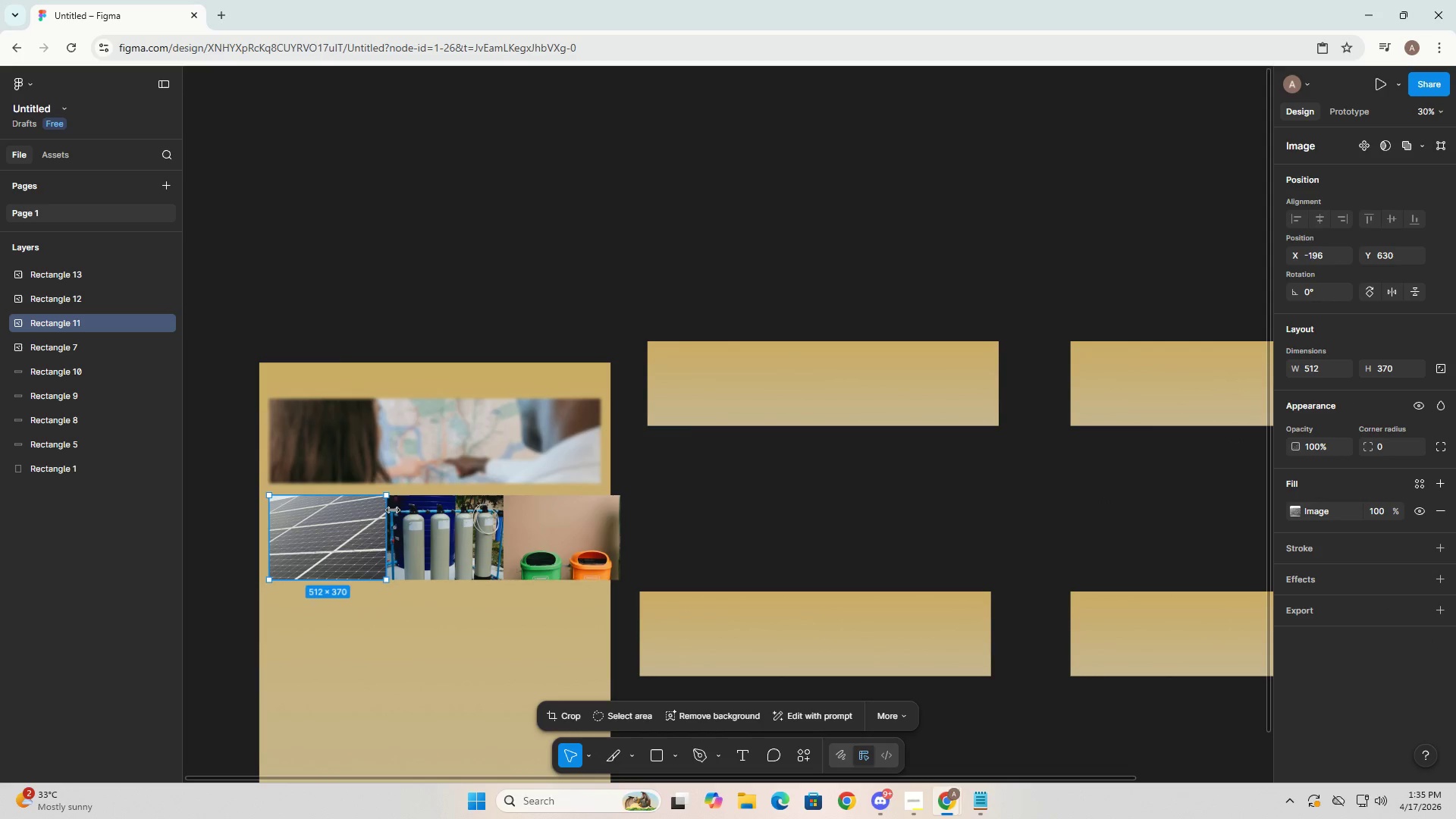 
left_click([372, 450])
 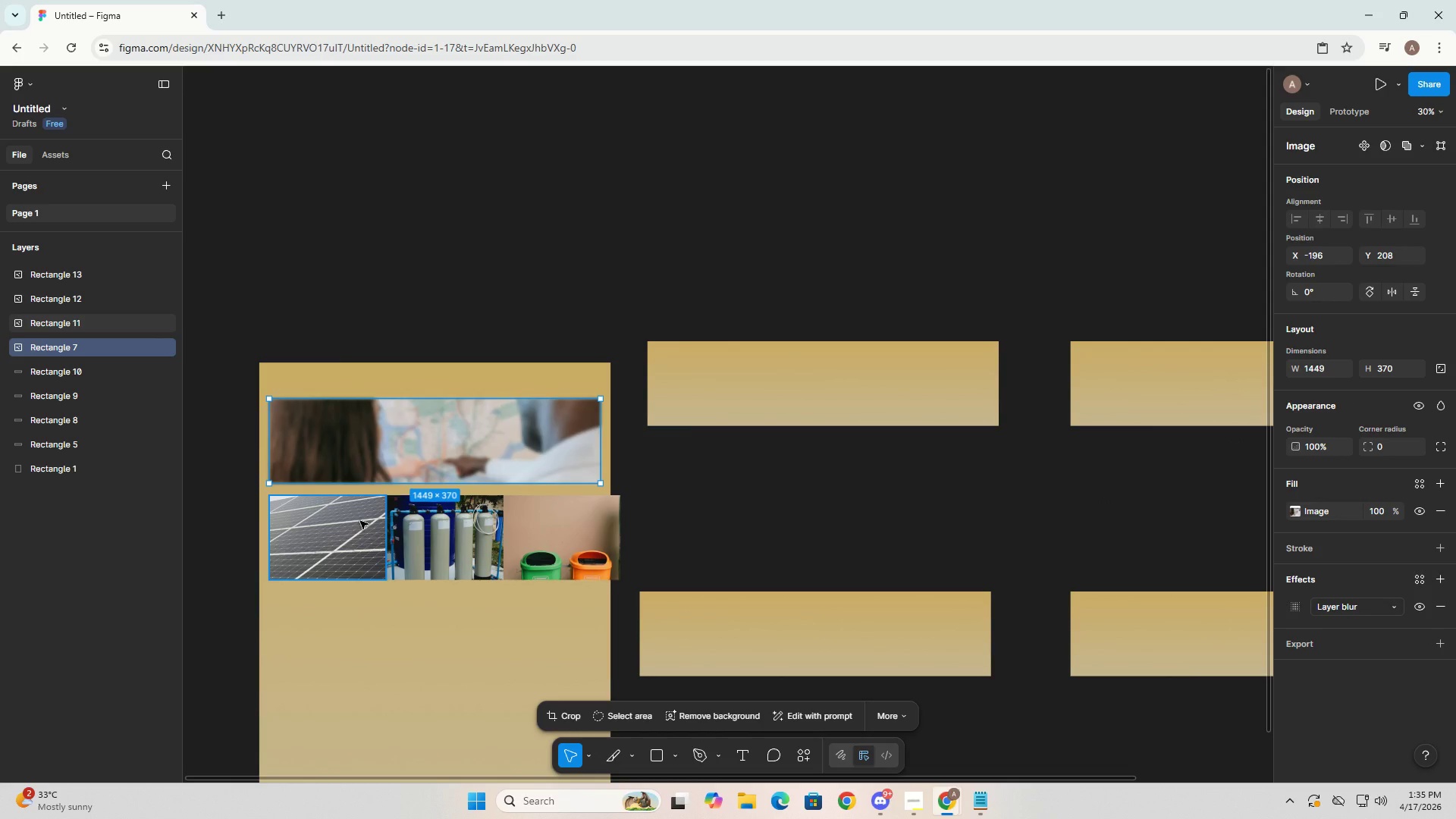 
wait(8.97)
 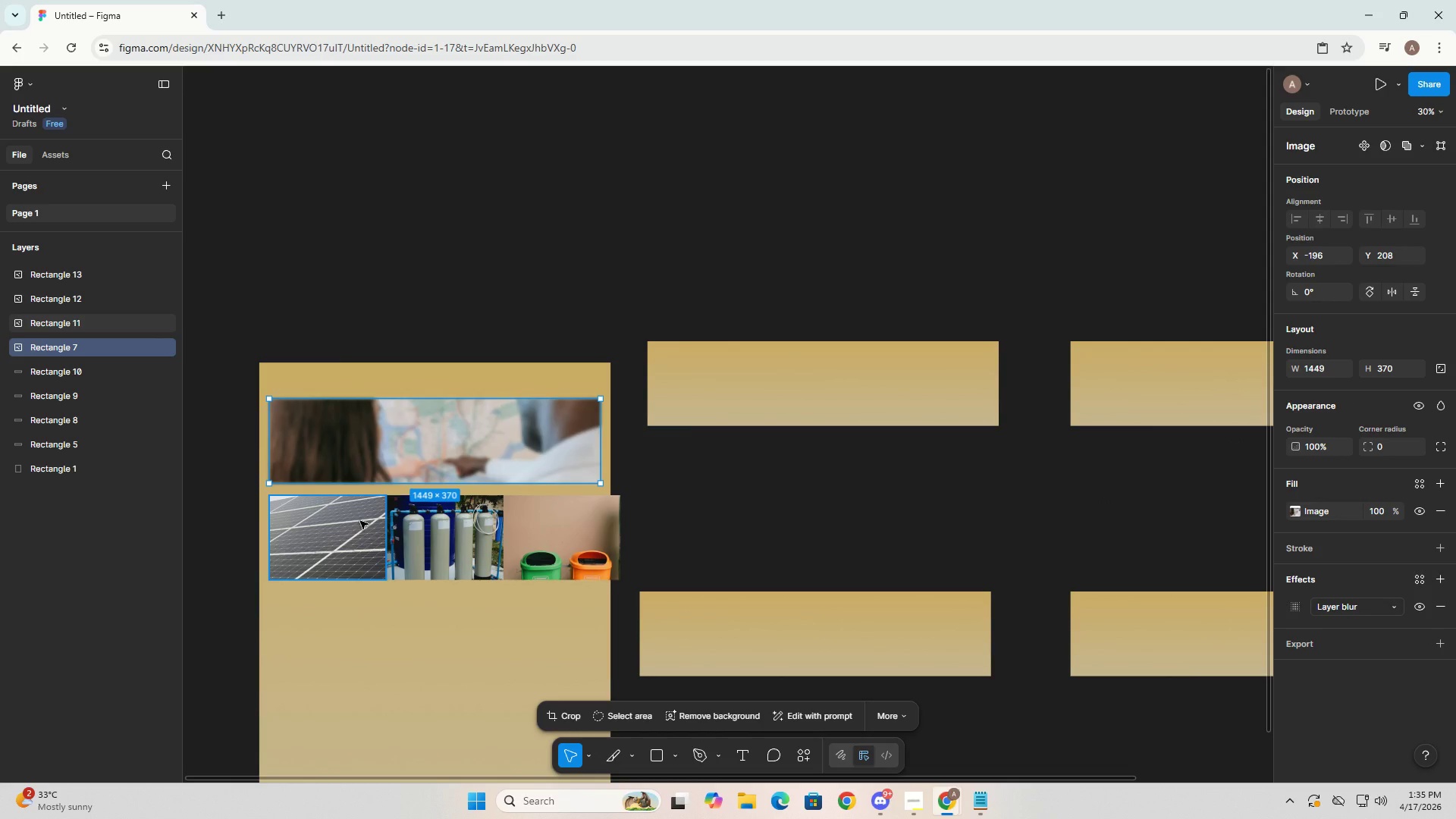 
left_click([313, 557])
 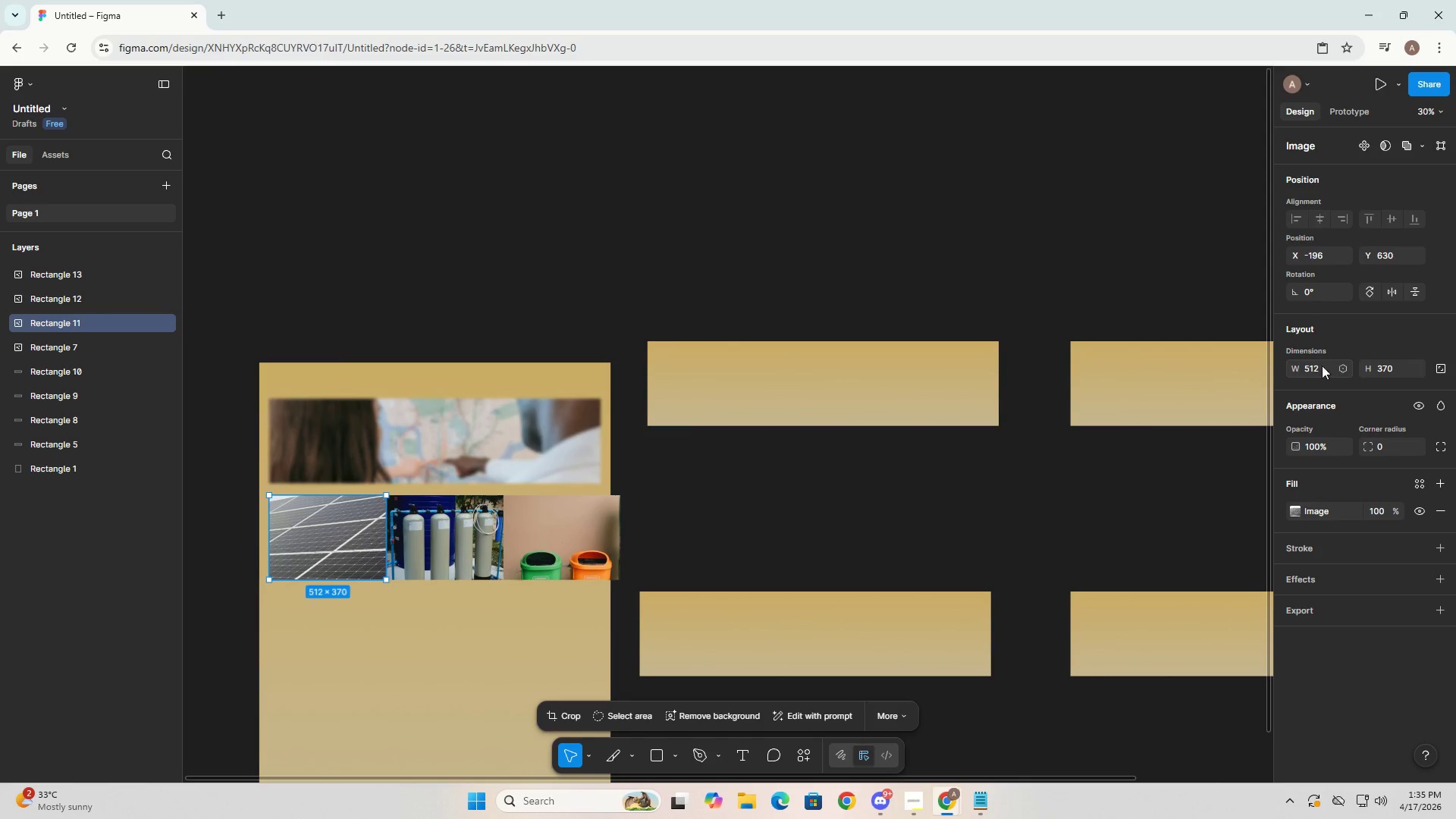 
double_click([1313, 366])
 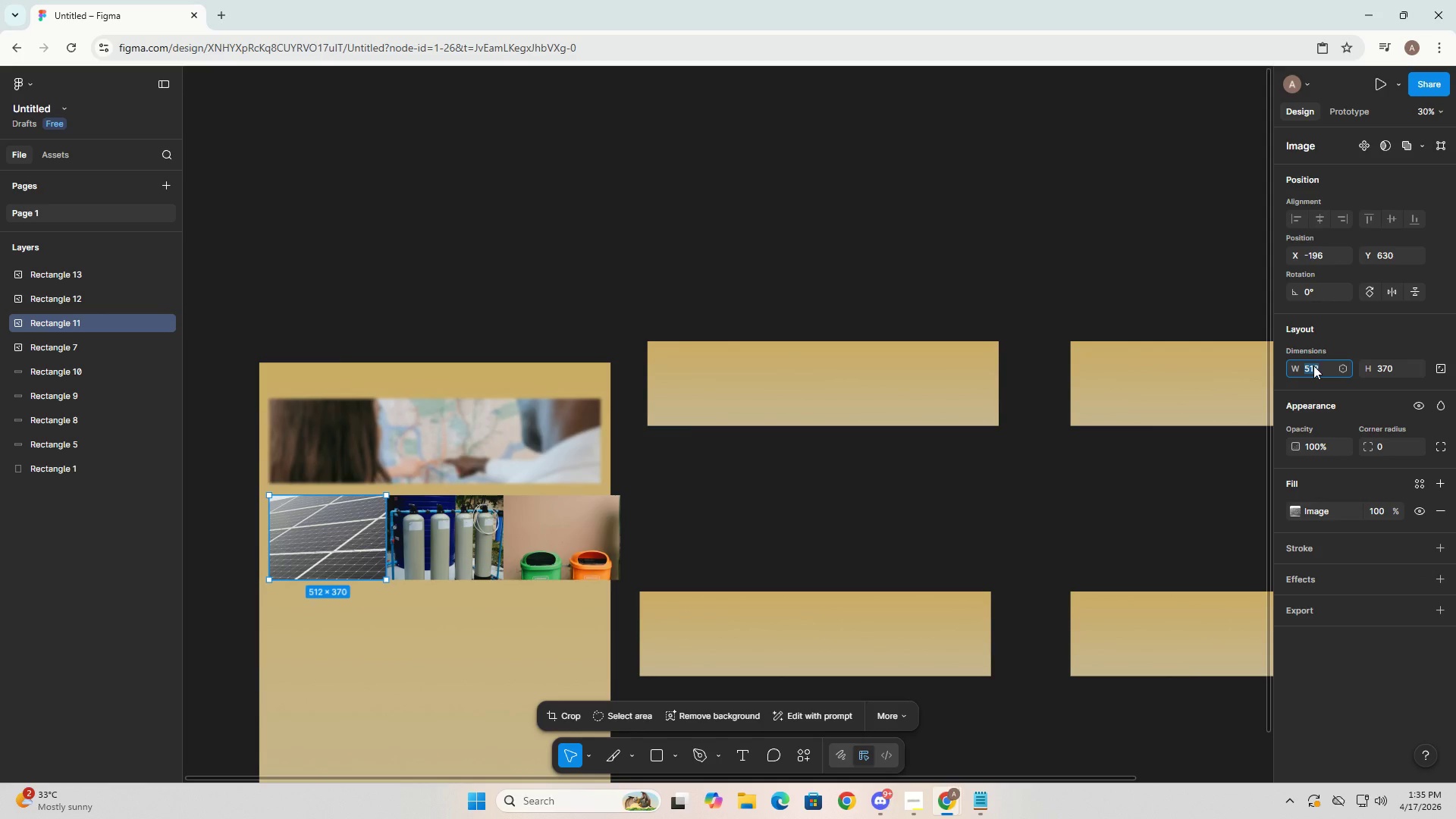 
key(Numpad4)
 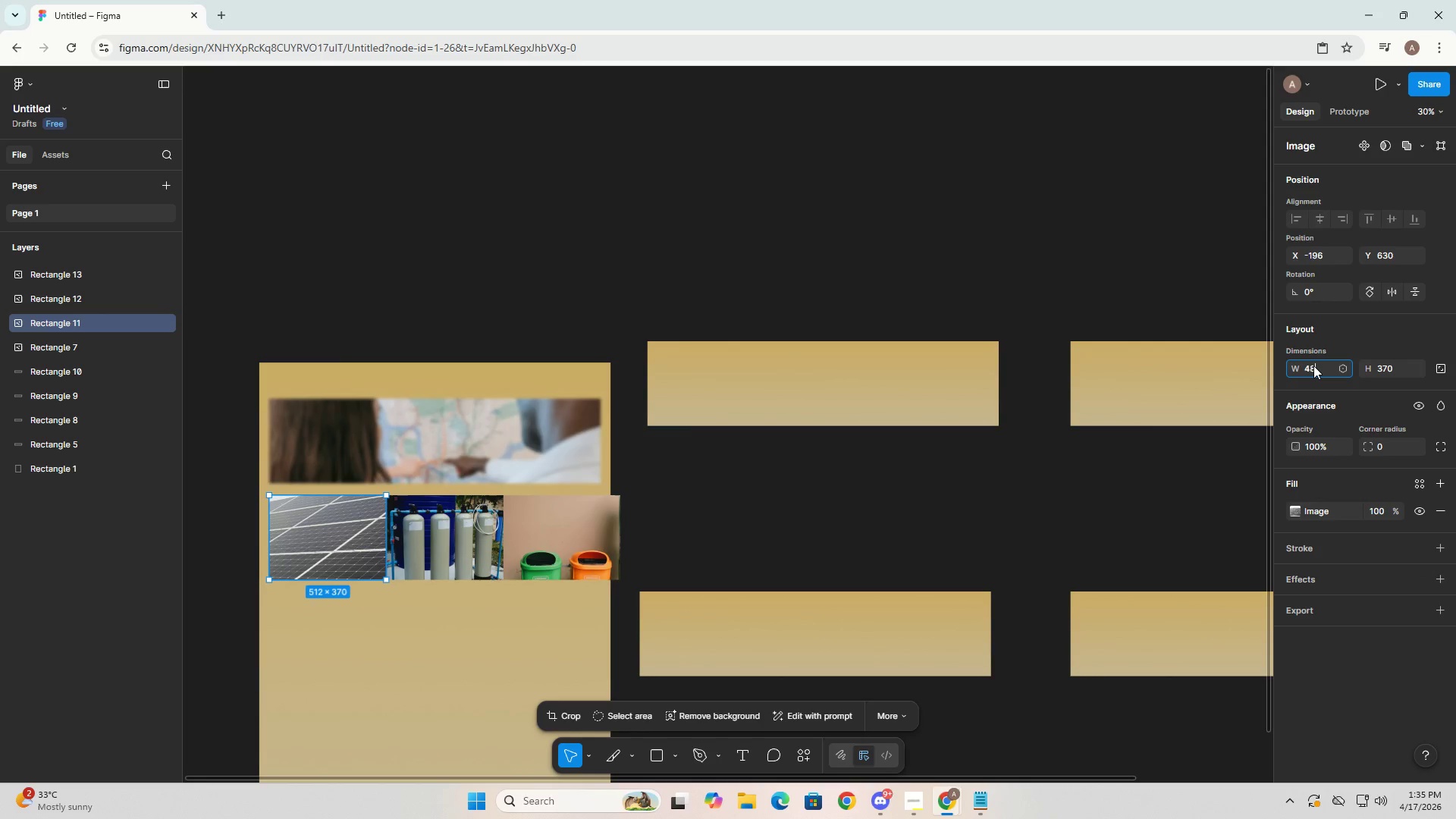 
key(Numpad8)
 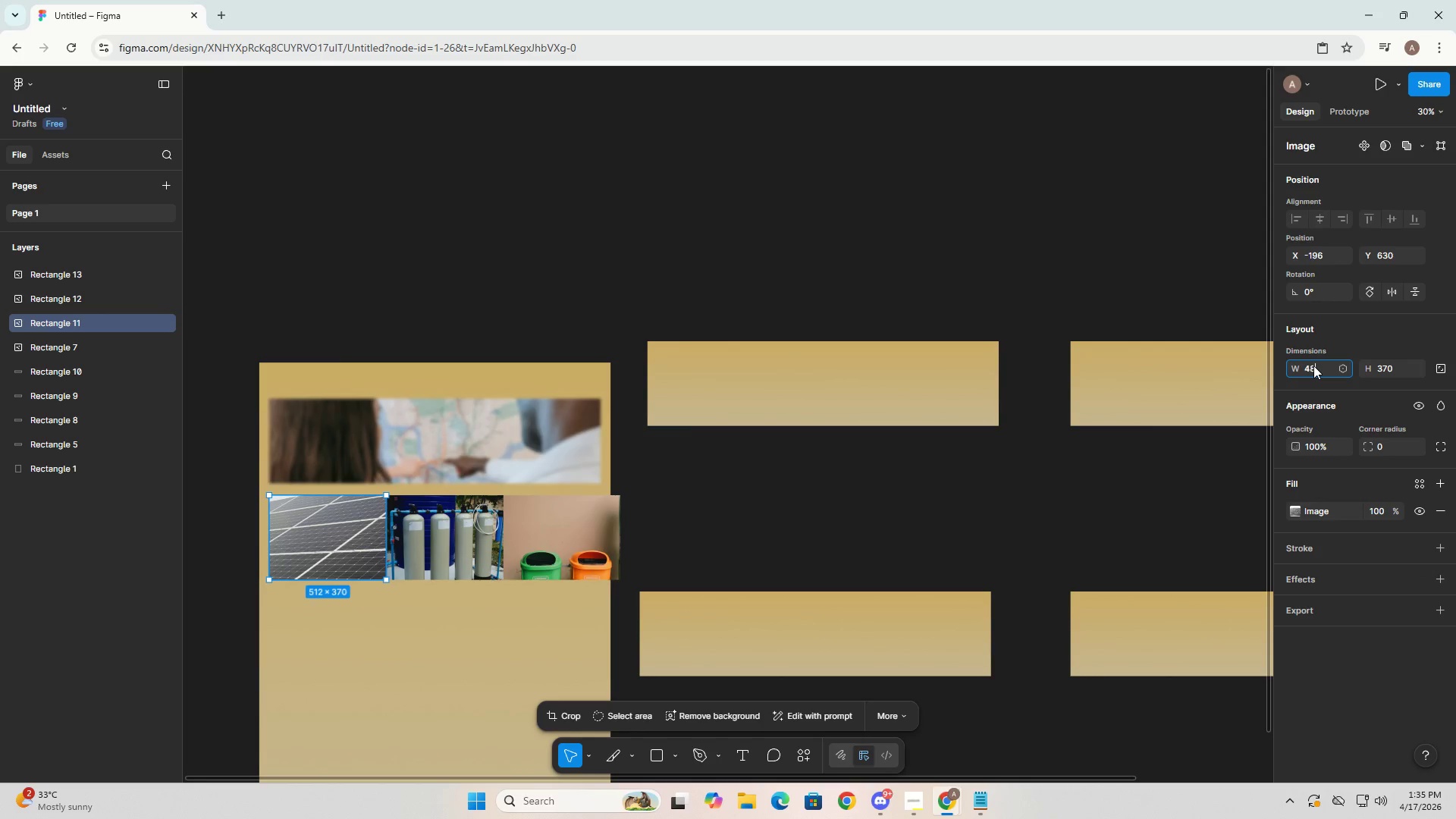 
key(Numpad2)
 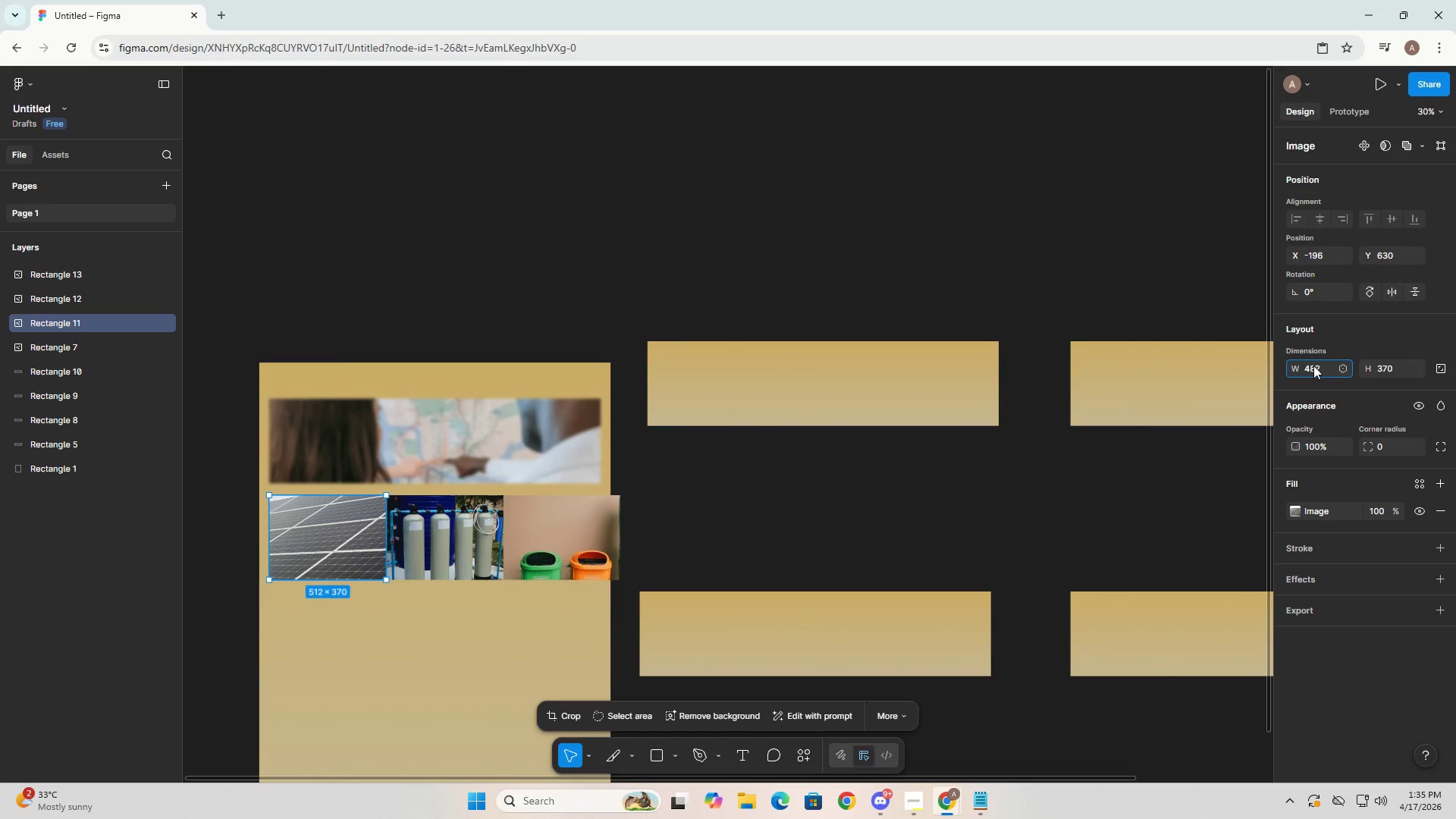 
key(Backspace)
 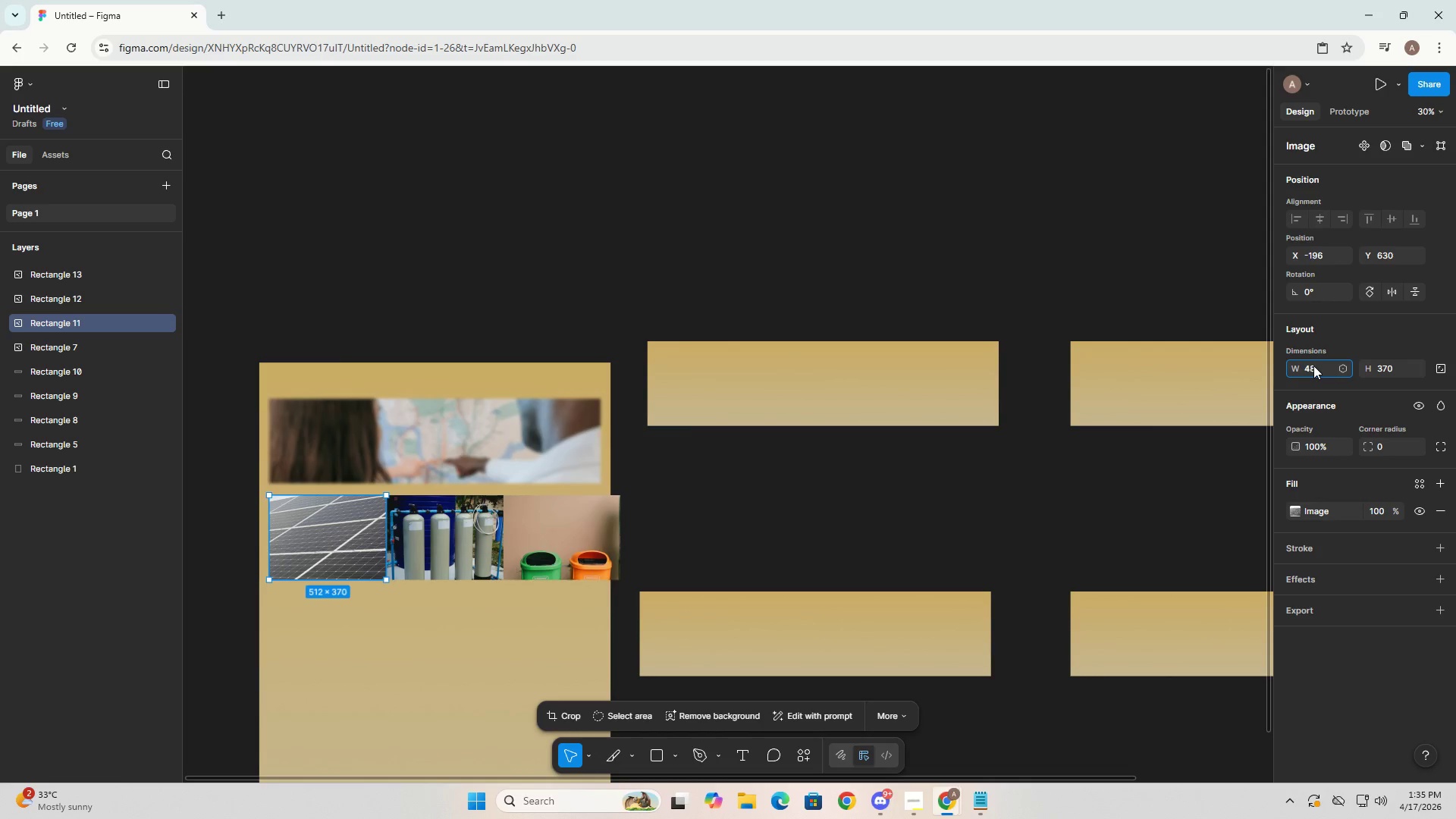 
key(Numpad0)
 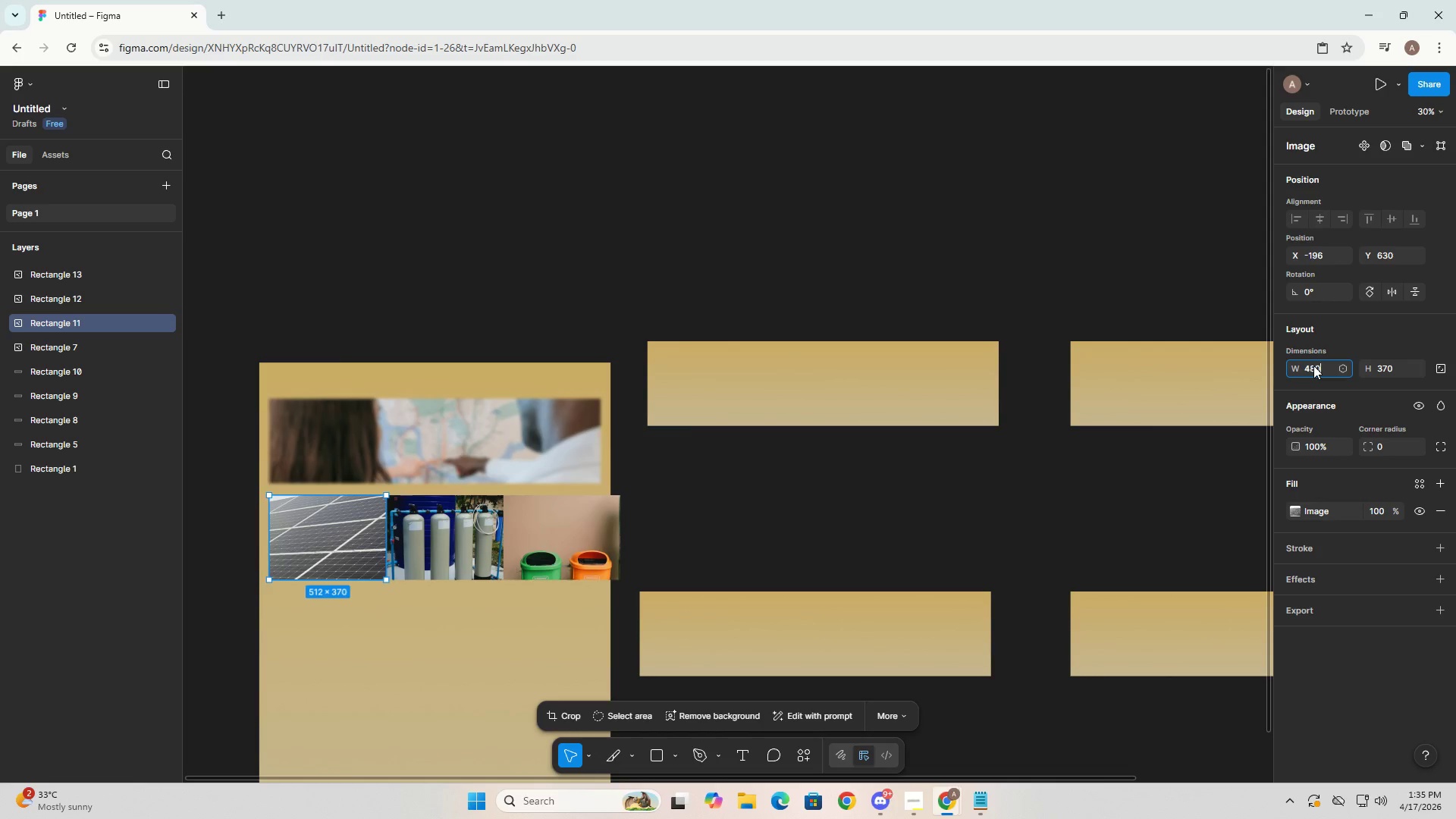 
key(NumpadEnter)
 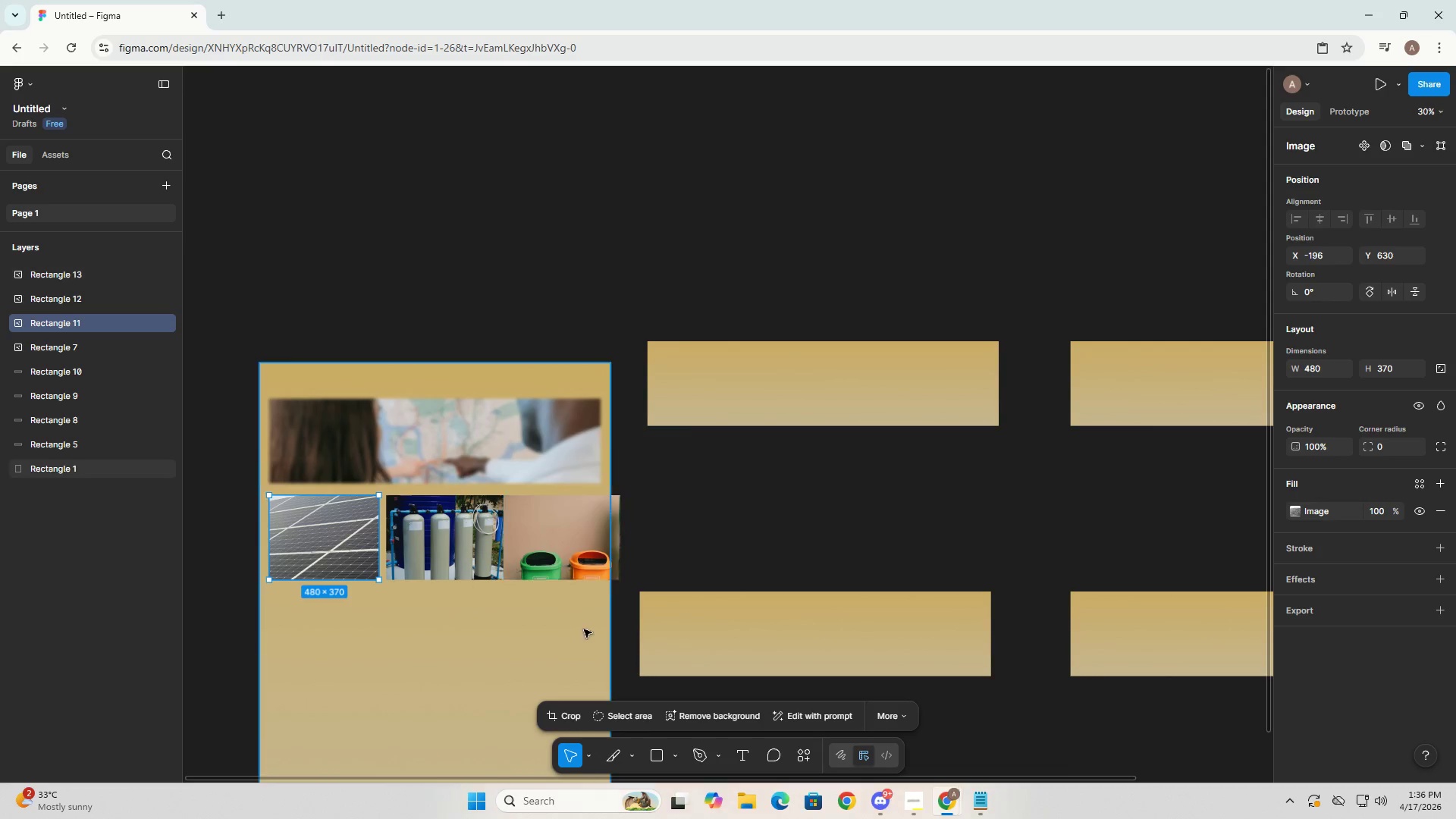 
left_click([591, 520])
 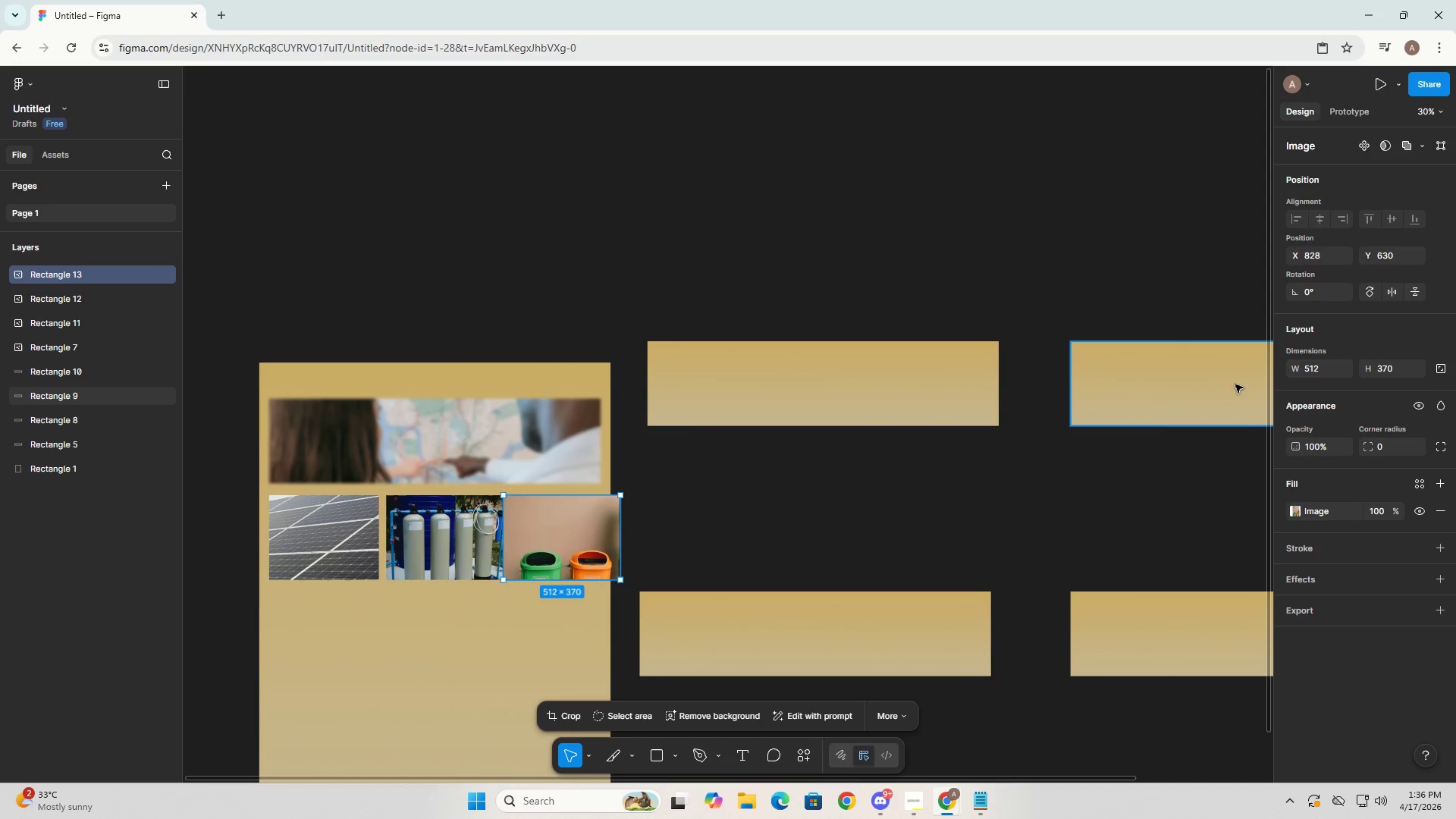 
double_click([1318, 368])
 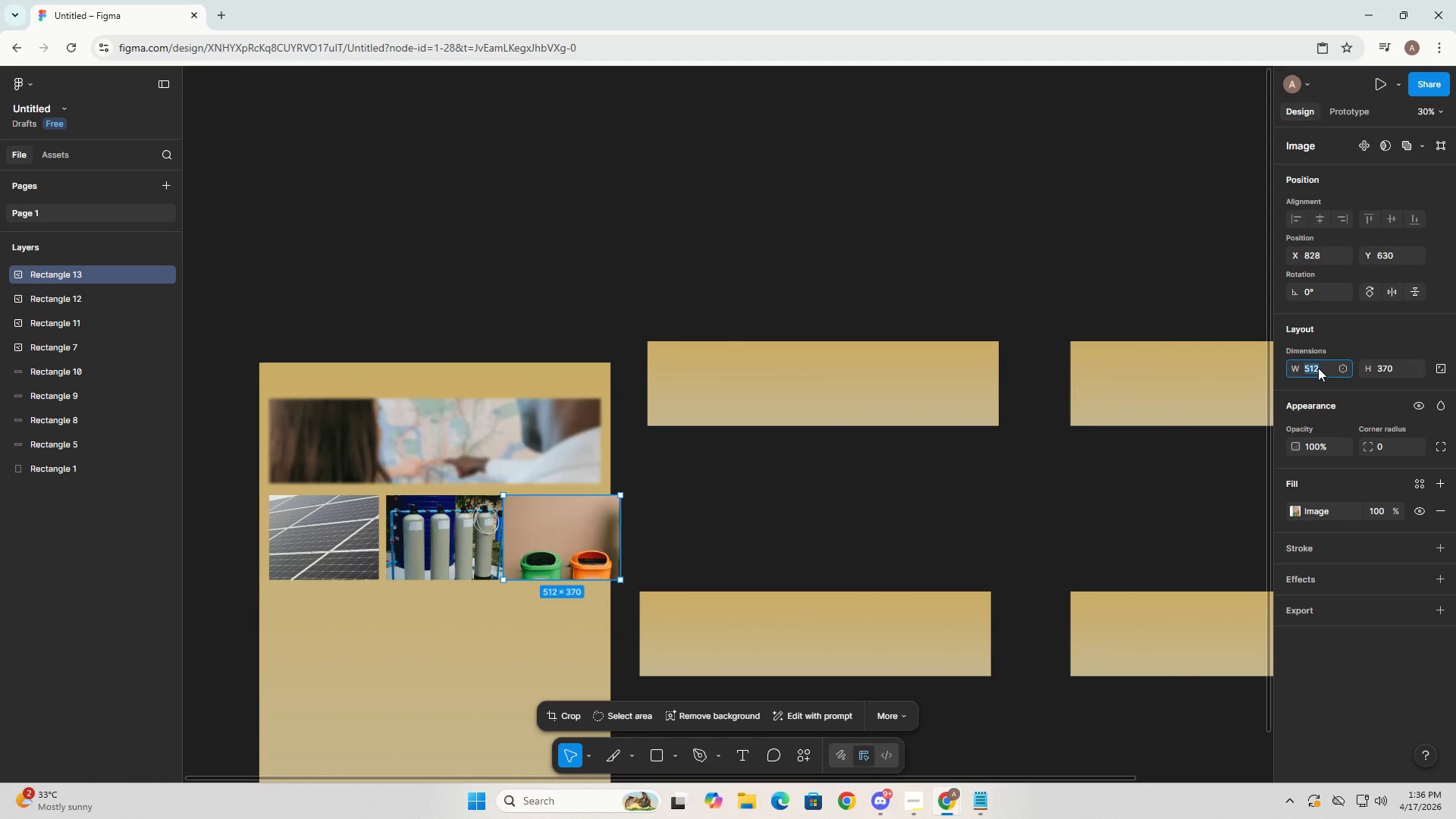 
key(Numpad4)
 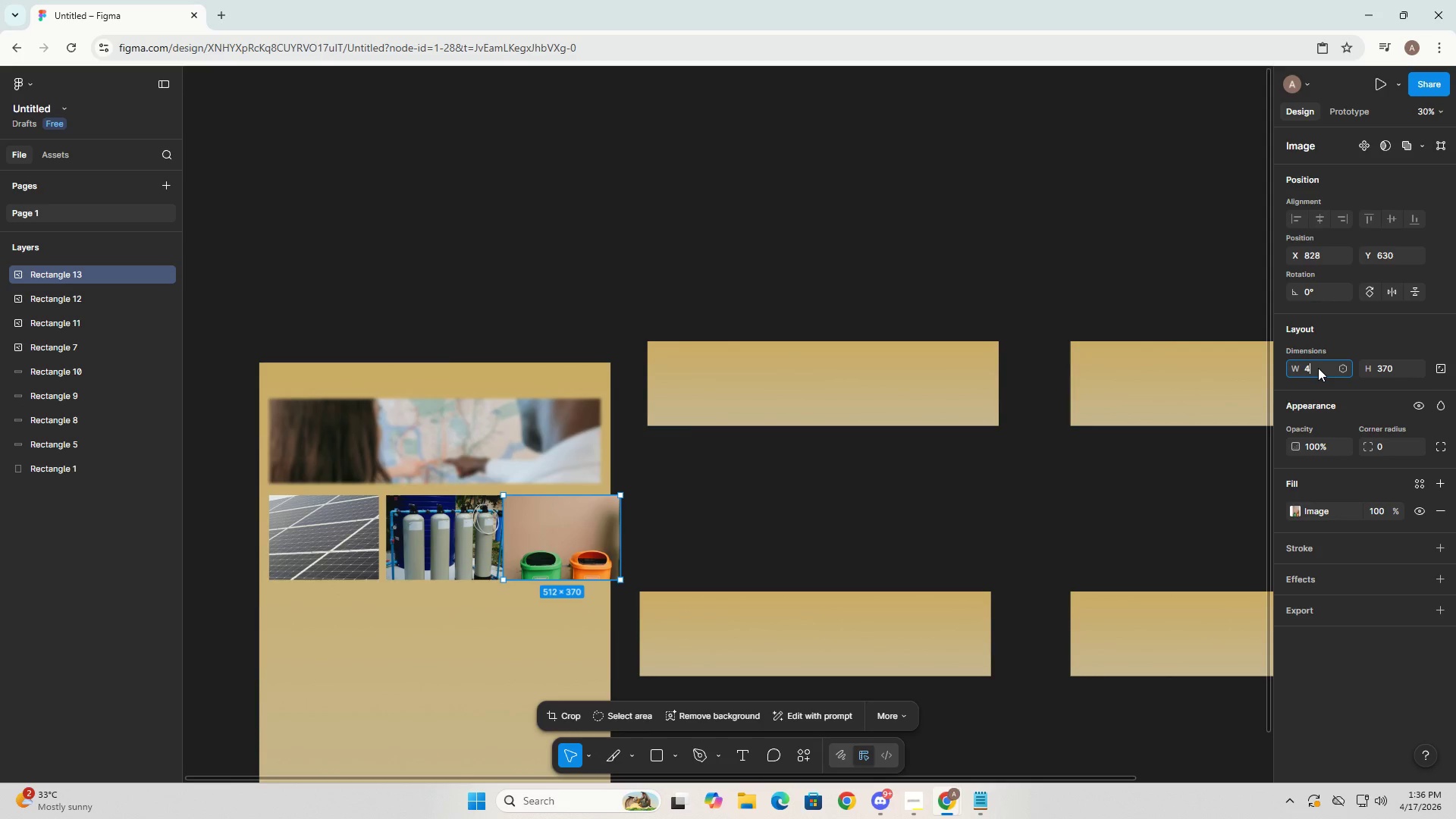 
key(Numpad8)
 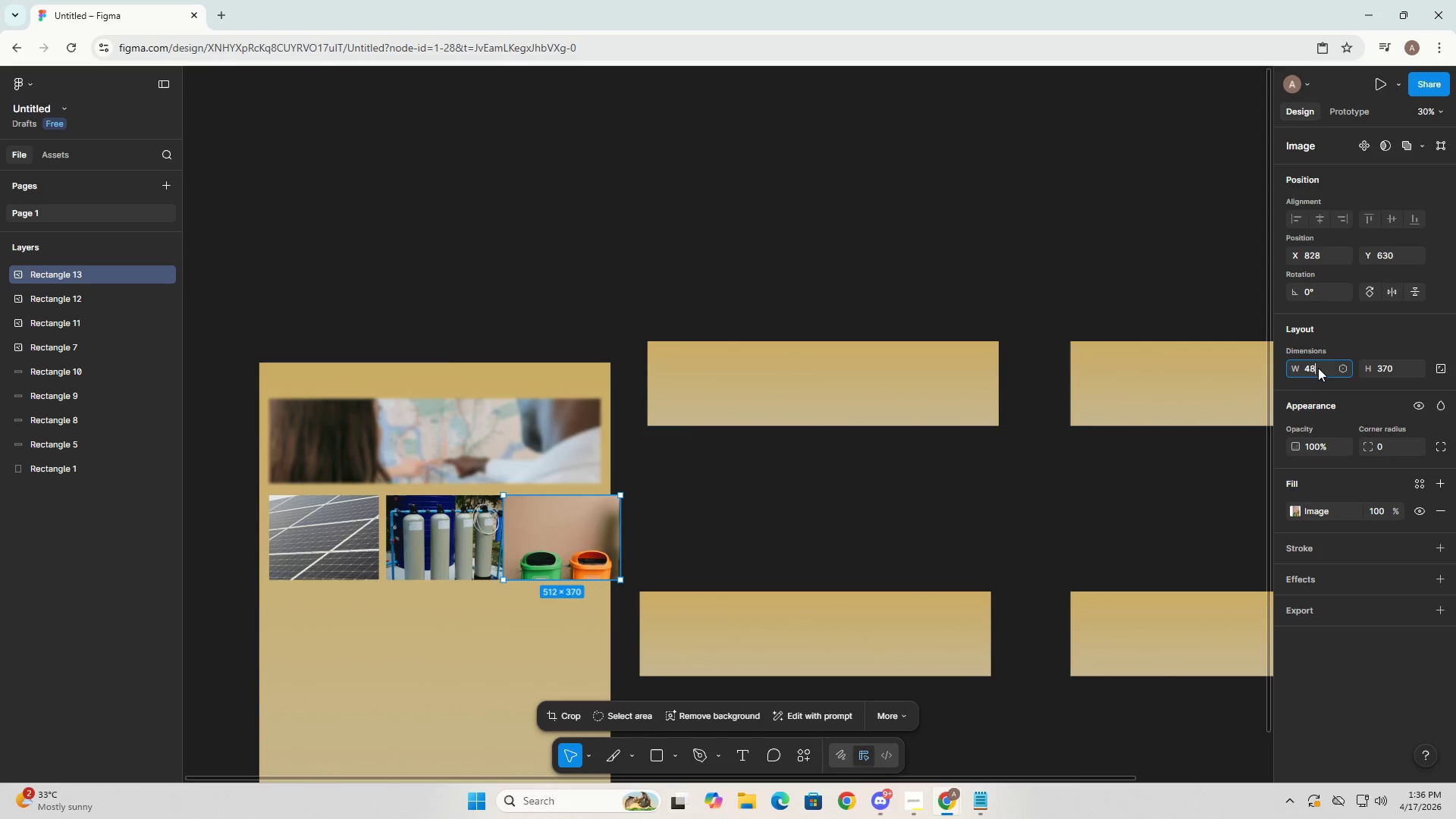 
key(Numpad0)
 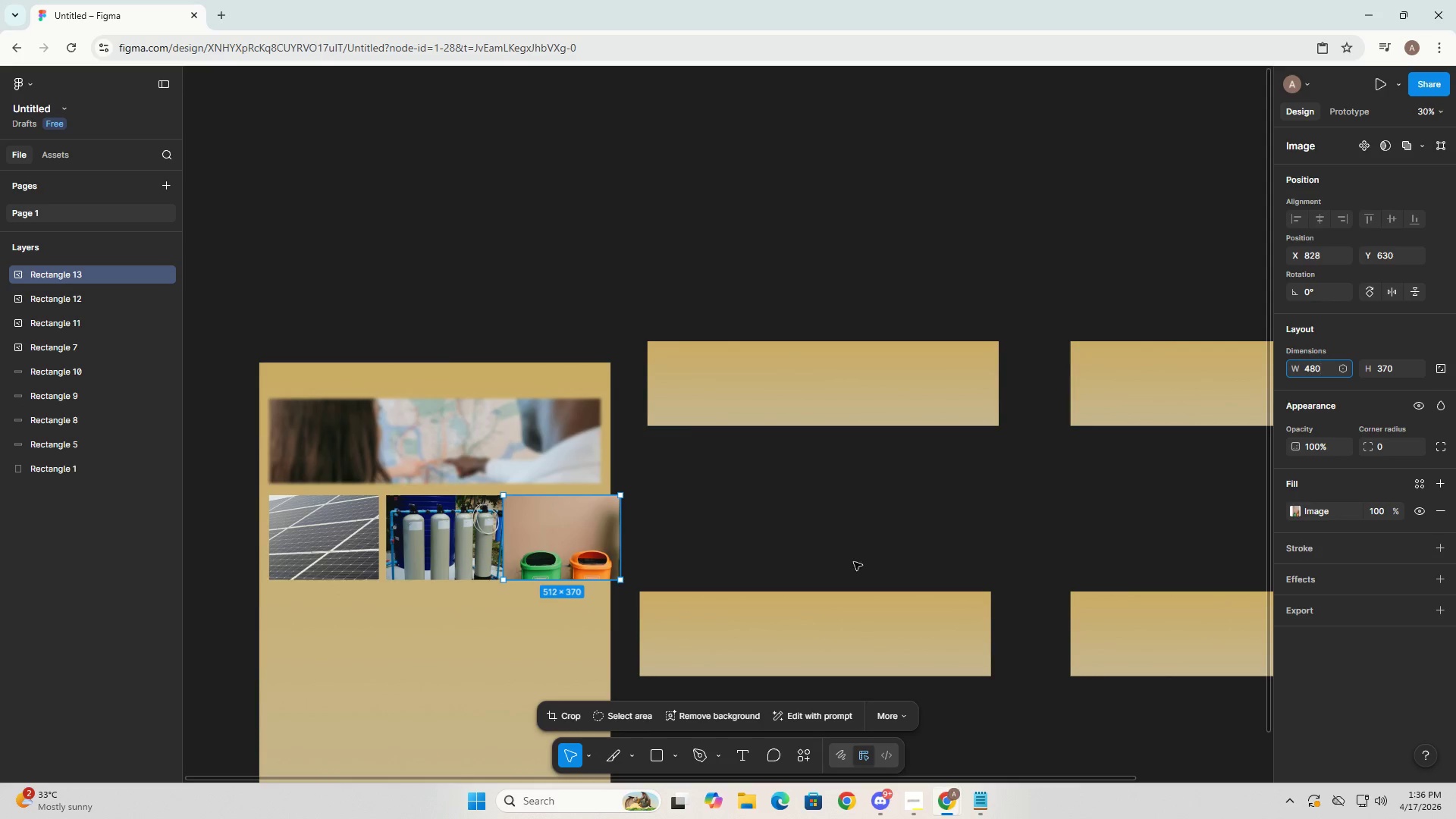 
key(Enter)
 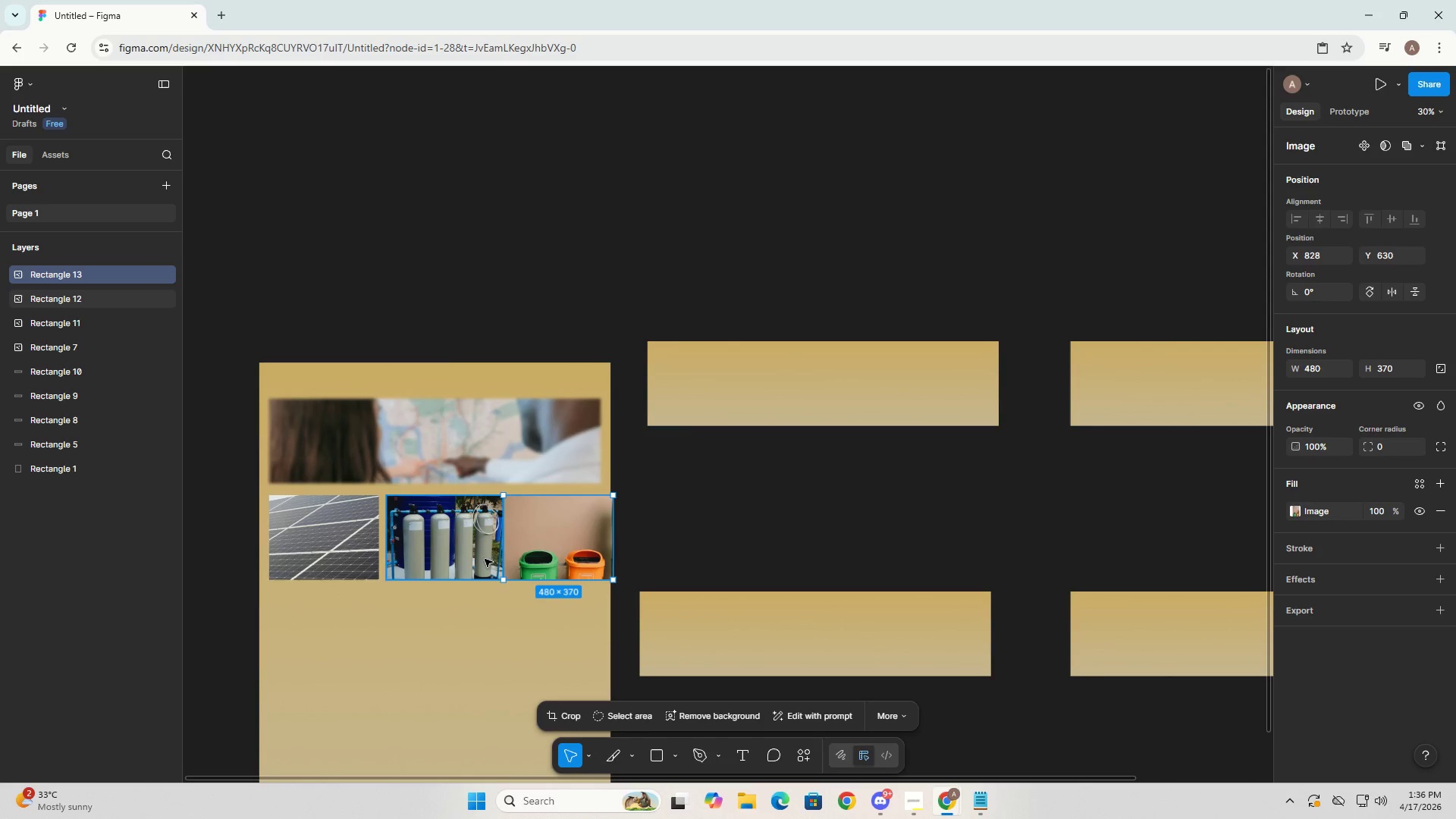 
left_click([453, 557])
 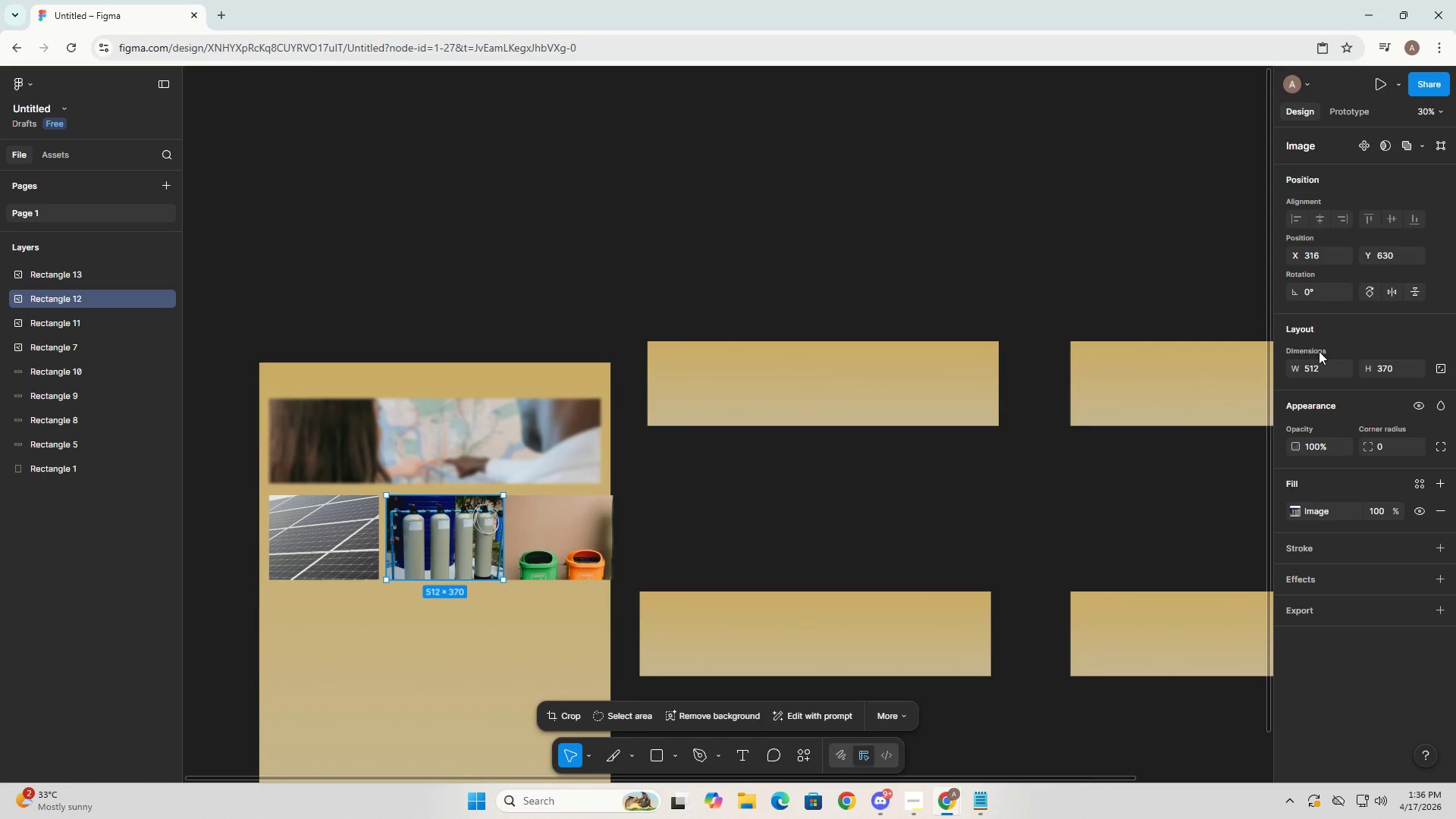 
left_click([1310, 366])
 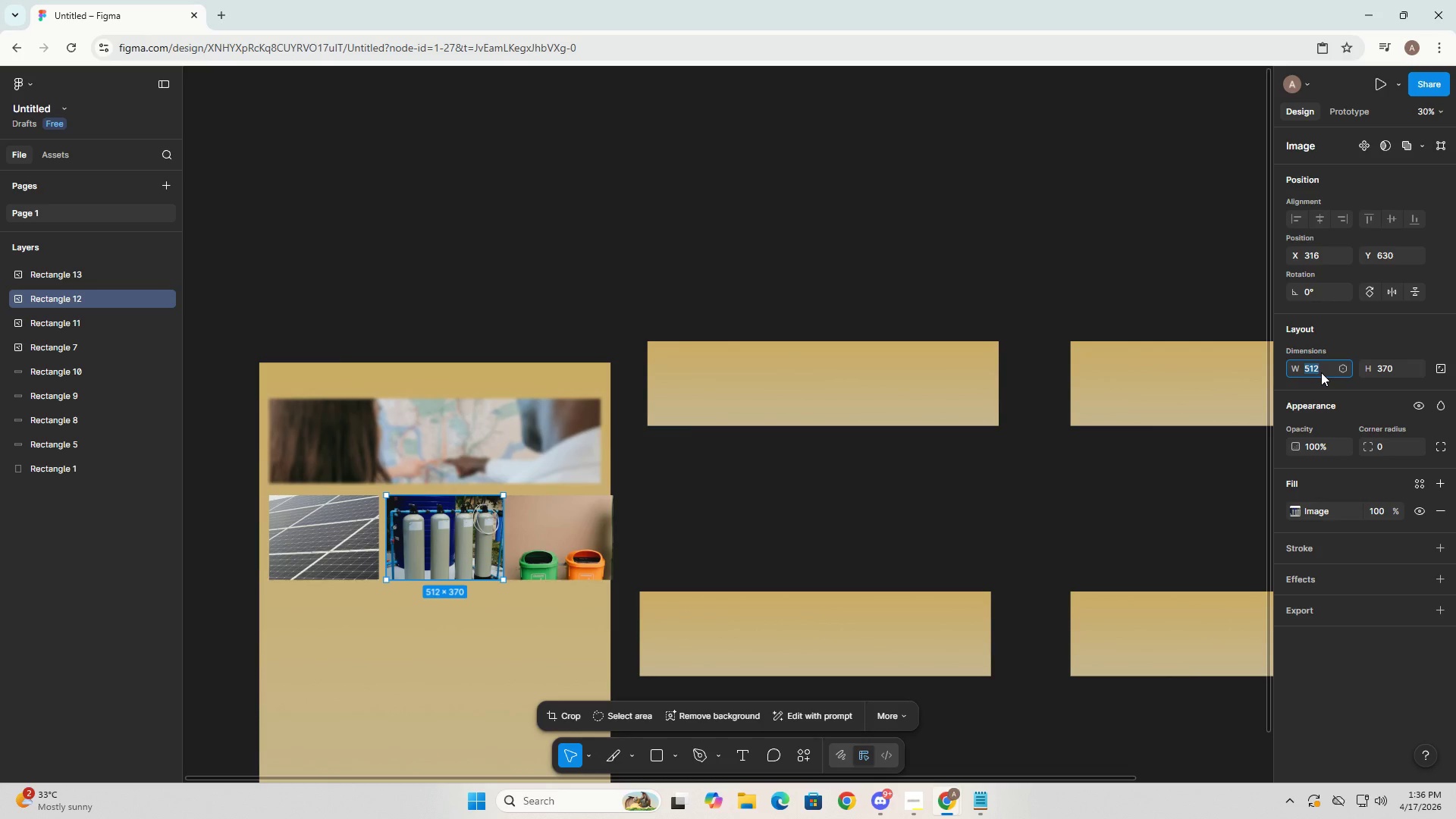 
key(Numpad4)
 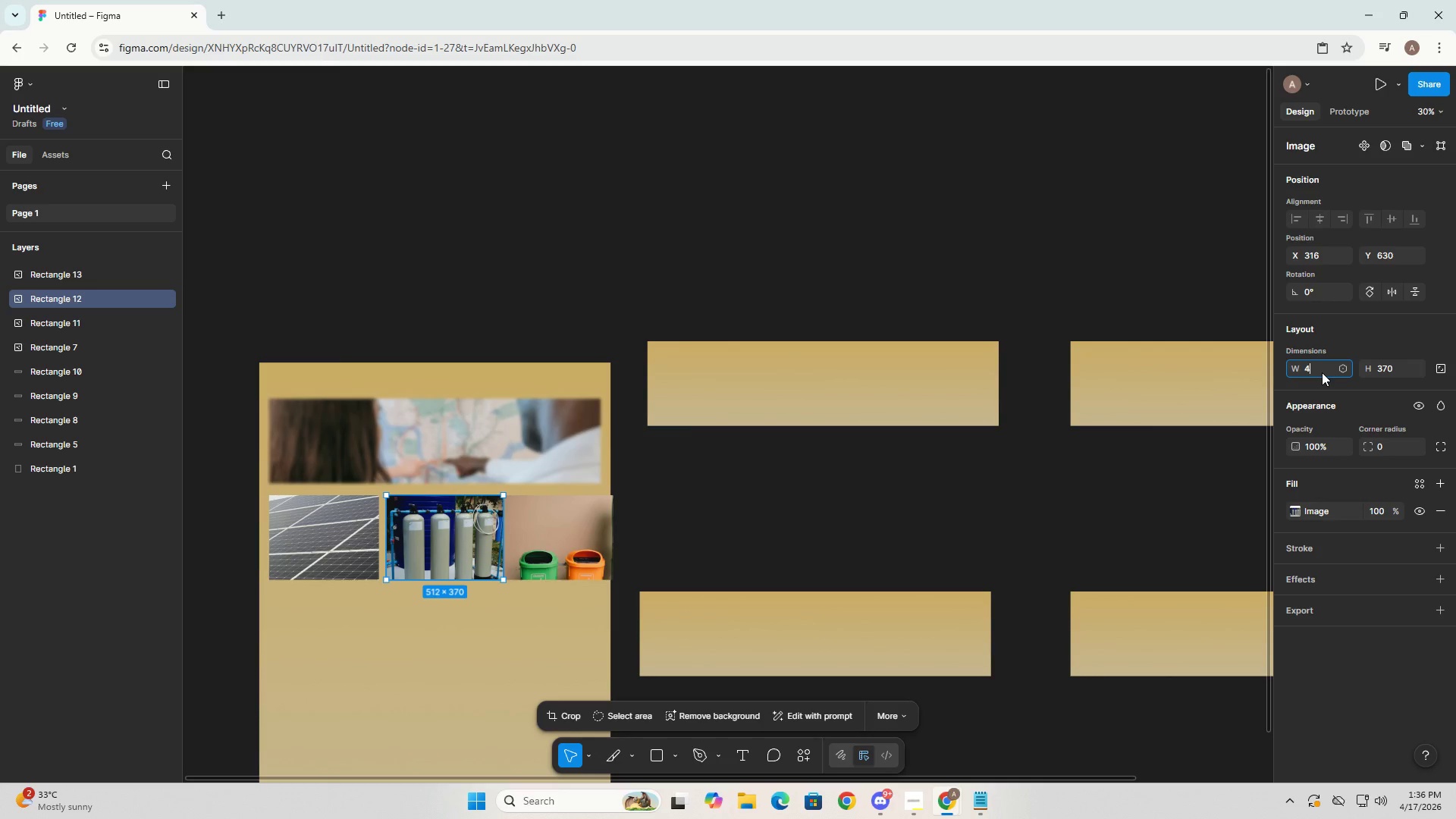 
key(Numpad8)
 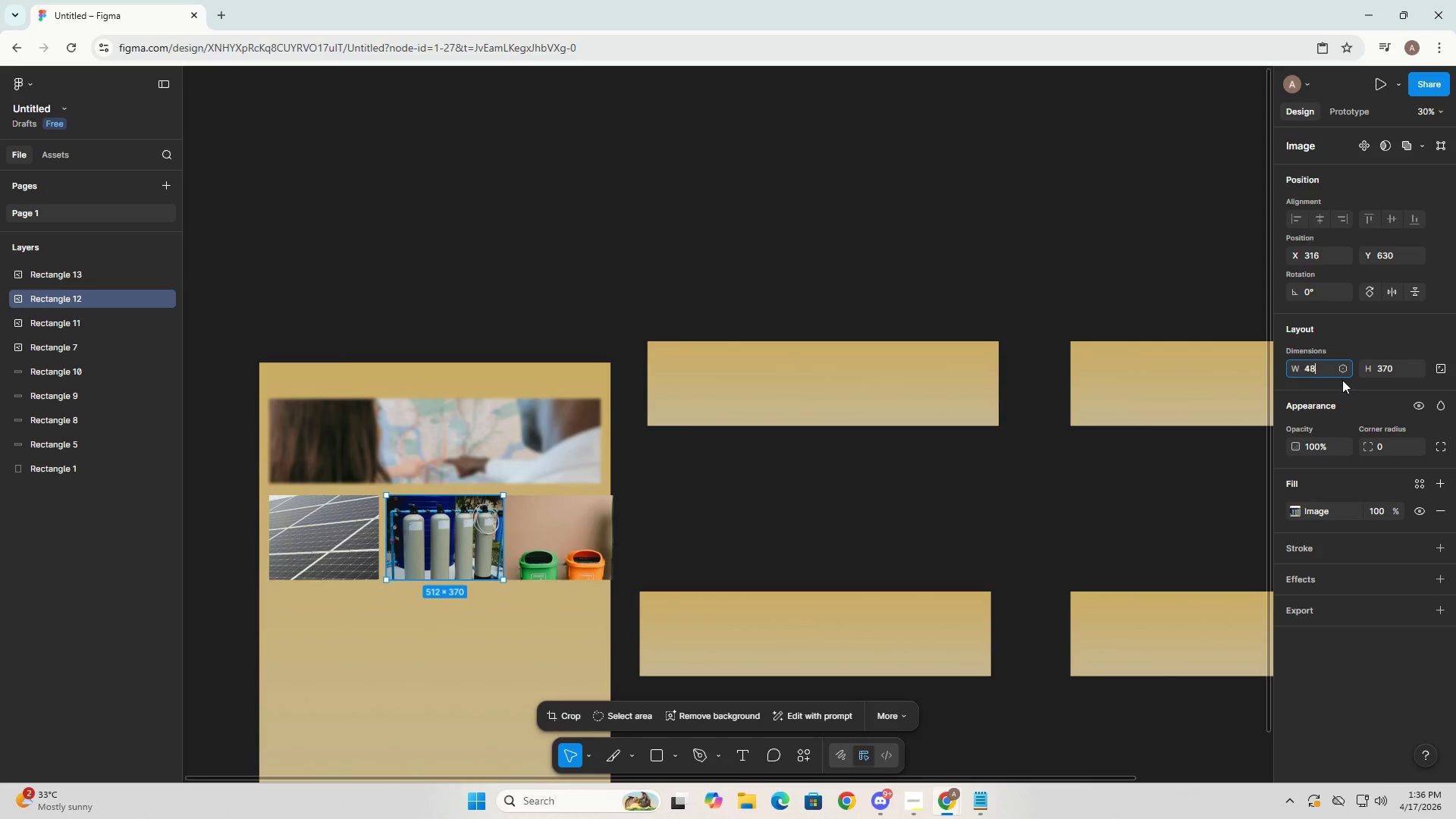 
key(Numpad0)
 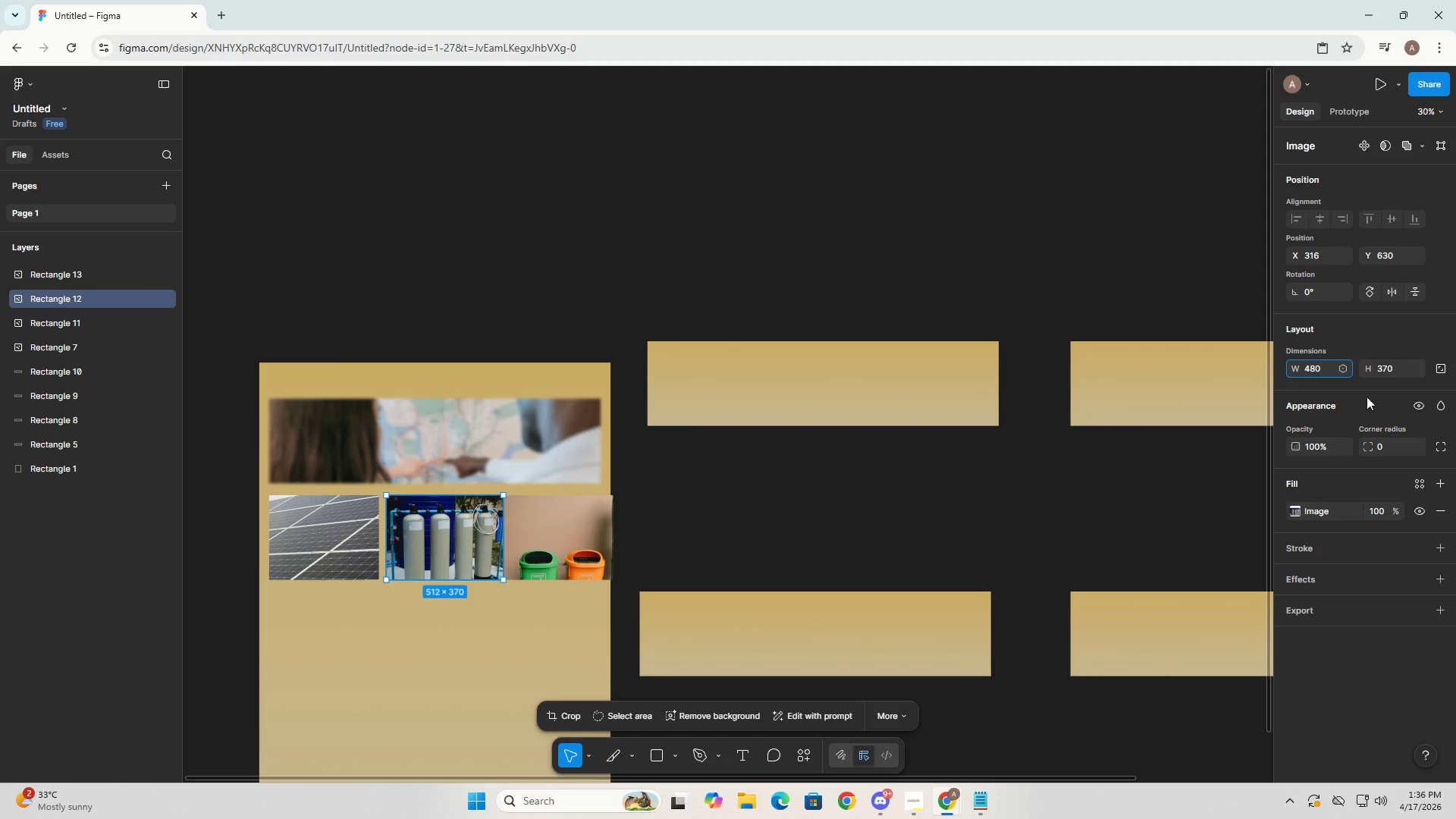 
key(Enter)
 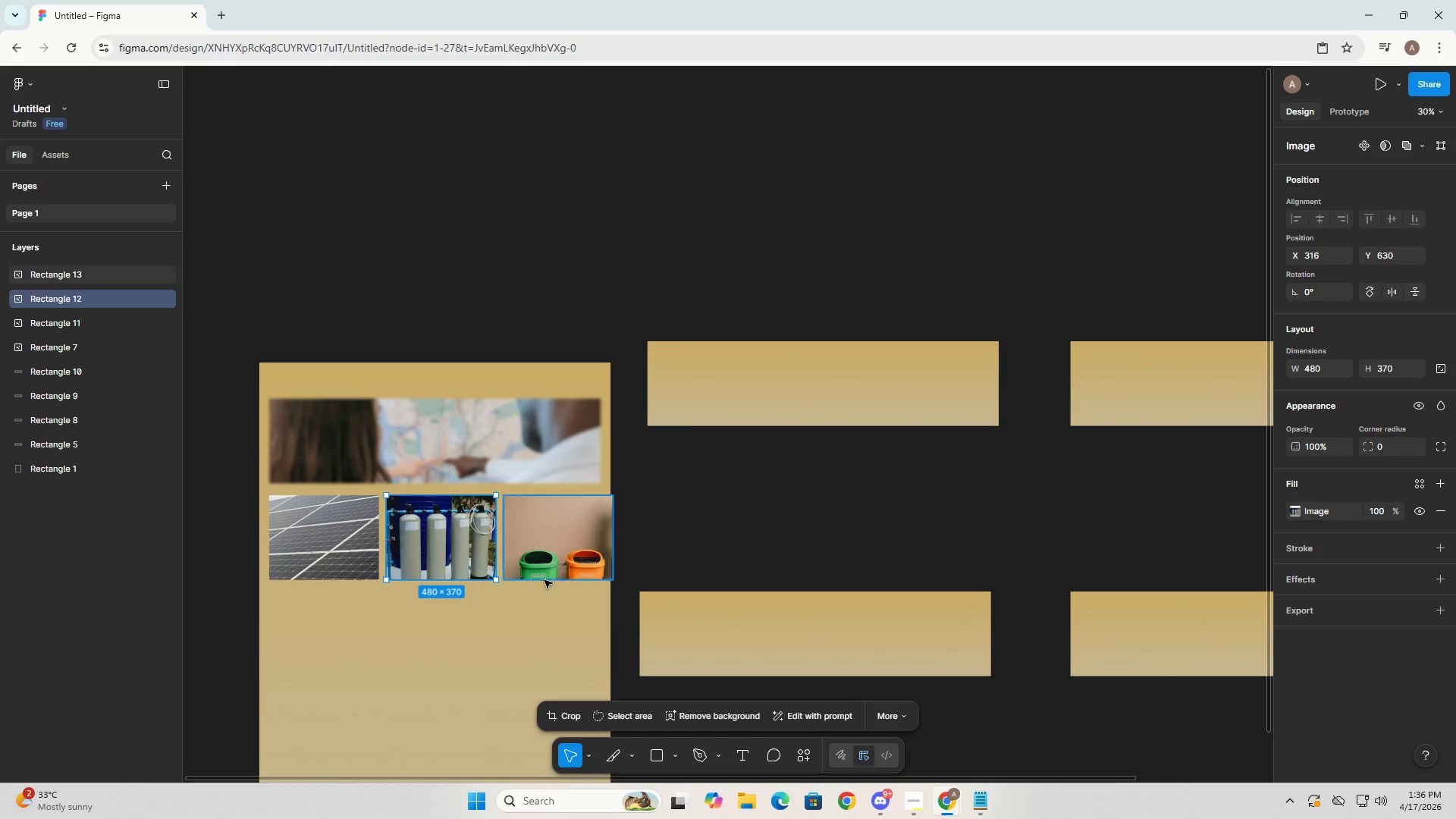 
left_click([494, 626])
 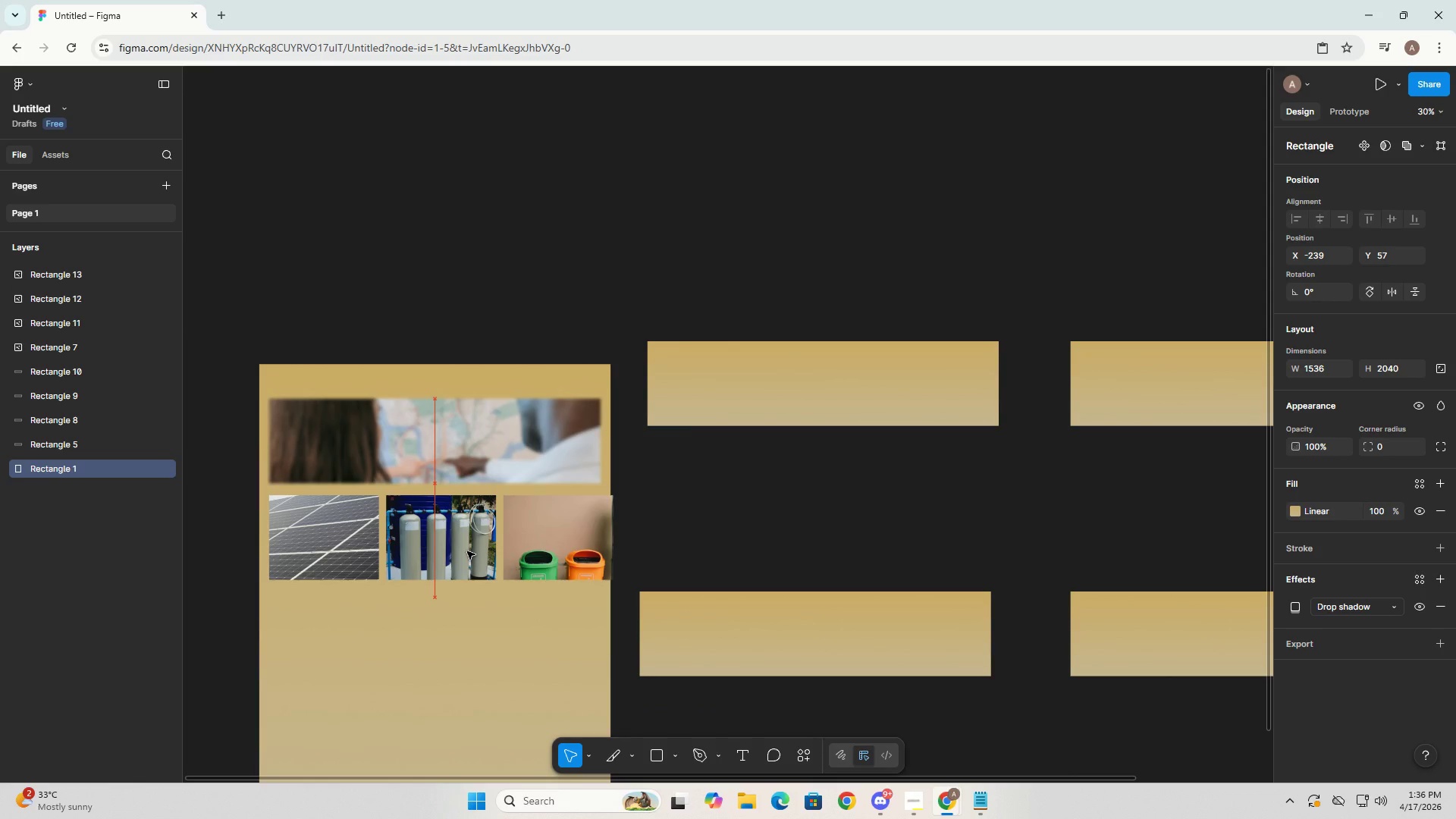 
left_click([420, 432])
 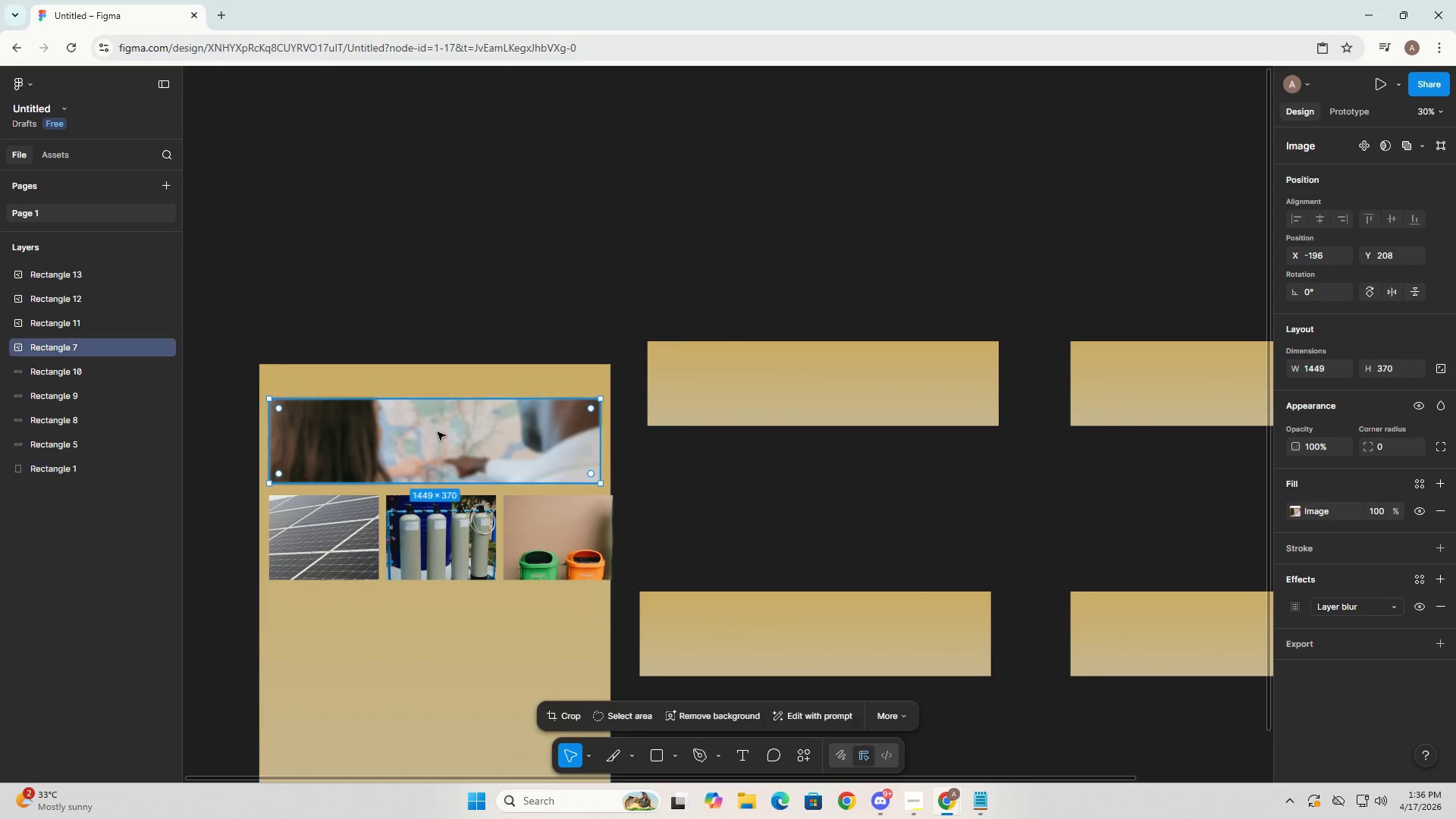 
left_click_drag(start_coordinate=[438, 433], to_coordinate=[439, 428])
 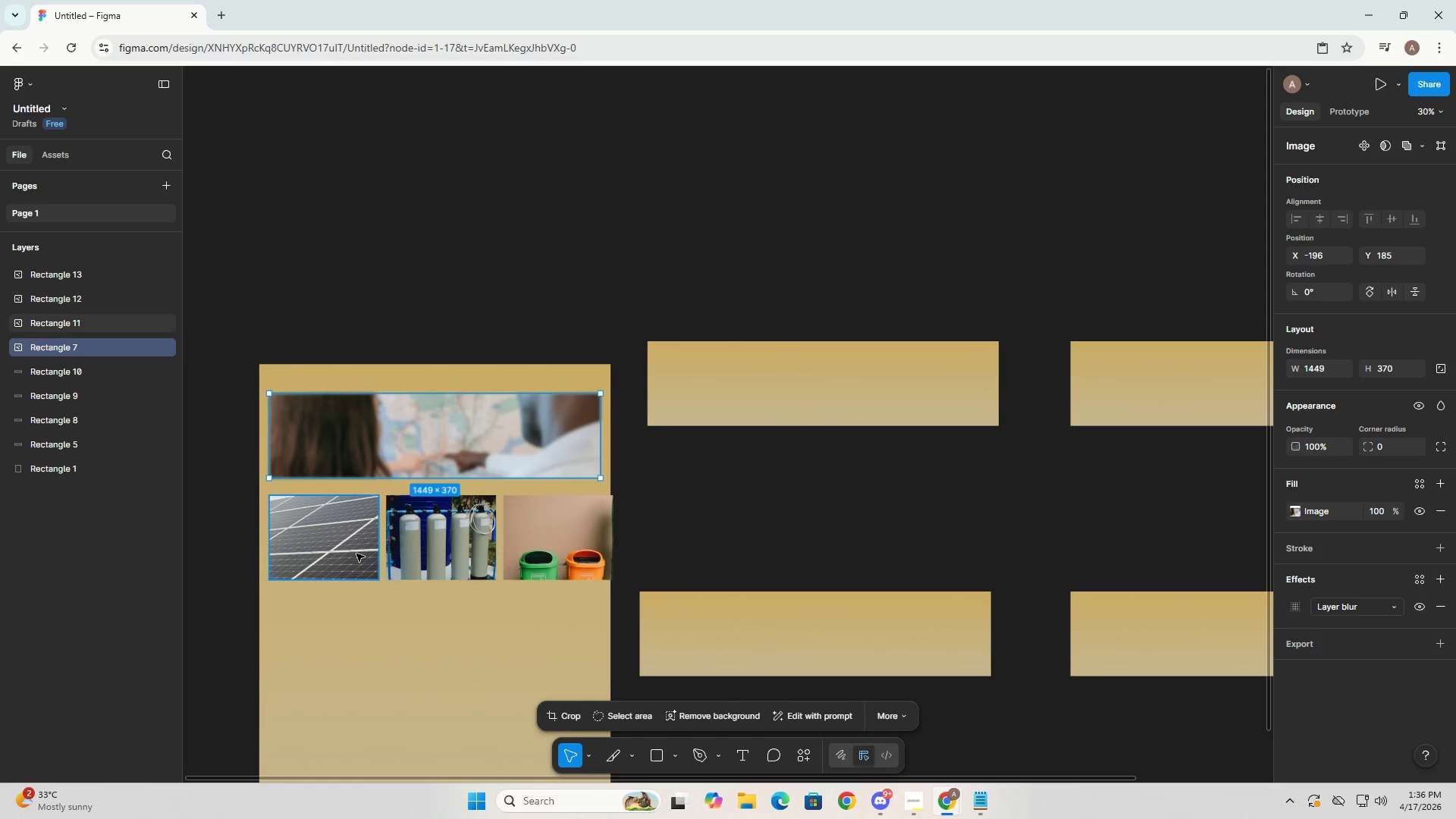 
left_click([347, 548])
 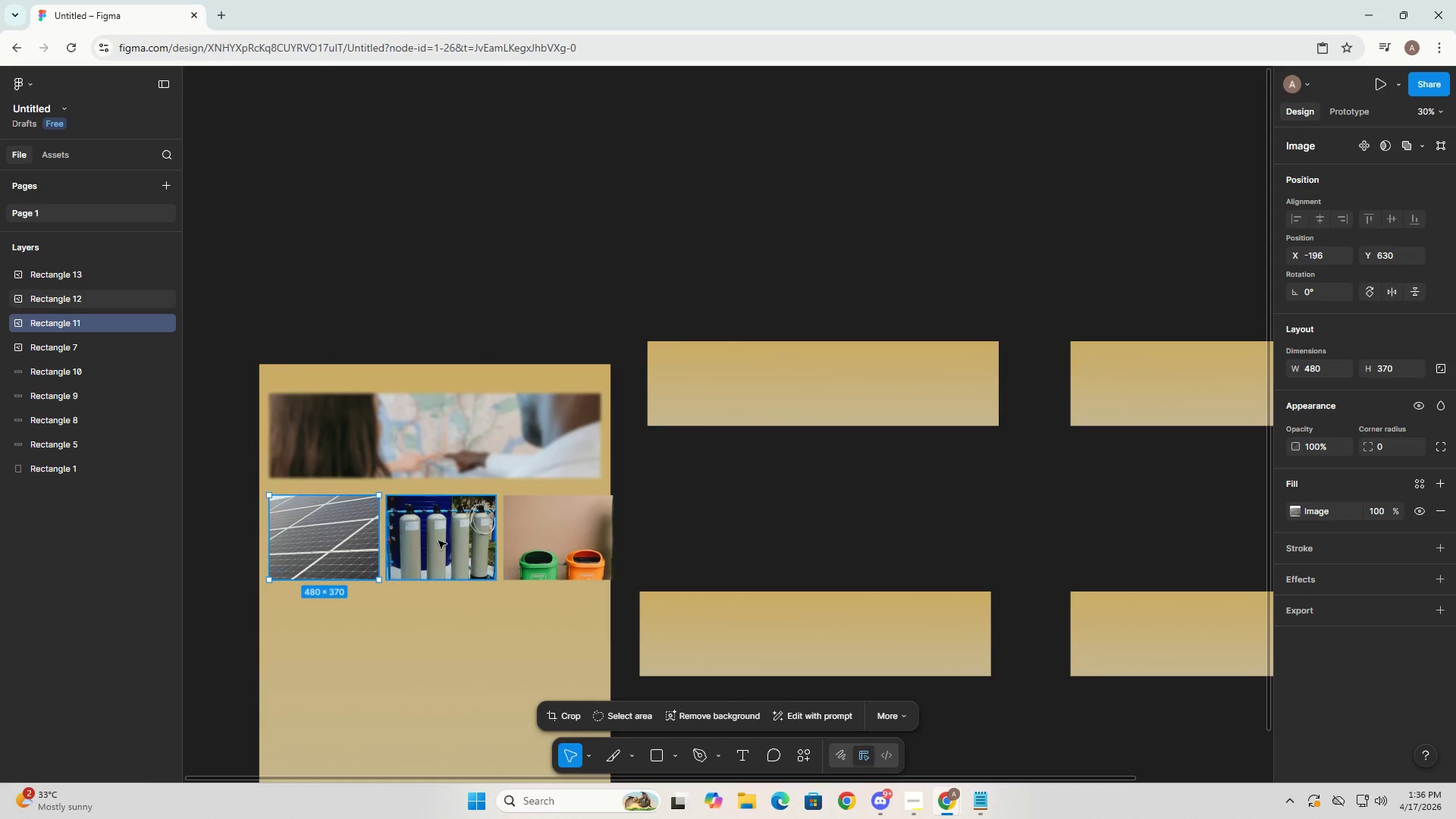 
left_click_drag(start_coordinate=[444, 540], to_coordinate=[441, 541])
 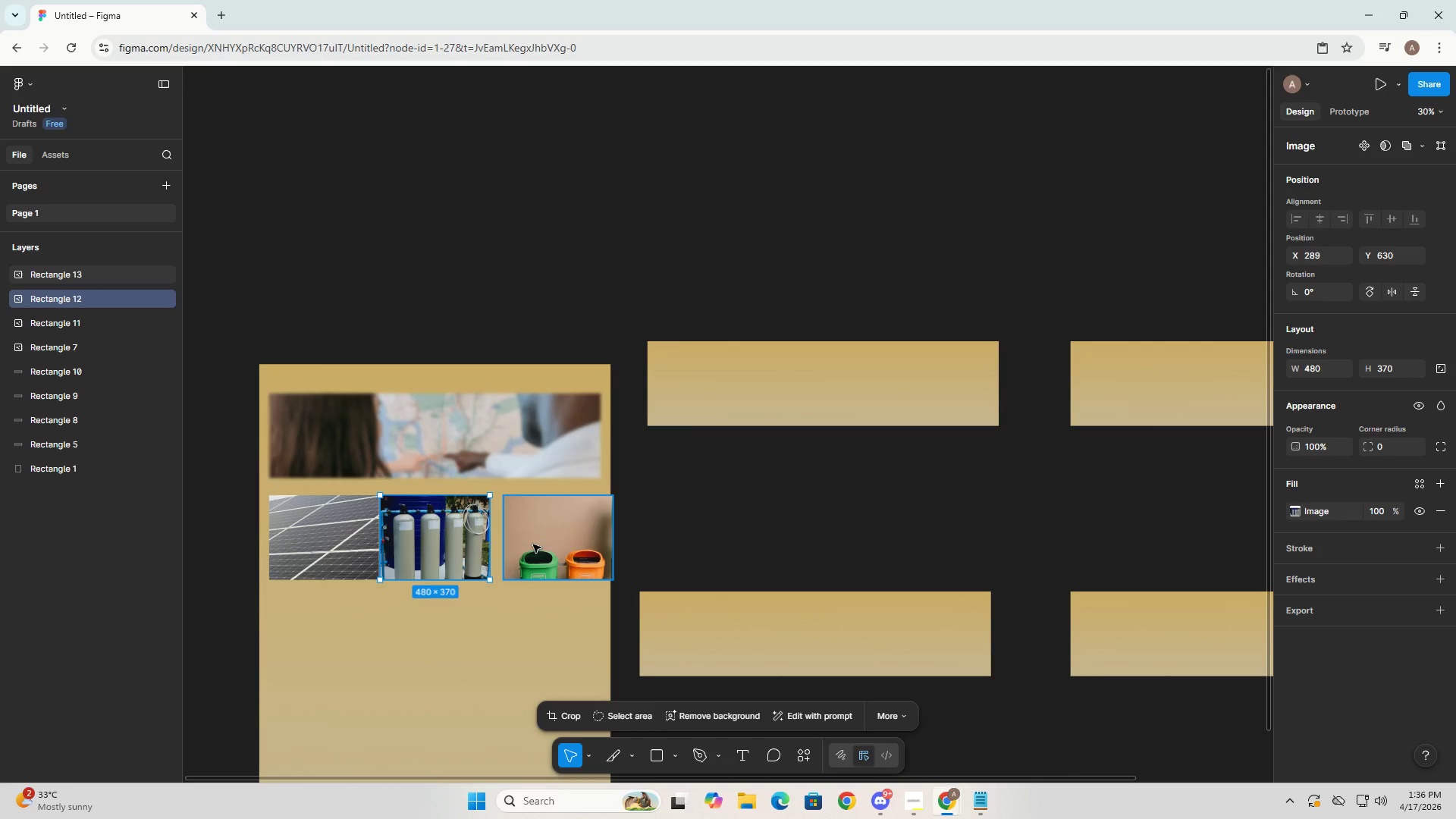 
left_click([533, 544])
 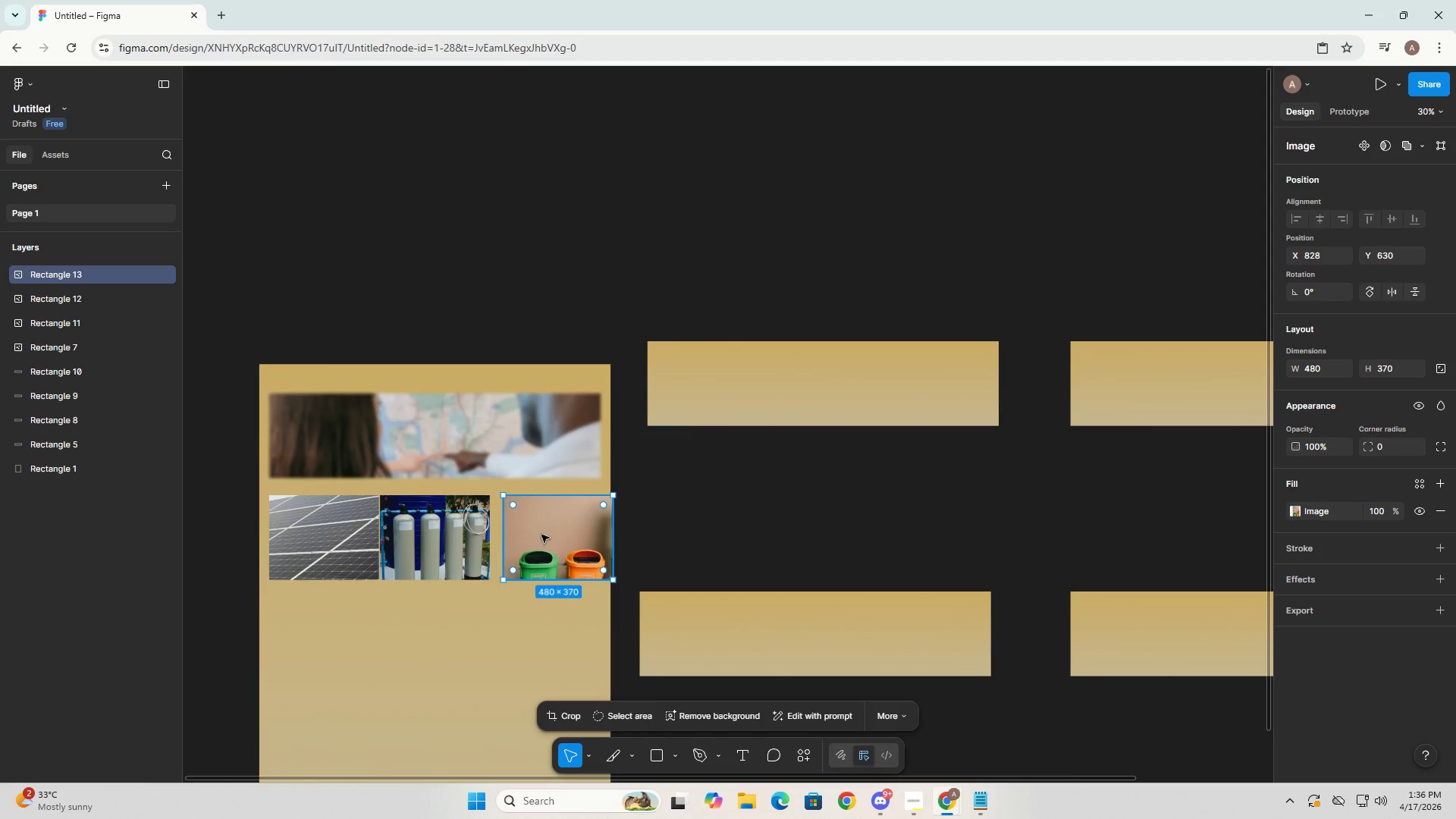 
left_click_drag(start_coordinate=[542, 535], to_coordinate=[533, 535])
 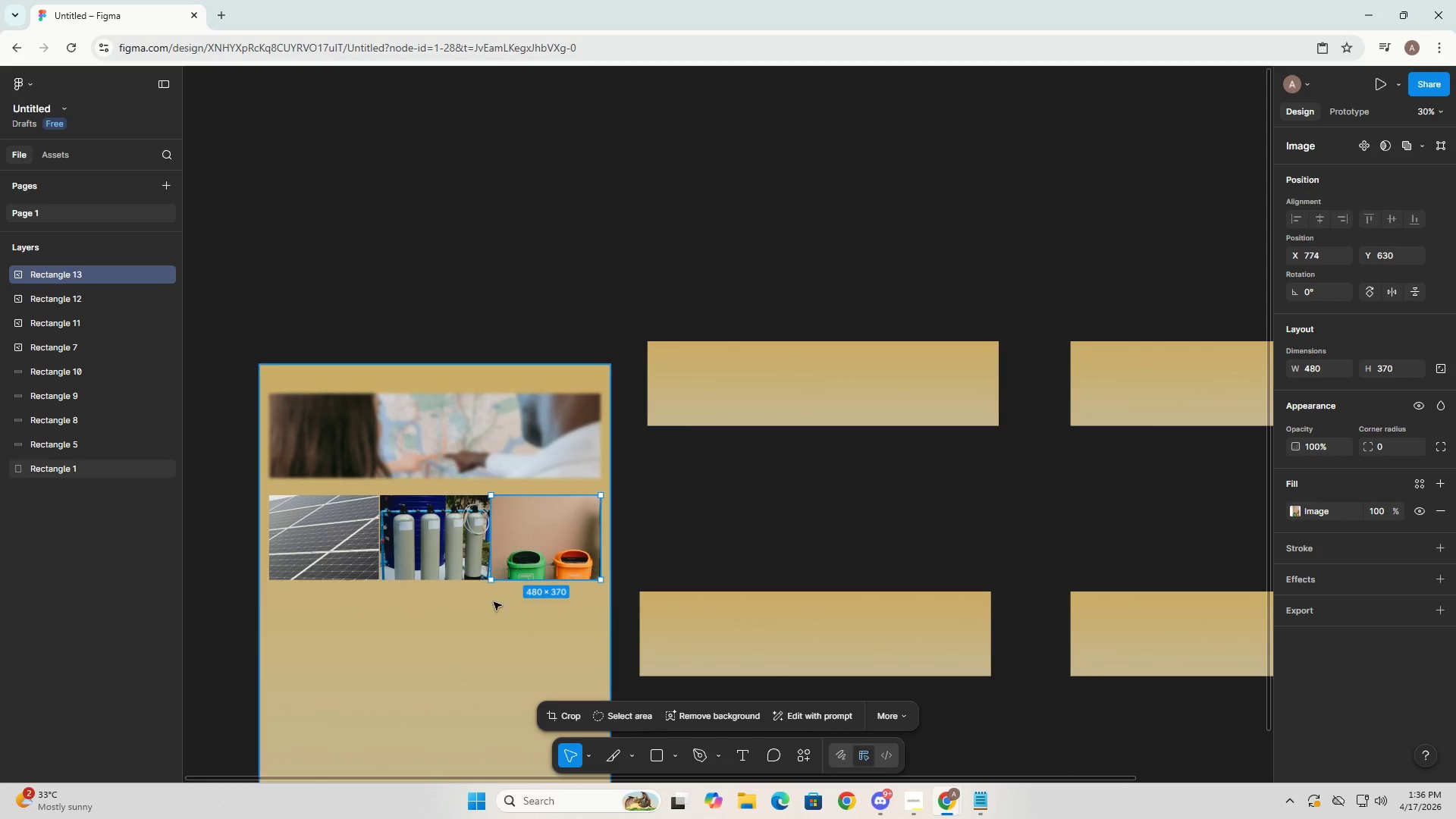 
left_click([494, 603])
 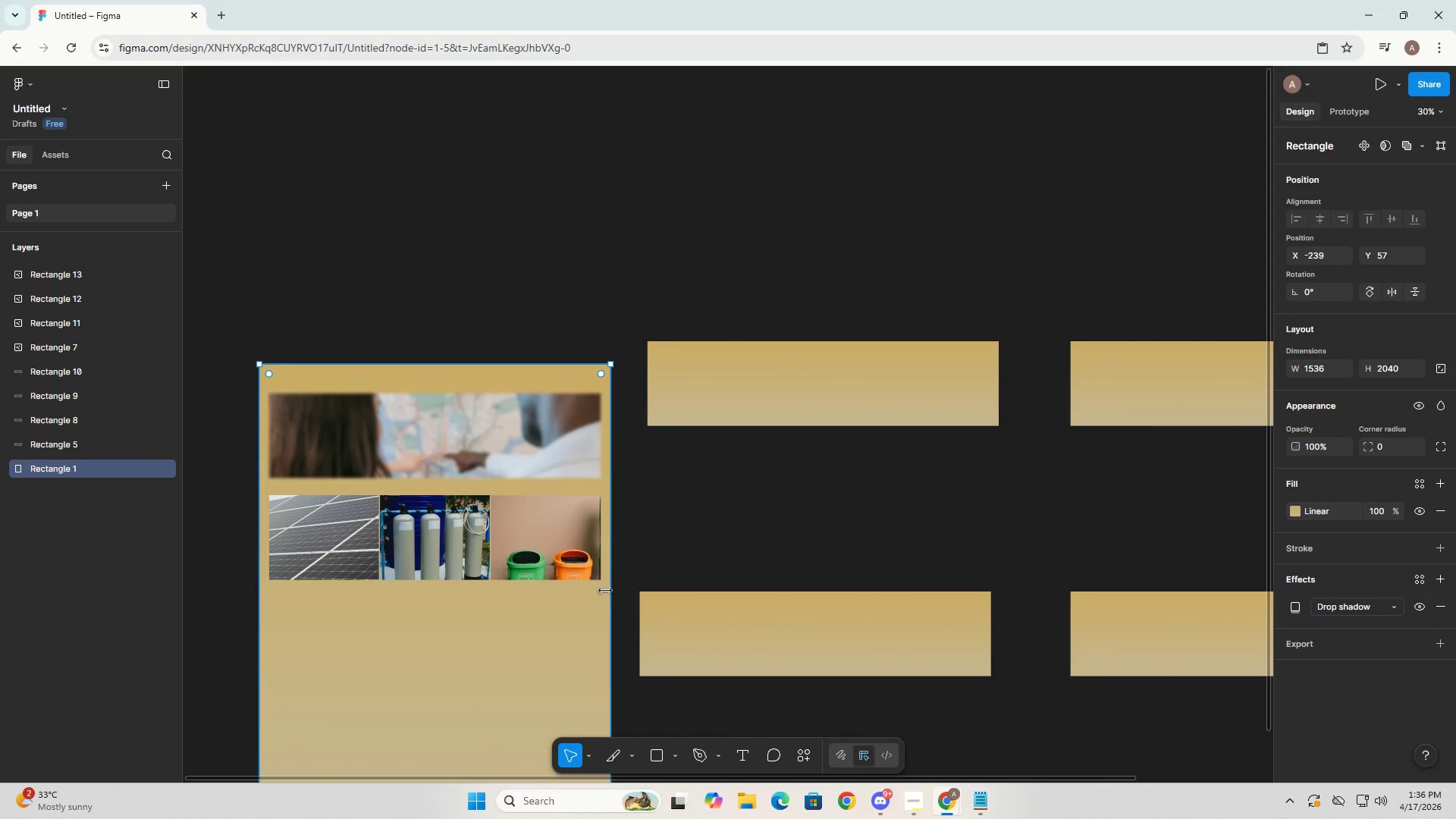 
left_click_drag(start_coordinate=[600, 588], to_coordinate=[603, 593])
 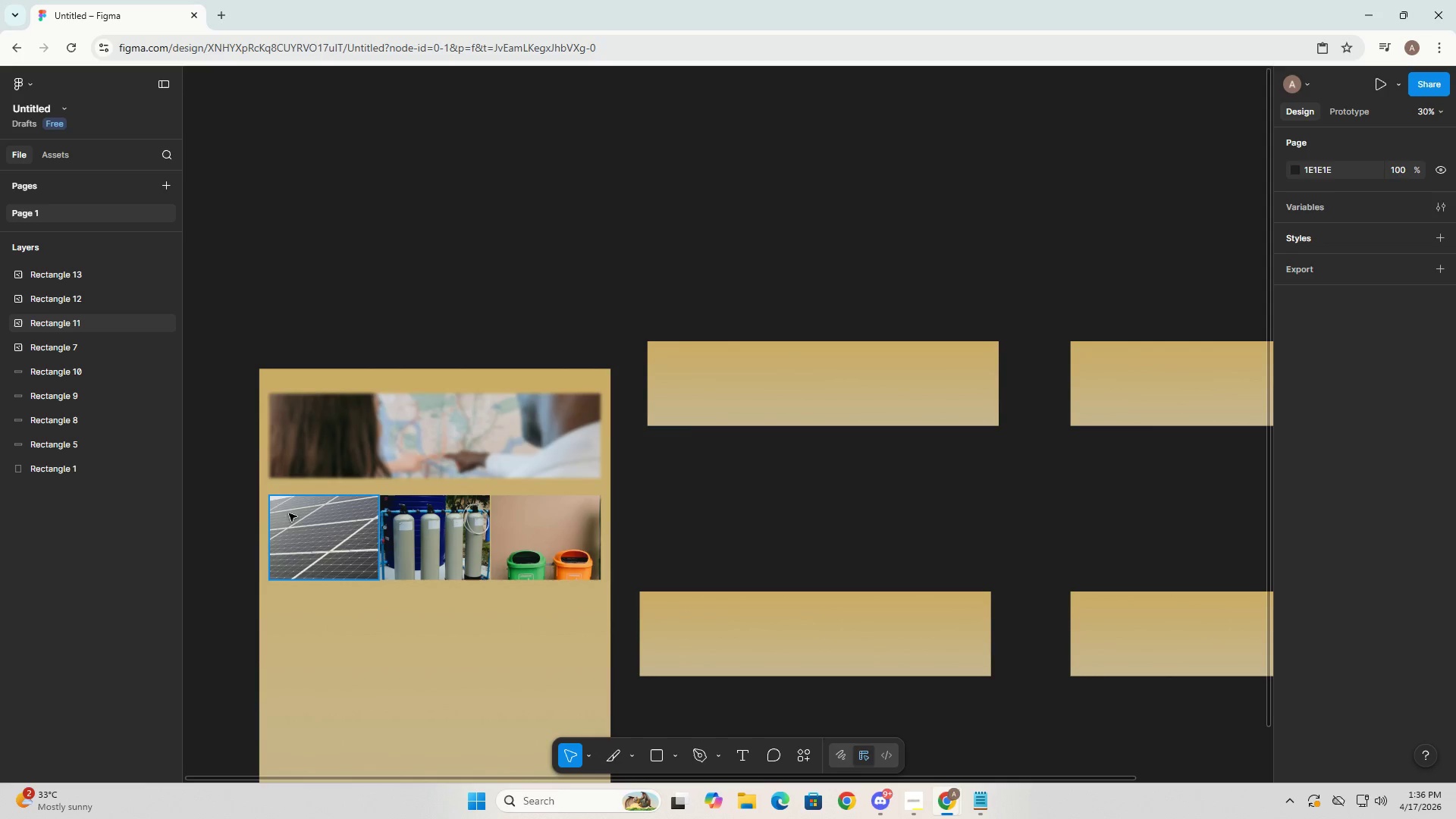 
left_click_drag(start_coordinate=[334, 545], to_coordinate=[555, 548])
 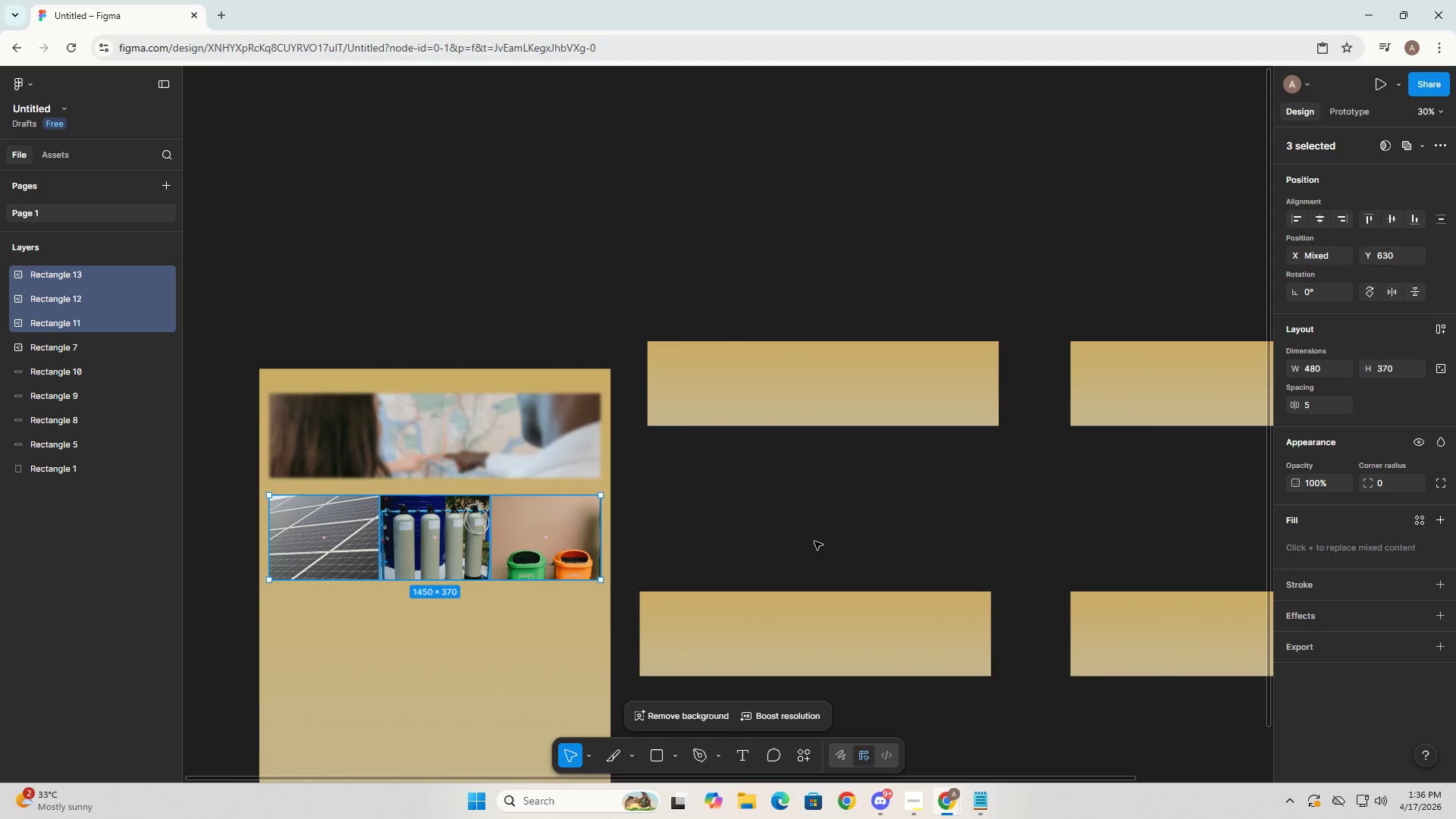 
hold_key(key=ControlLeft, duration=0.88)
 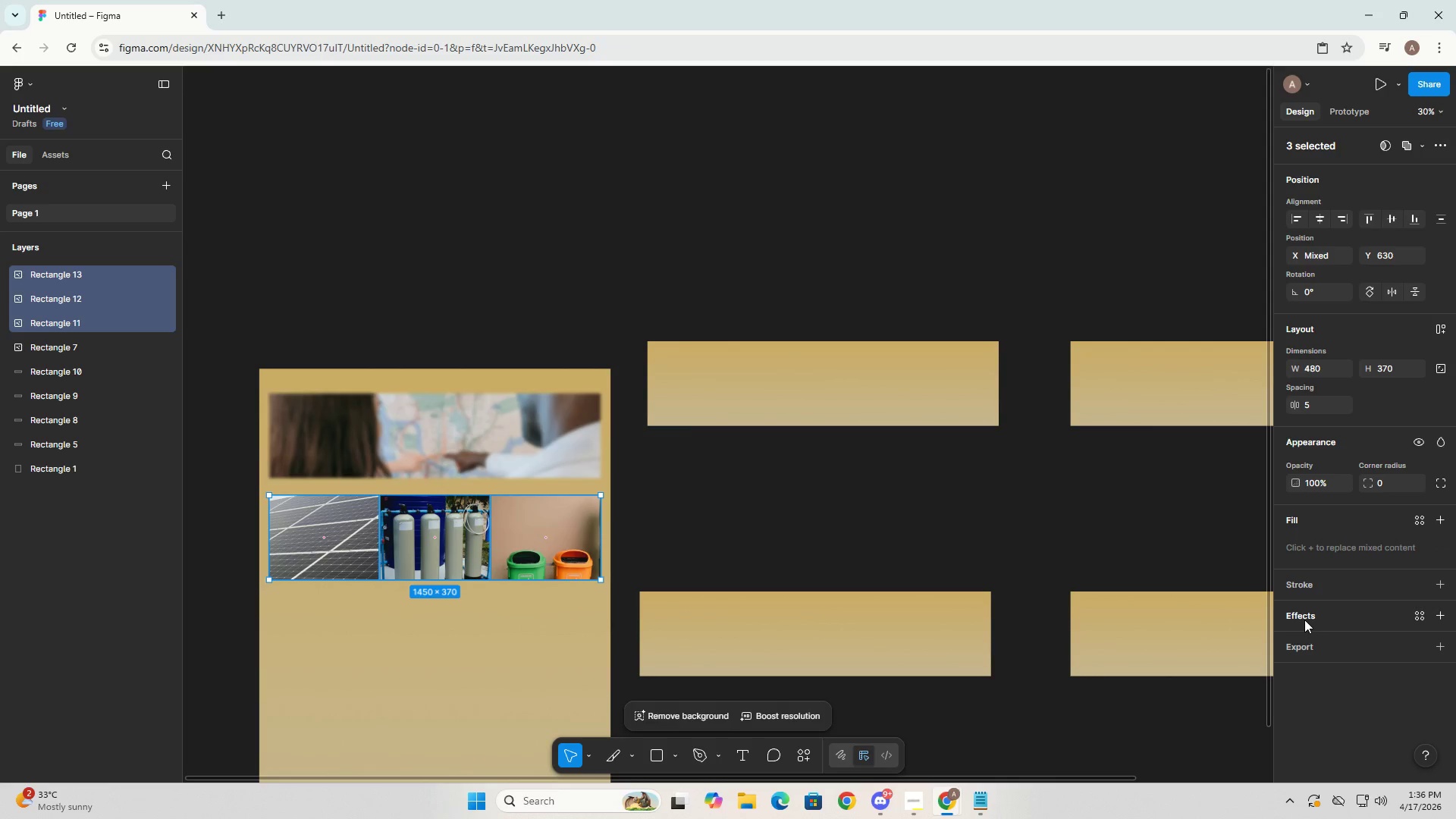 
left_click([508, 424])
 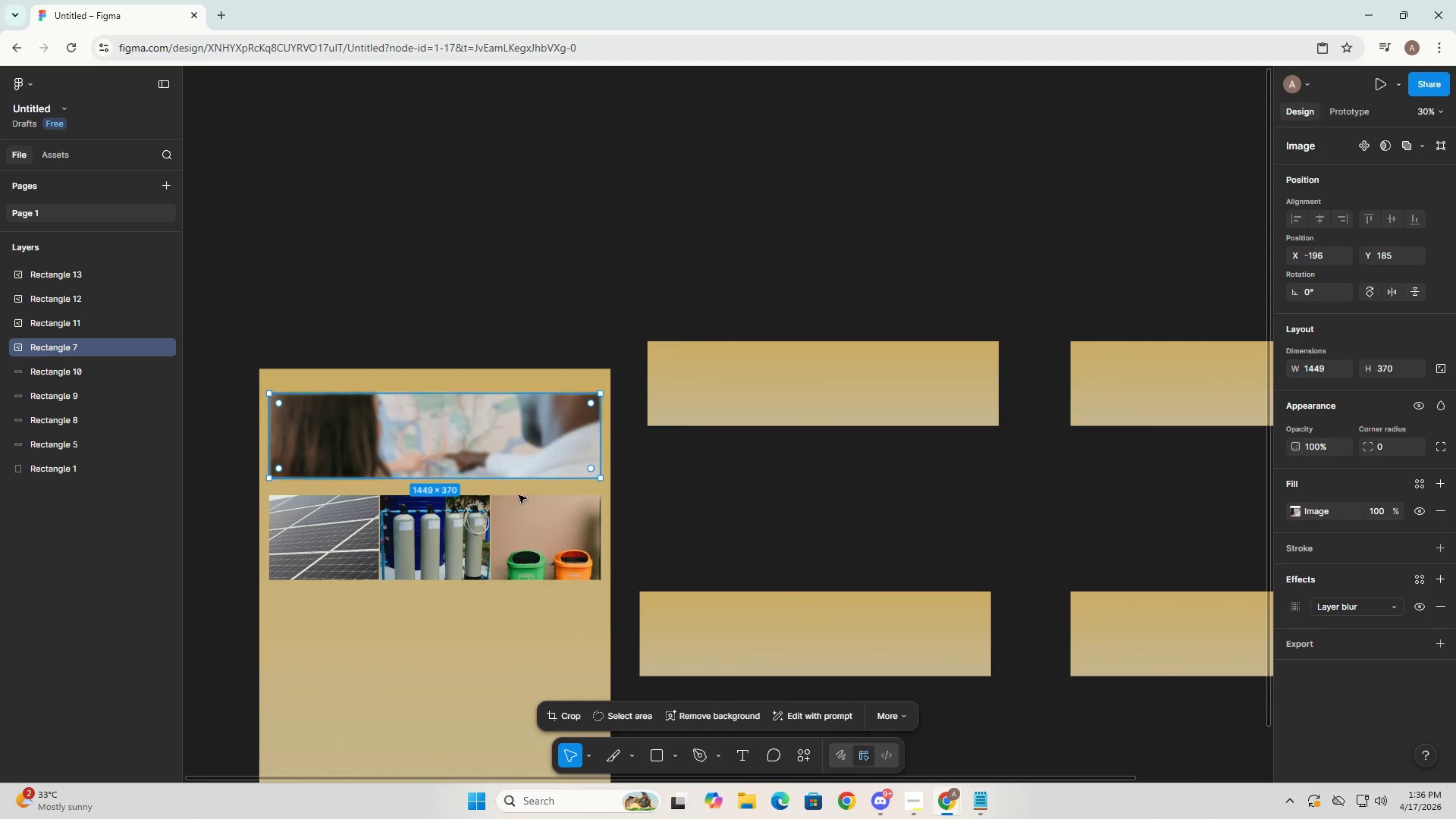 
hold_key(key=ControlLeft, duration=0.33)
left_click([301, 554])
 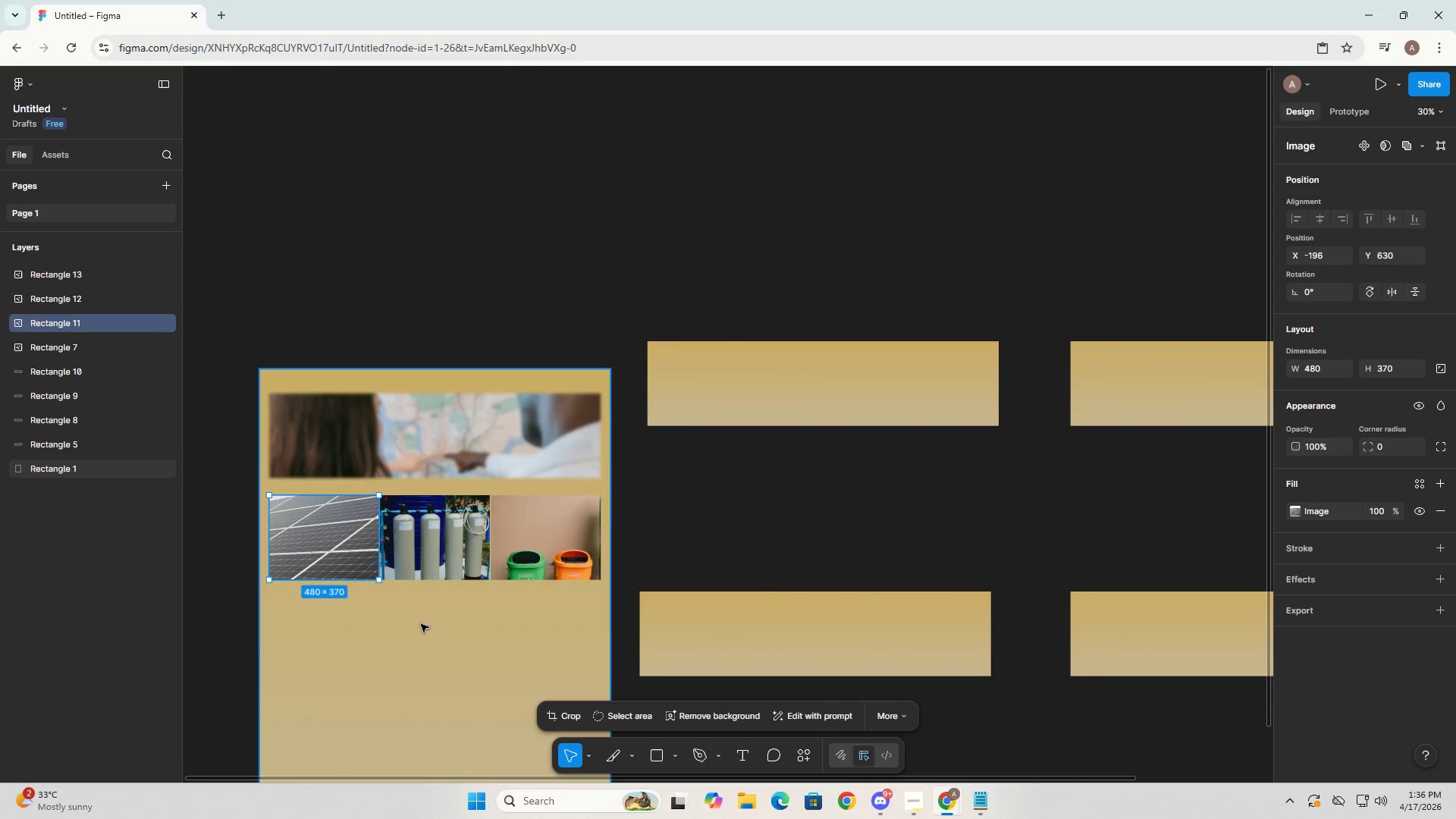 
left_click([447, 444])
 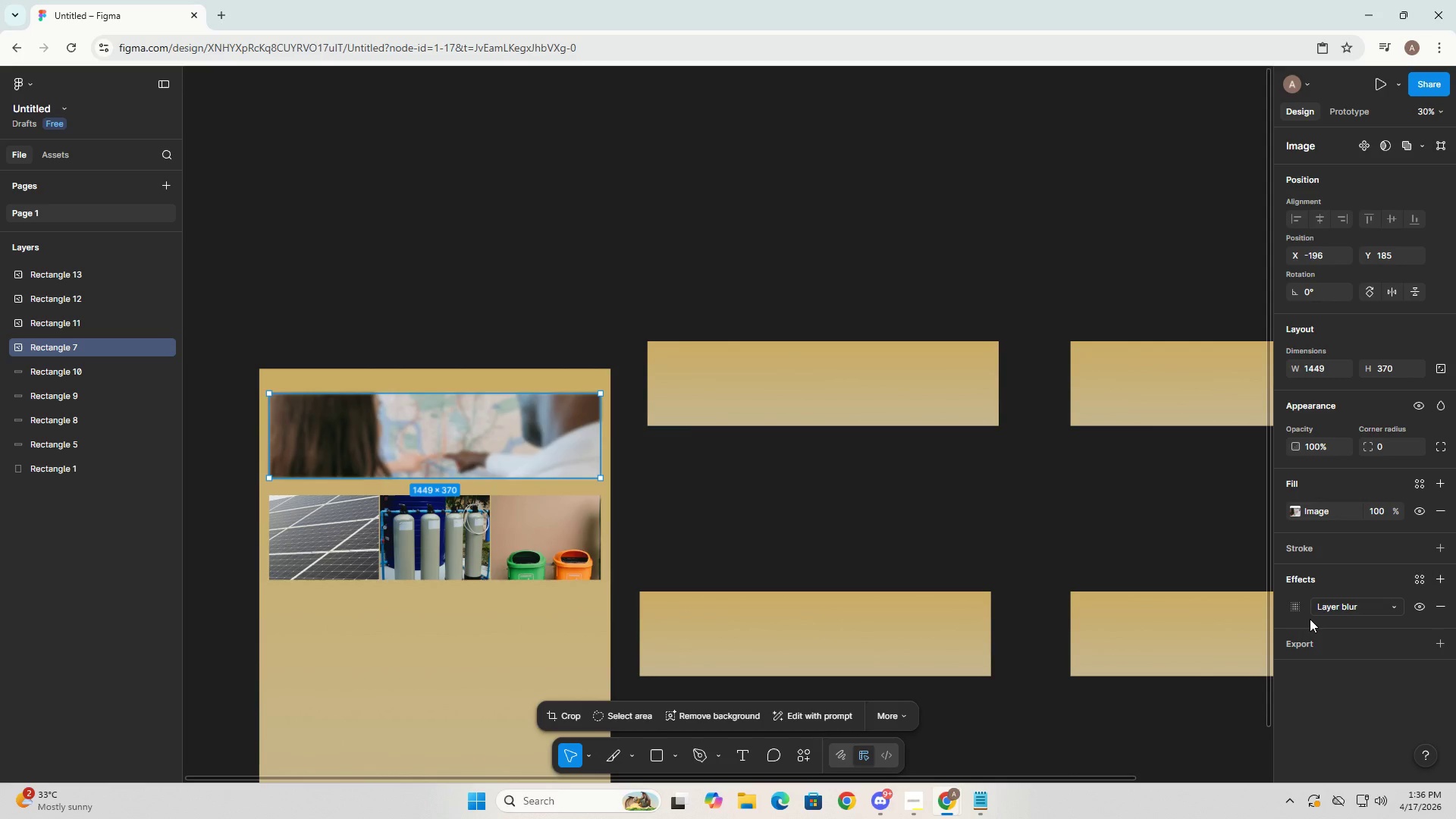 
left_click([1330, 604])
 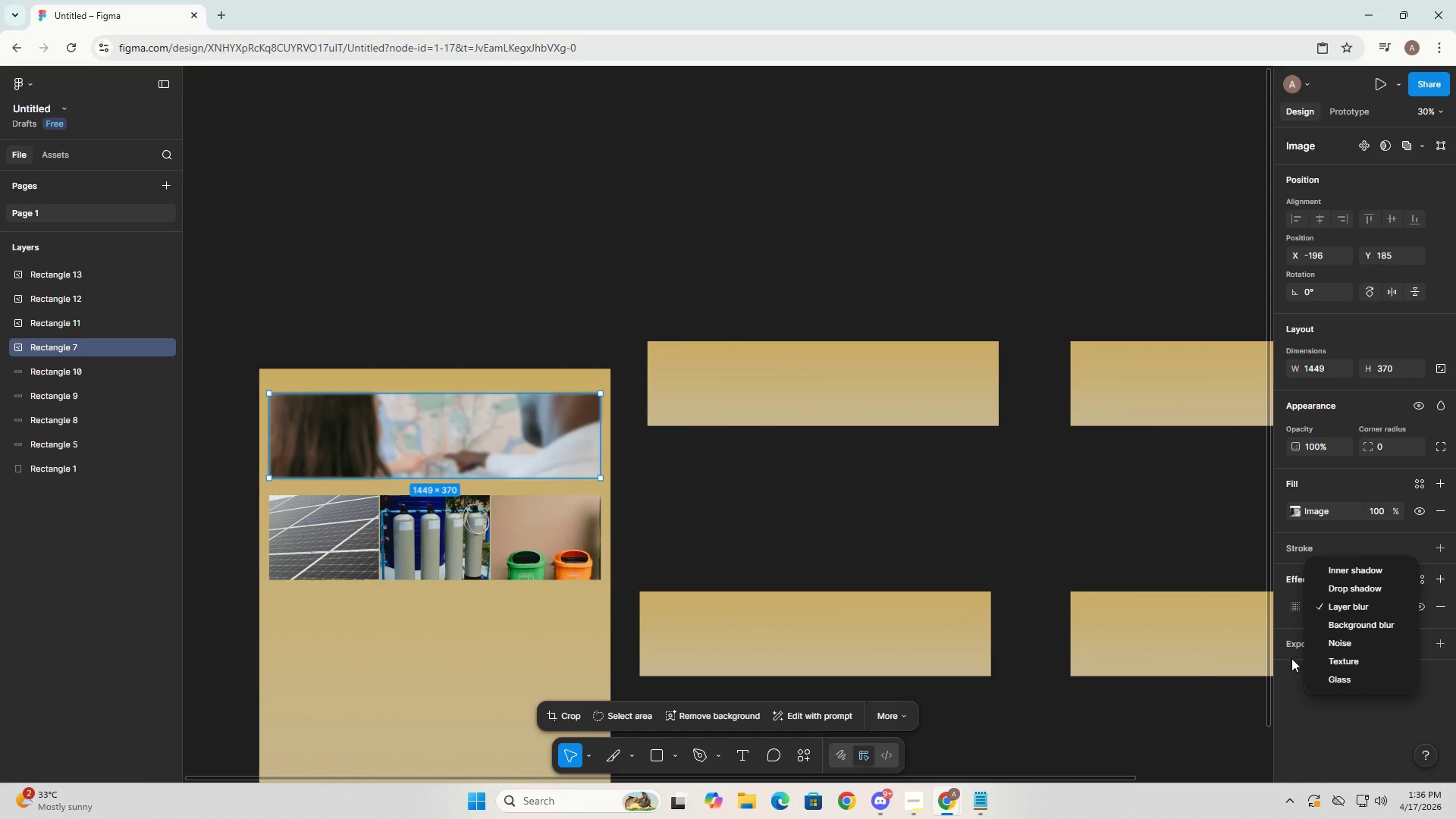 
left_click([1279, 701])
 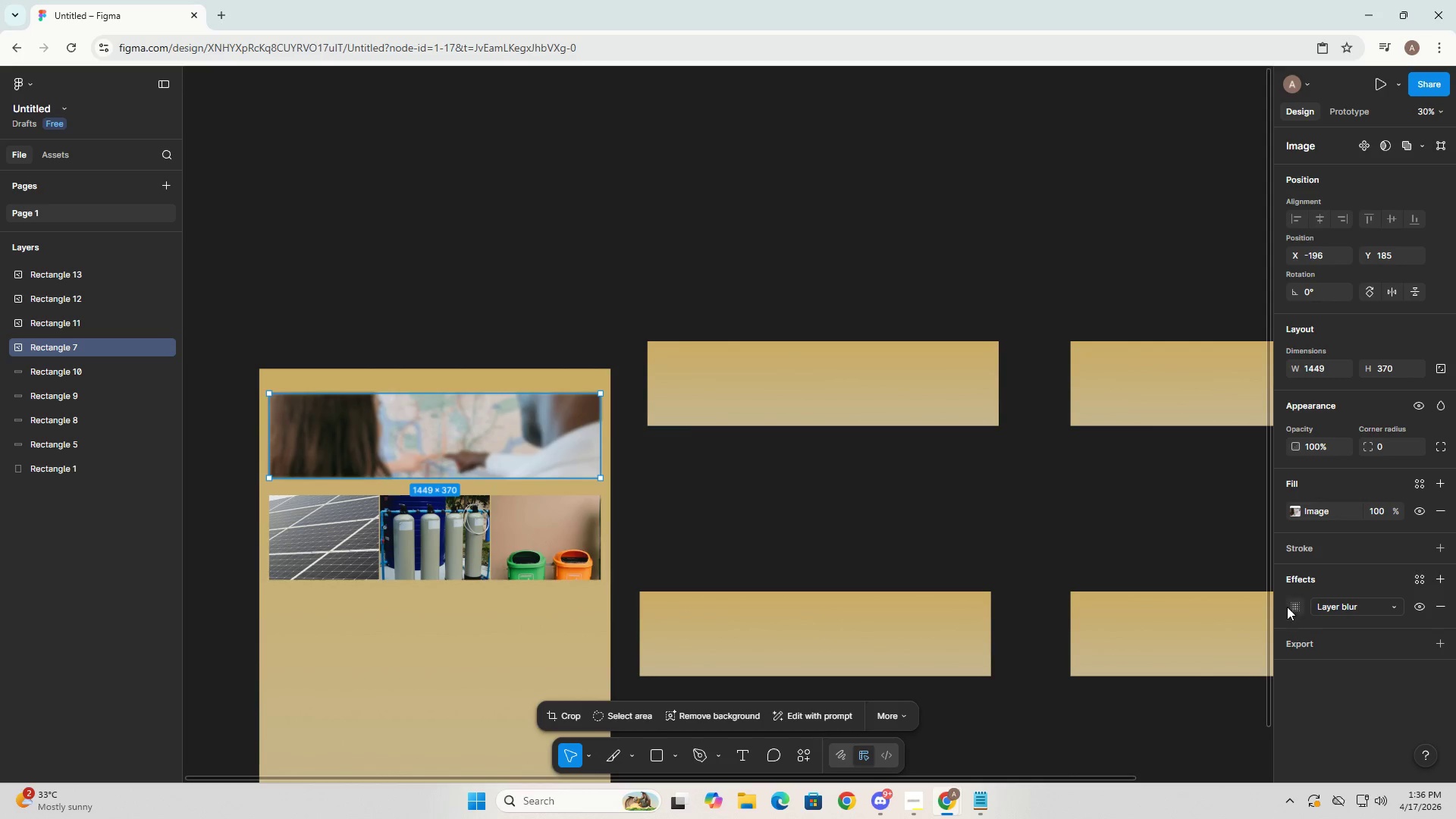 
left_click([1289, 601])
 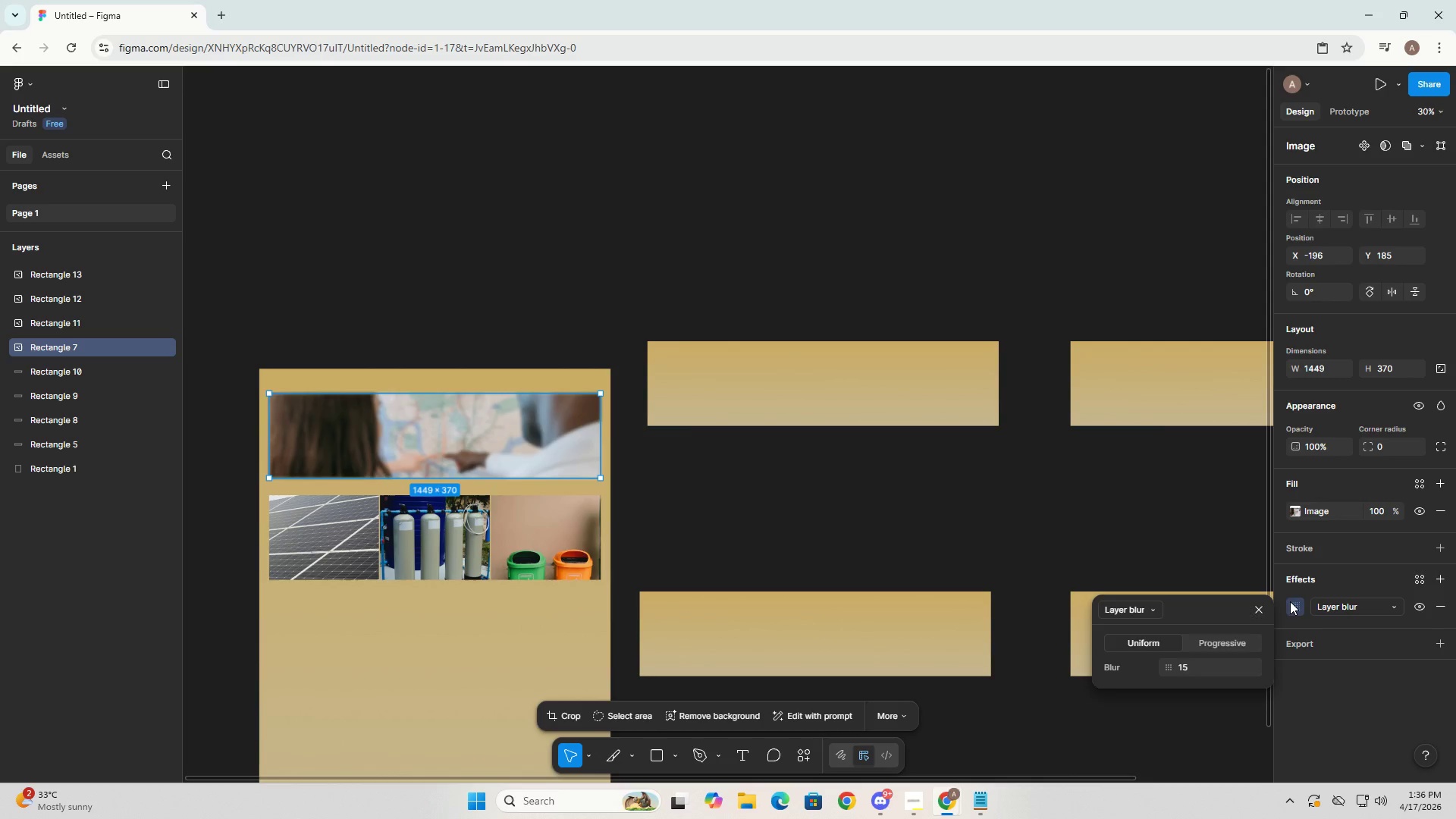 
left_click([1290, 601])
 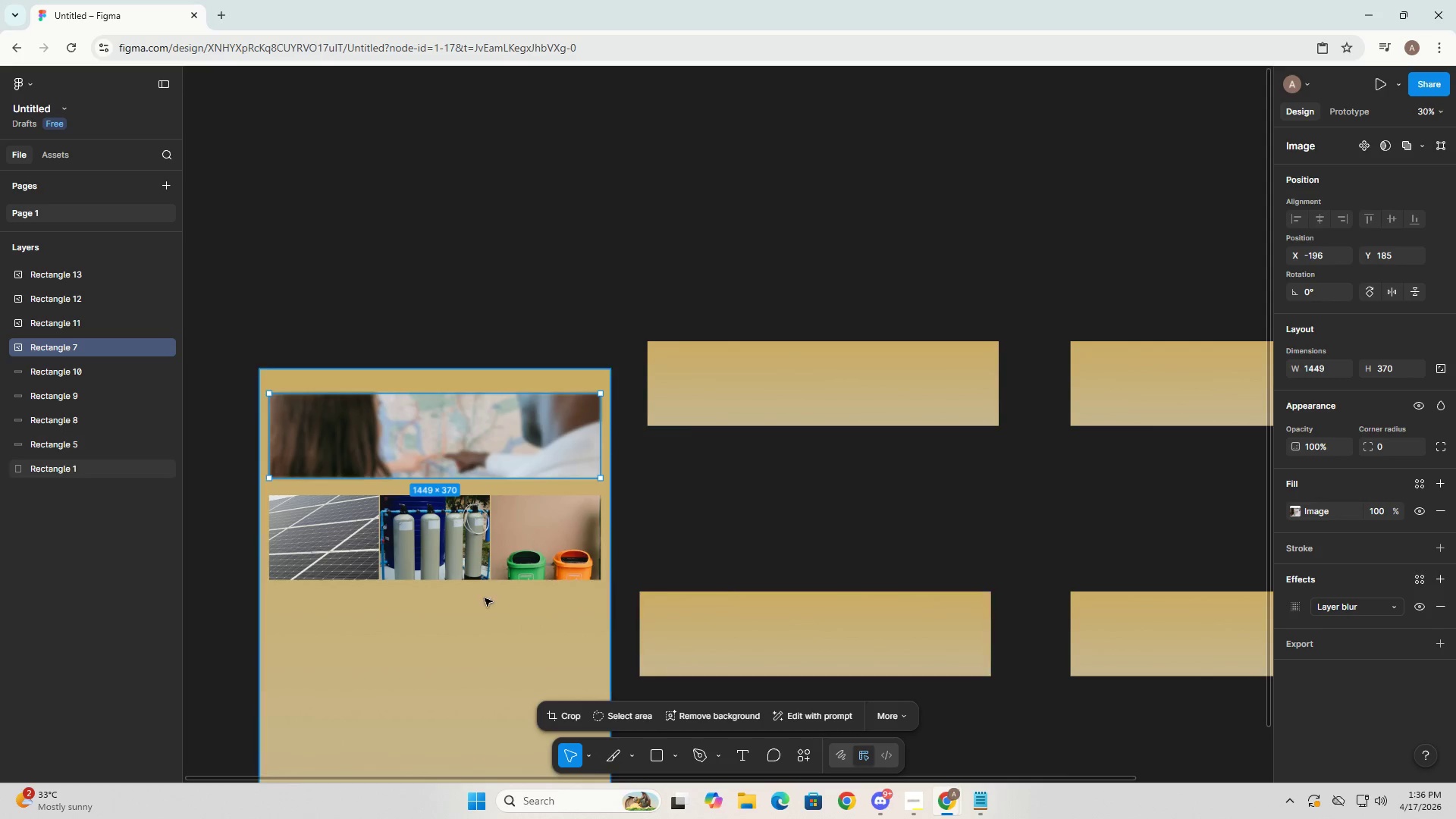 
hold_key(key=ControlLeft, duration=1.34)
left_click([356, 553])
 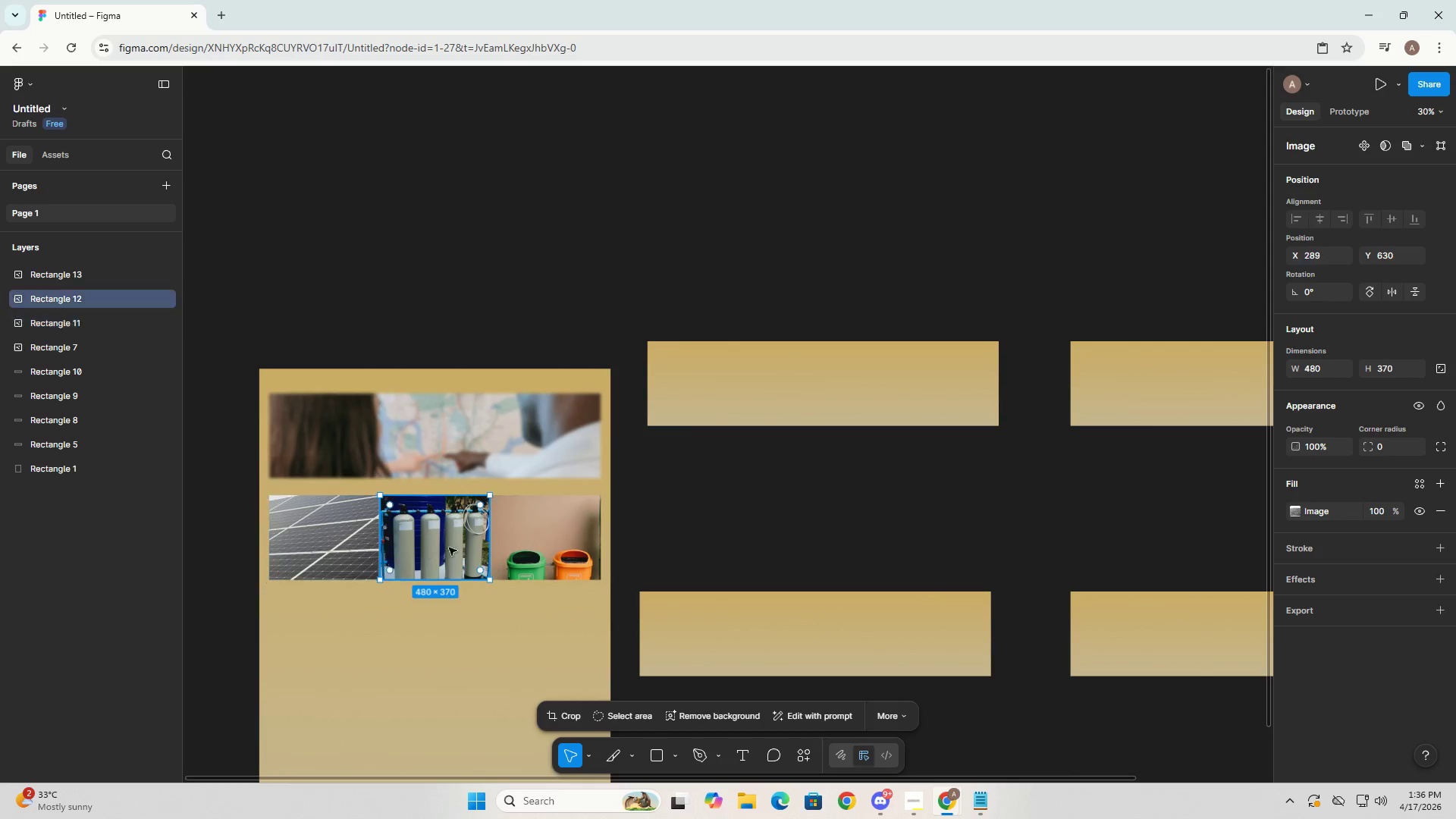 
triple_click([541, 548])
 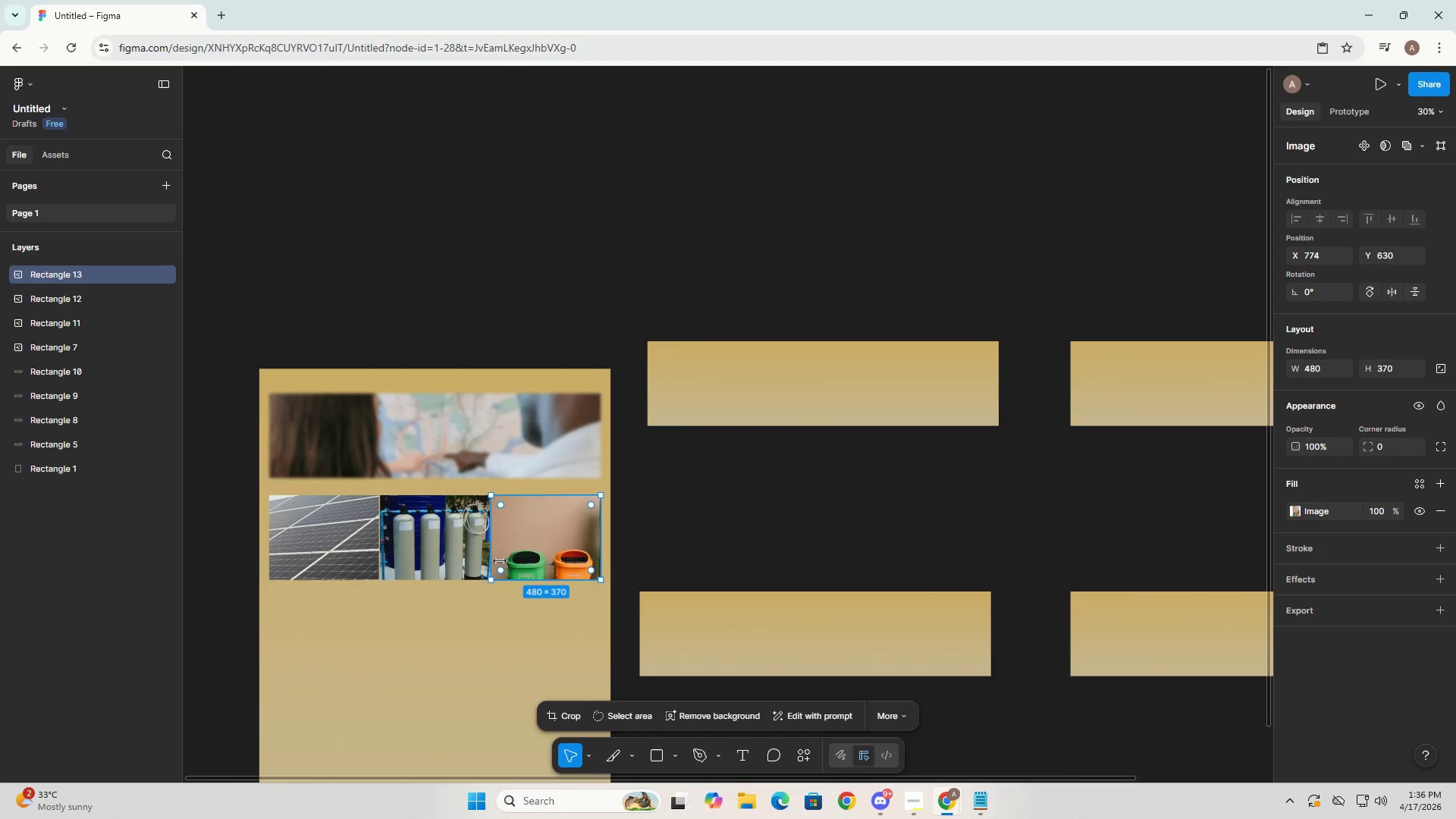 
left_click_drag(start_coordinate=[548, 542], to_coordinate=[354, 542])
 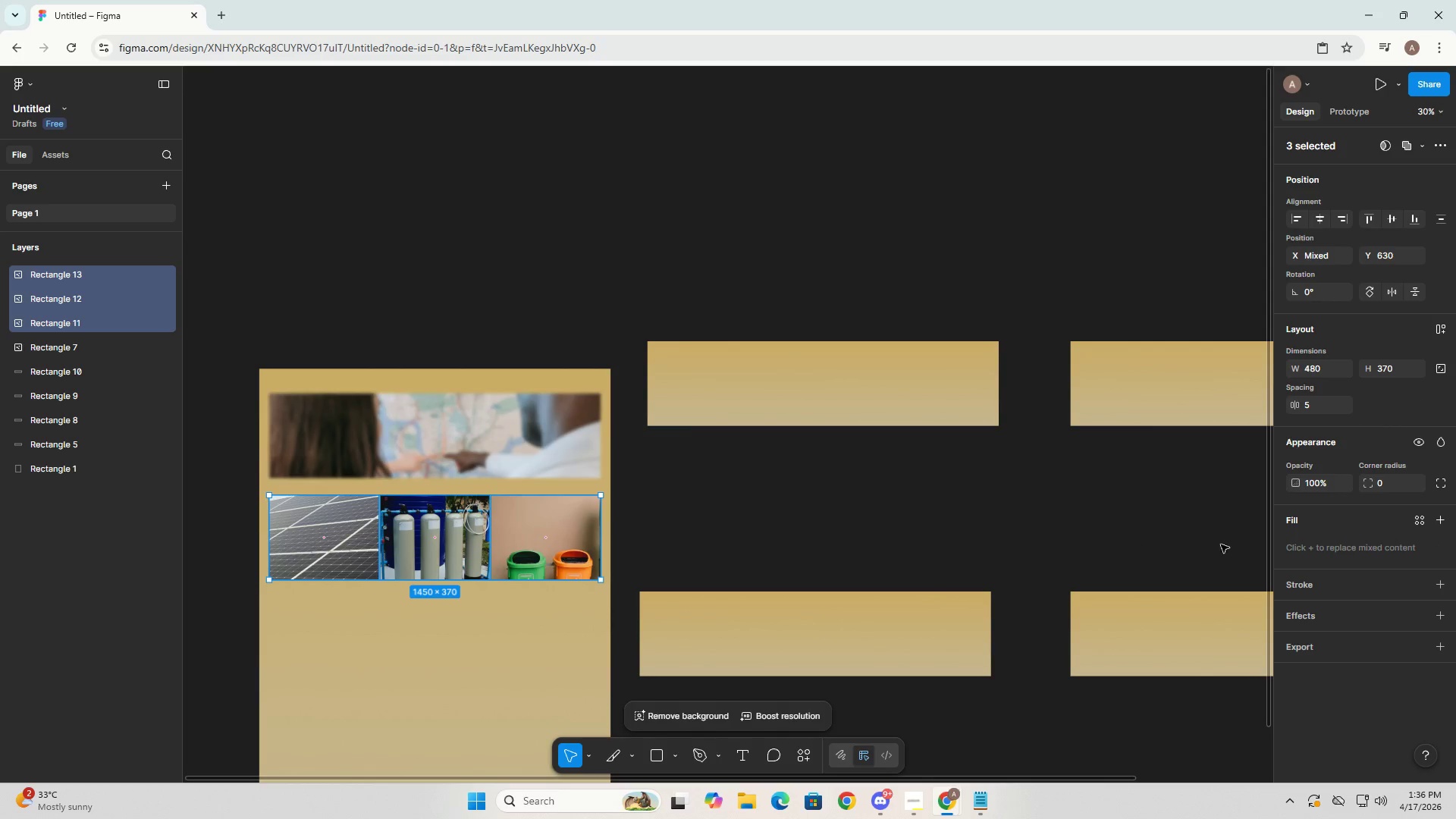 
key(Control+ControlLeft)
 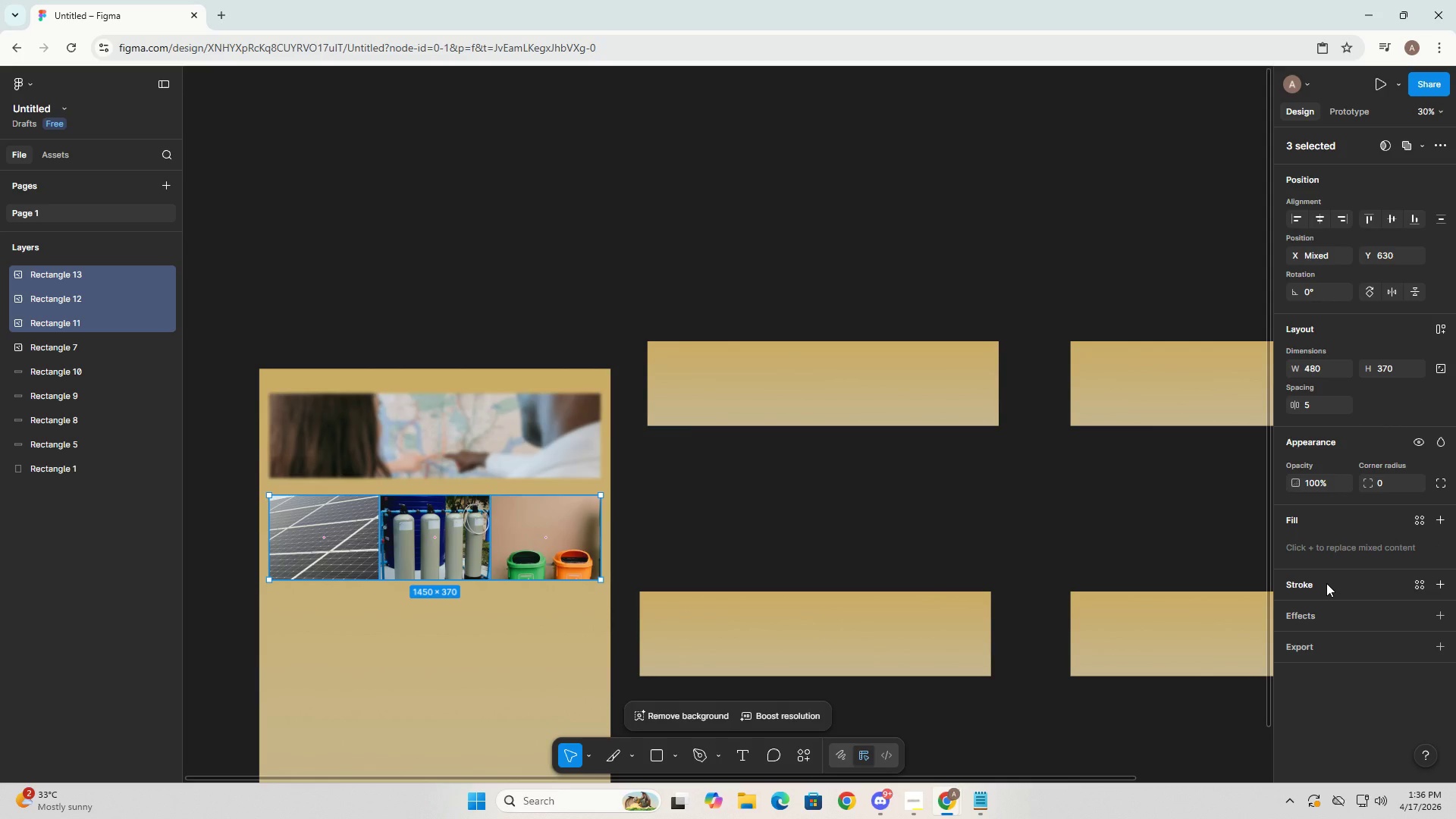 
left_click([1326, 583])
 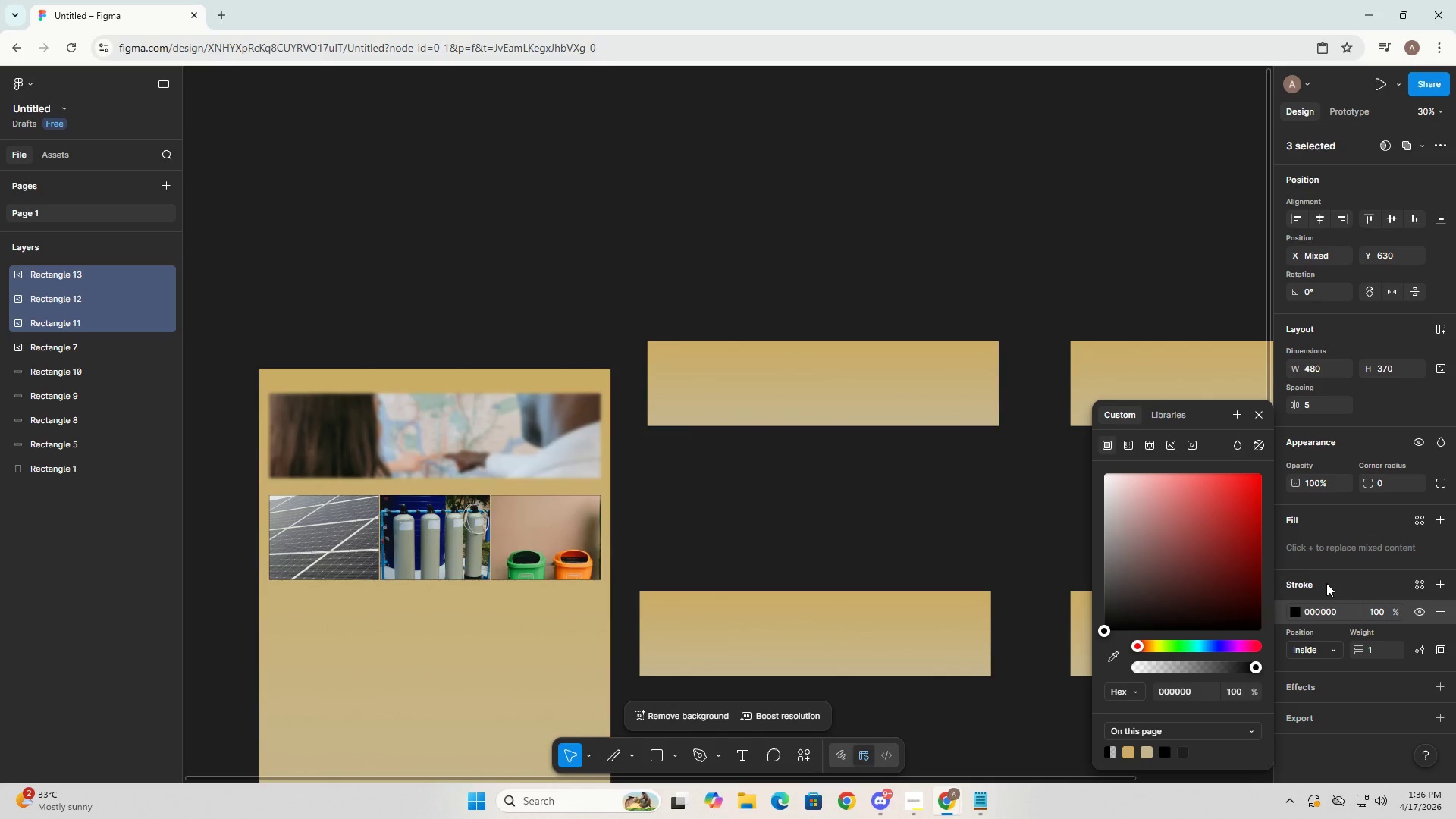 
left_click([1326, 583])
 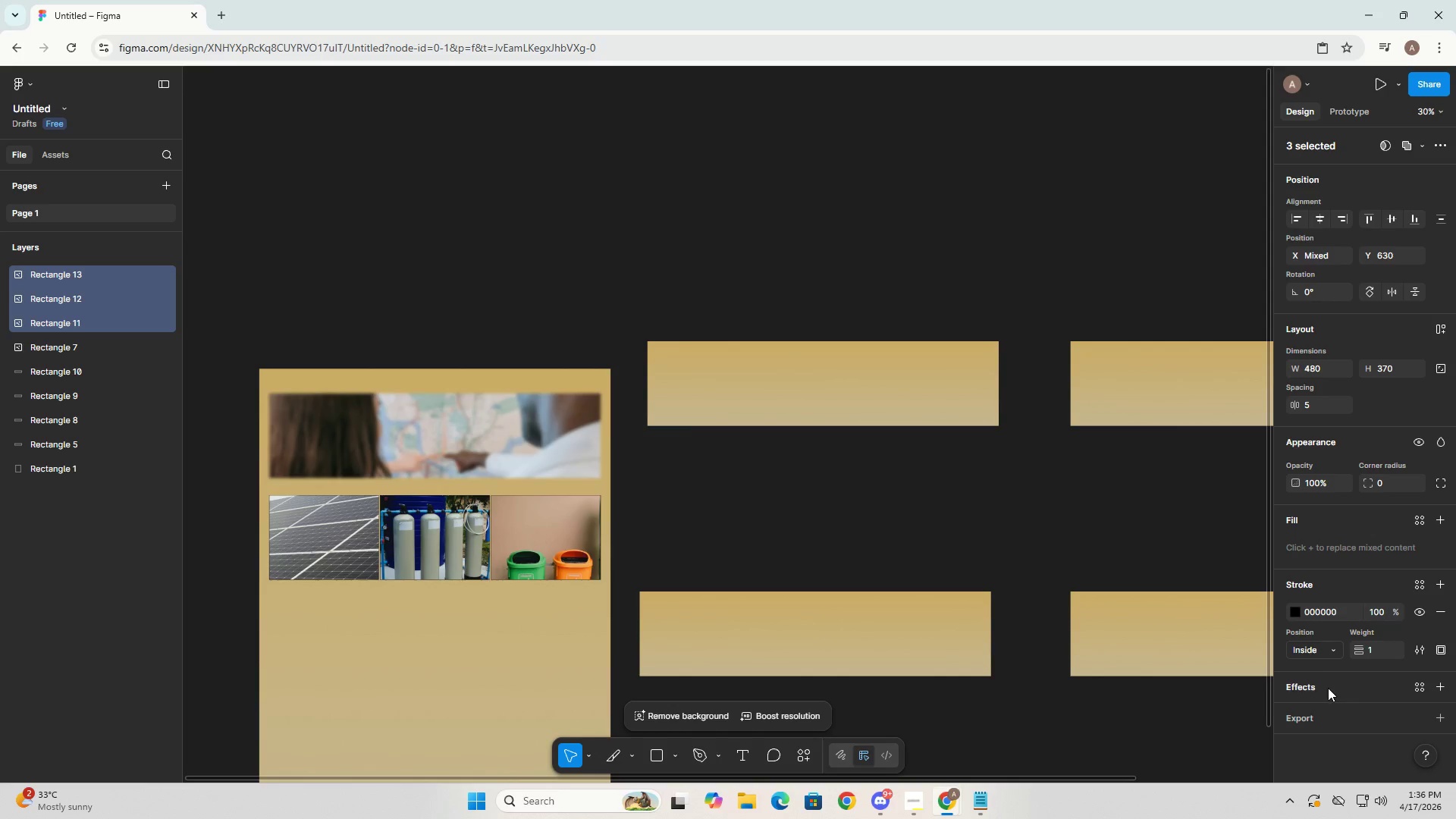 
left_click([1328, 688])
 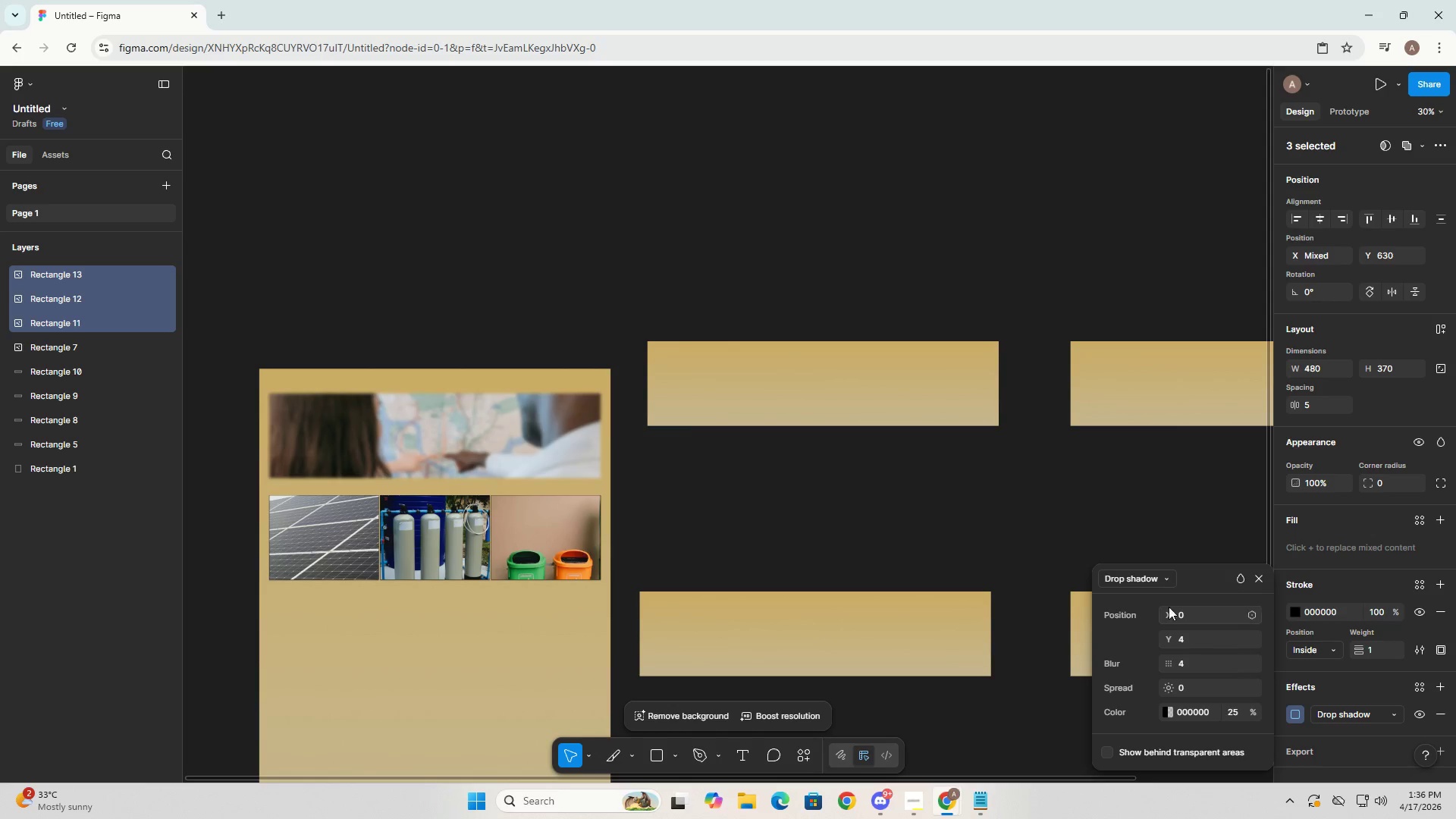 
left_click([1160, 582])
 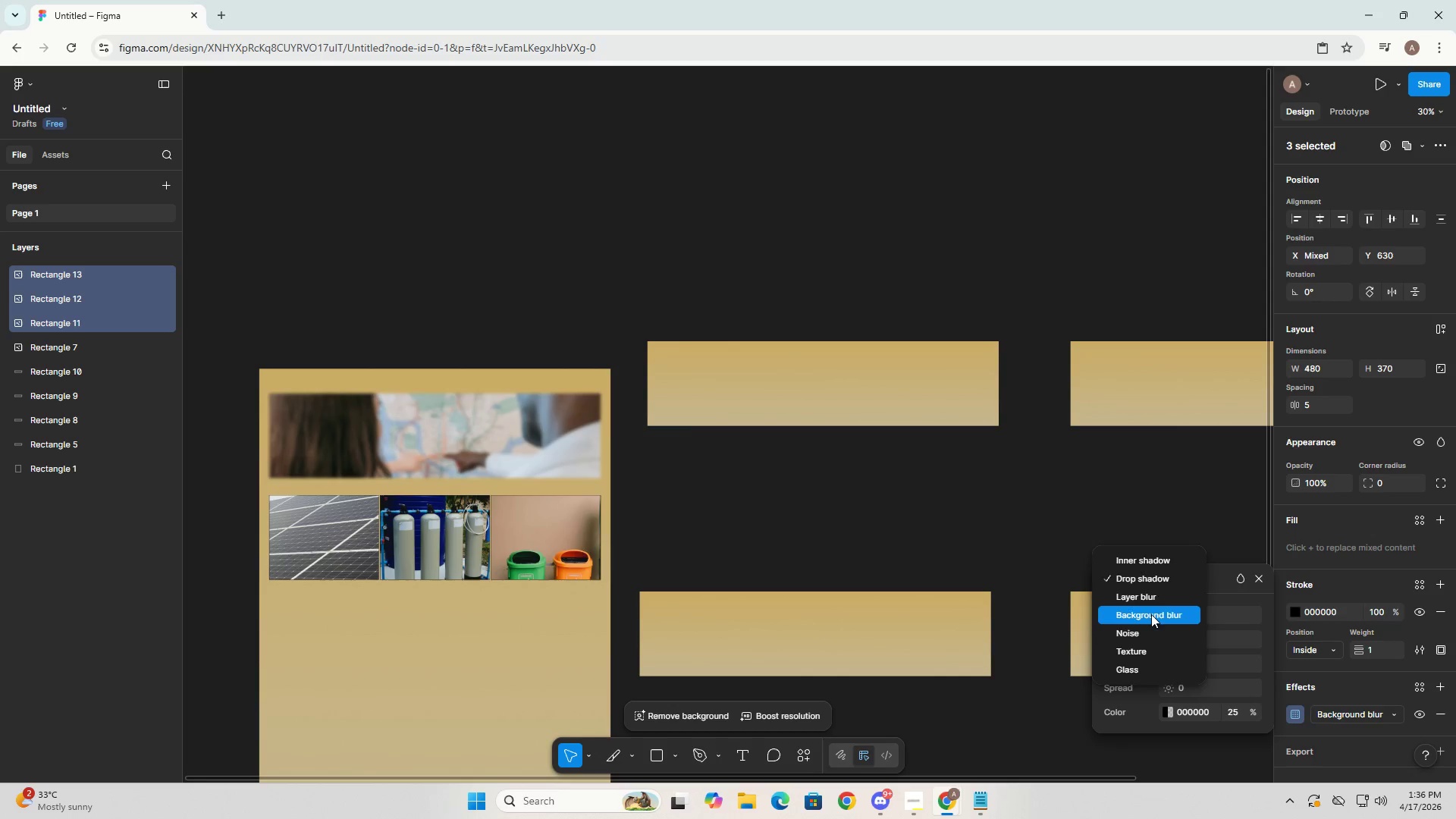 
left_click([1154, 599])
 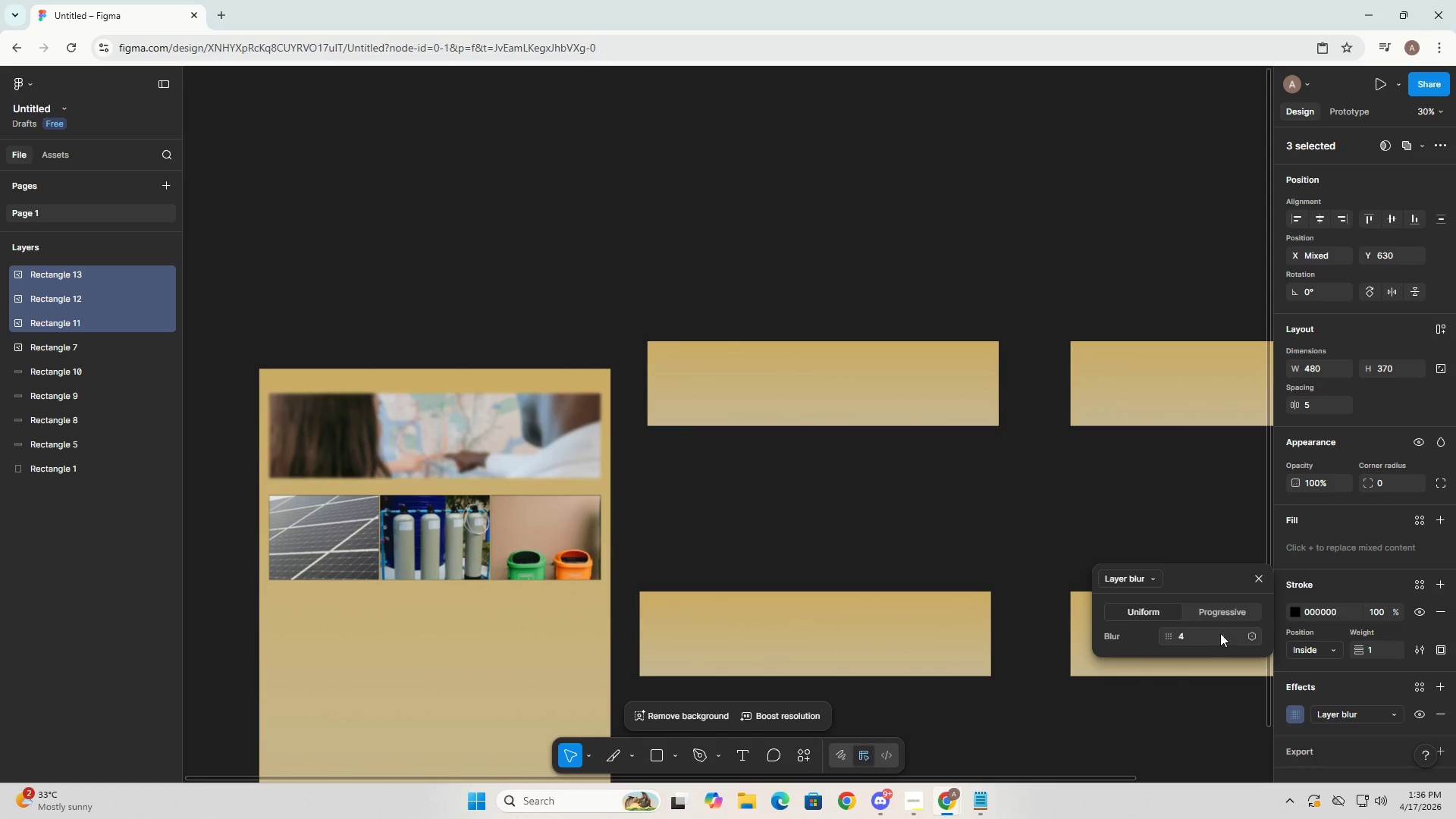 
left_click([1207, 636])
 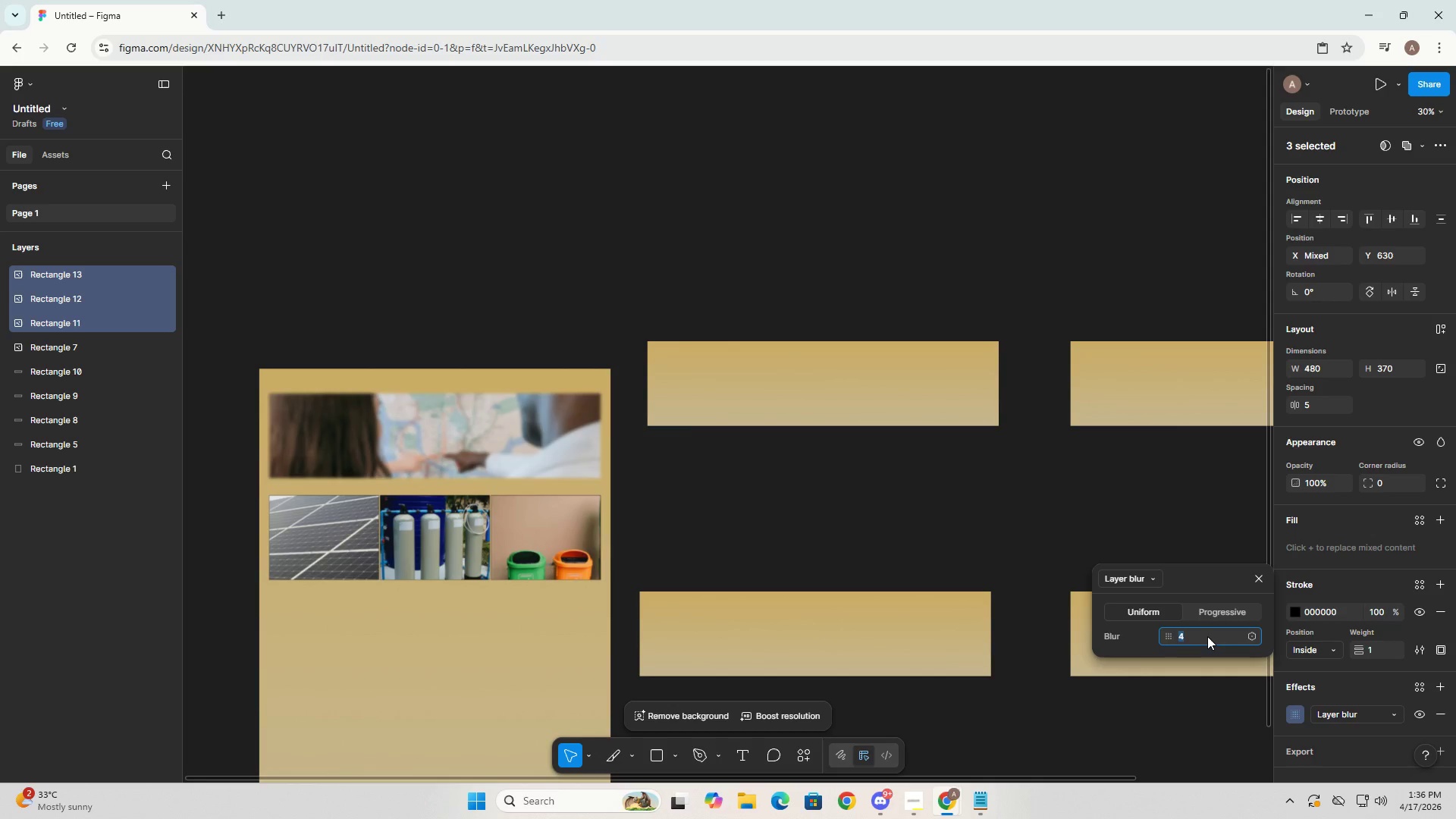 
key(Numpad1)
 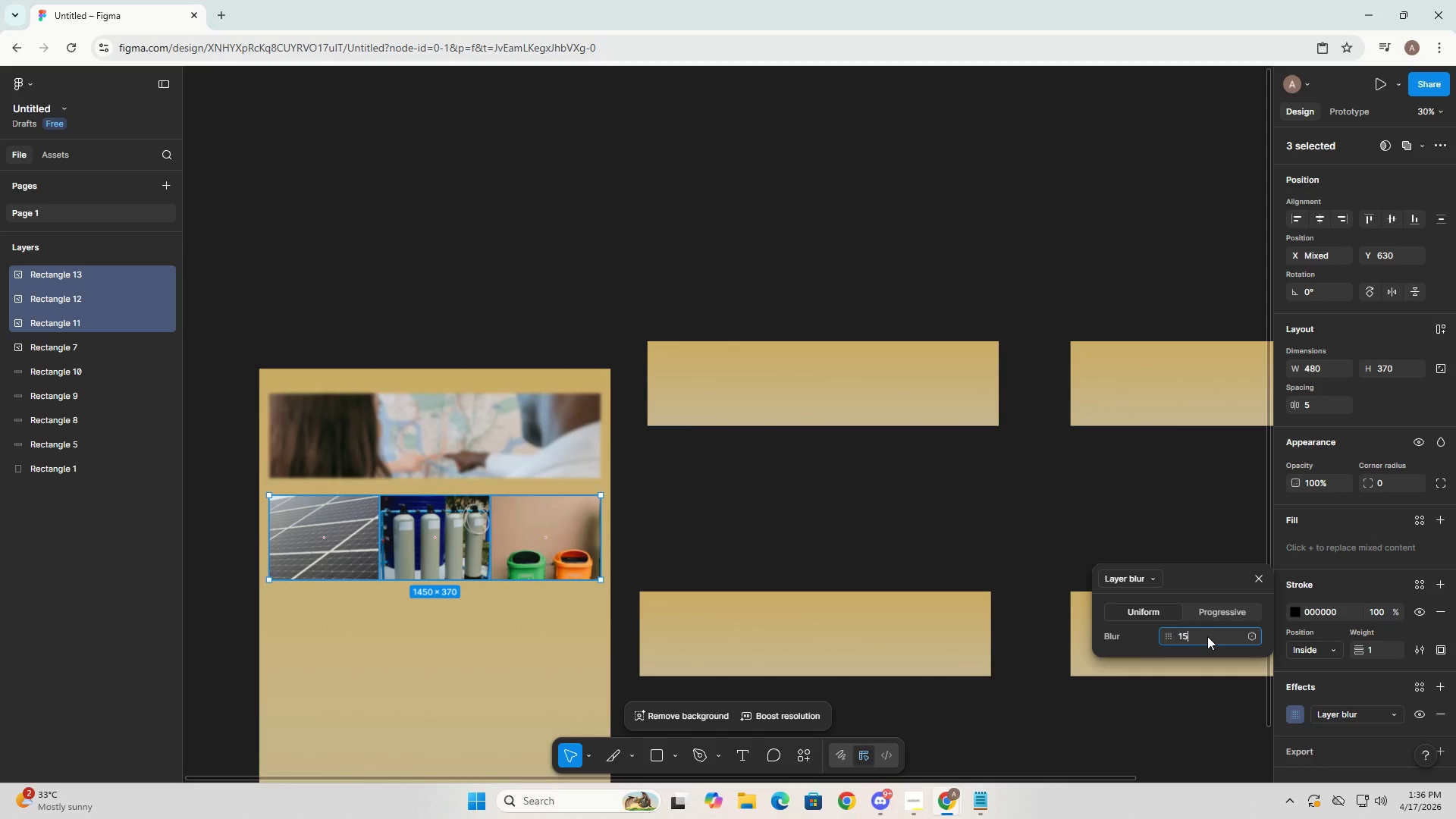 
key(Numpad5)
 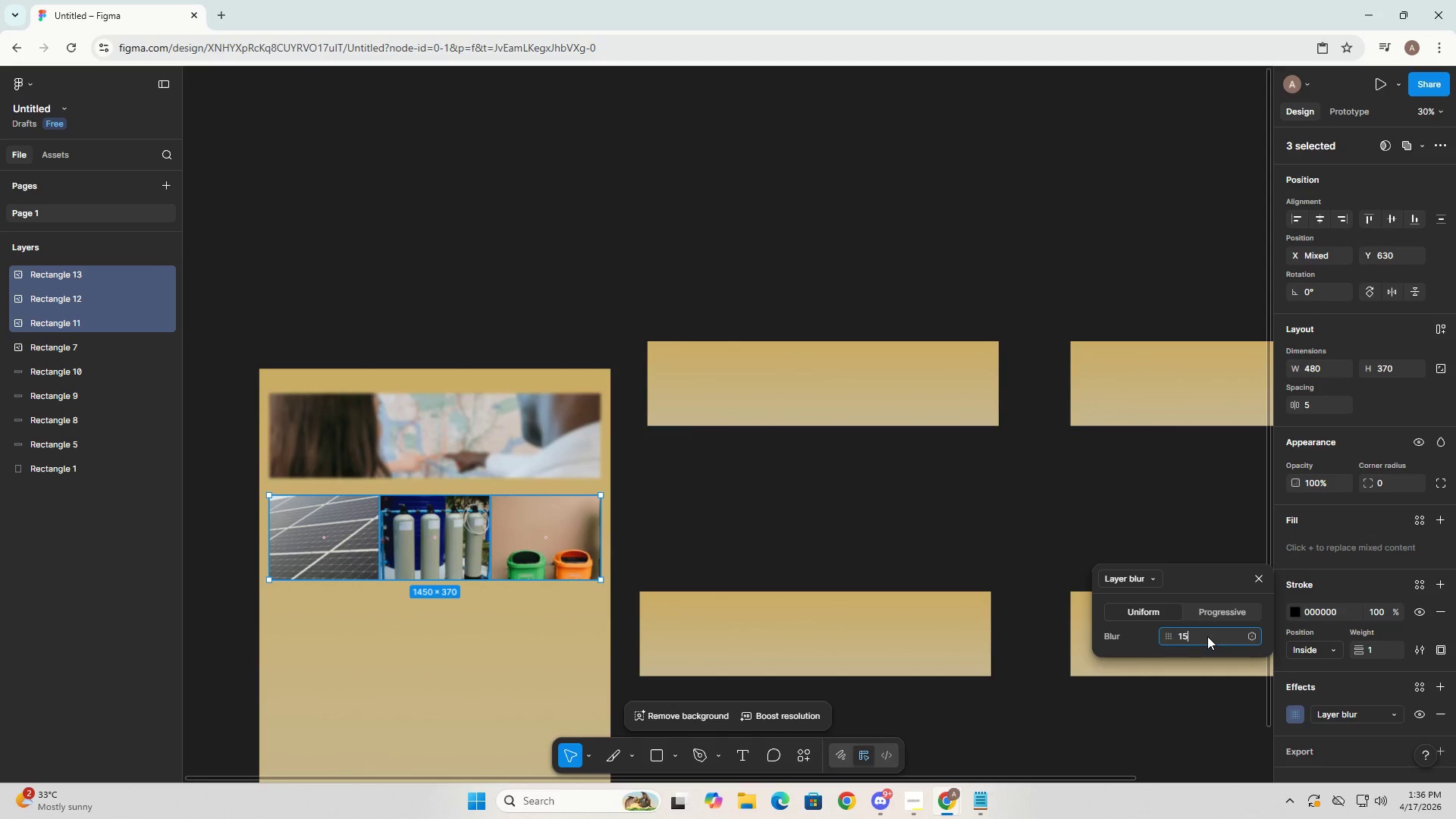 
key(Numpad0)
 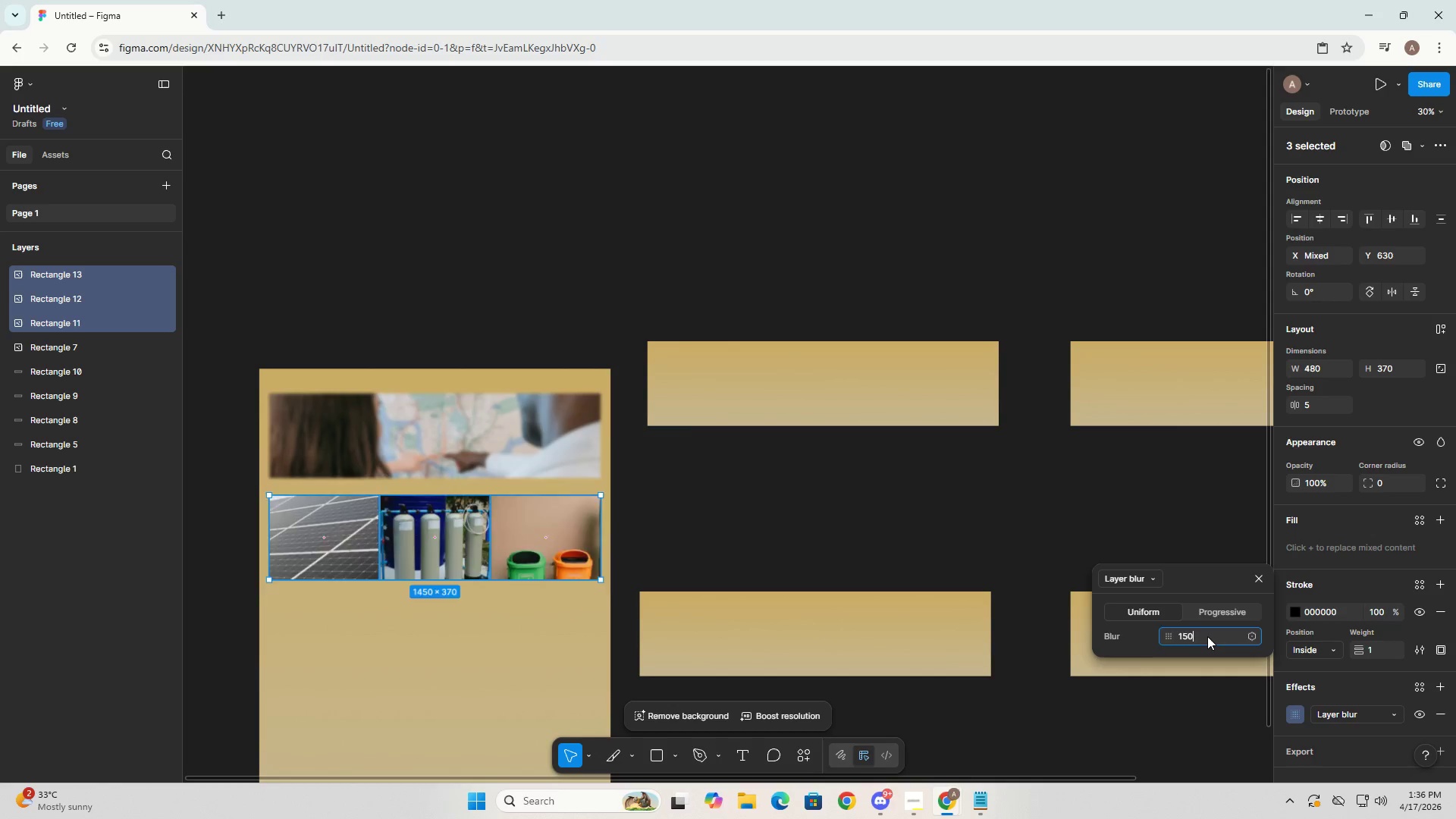 
key(NumpadEnter)
 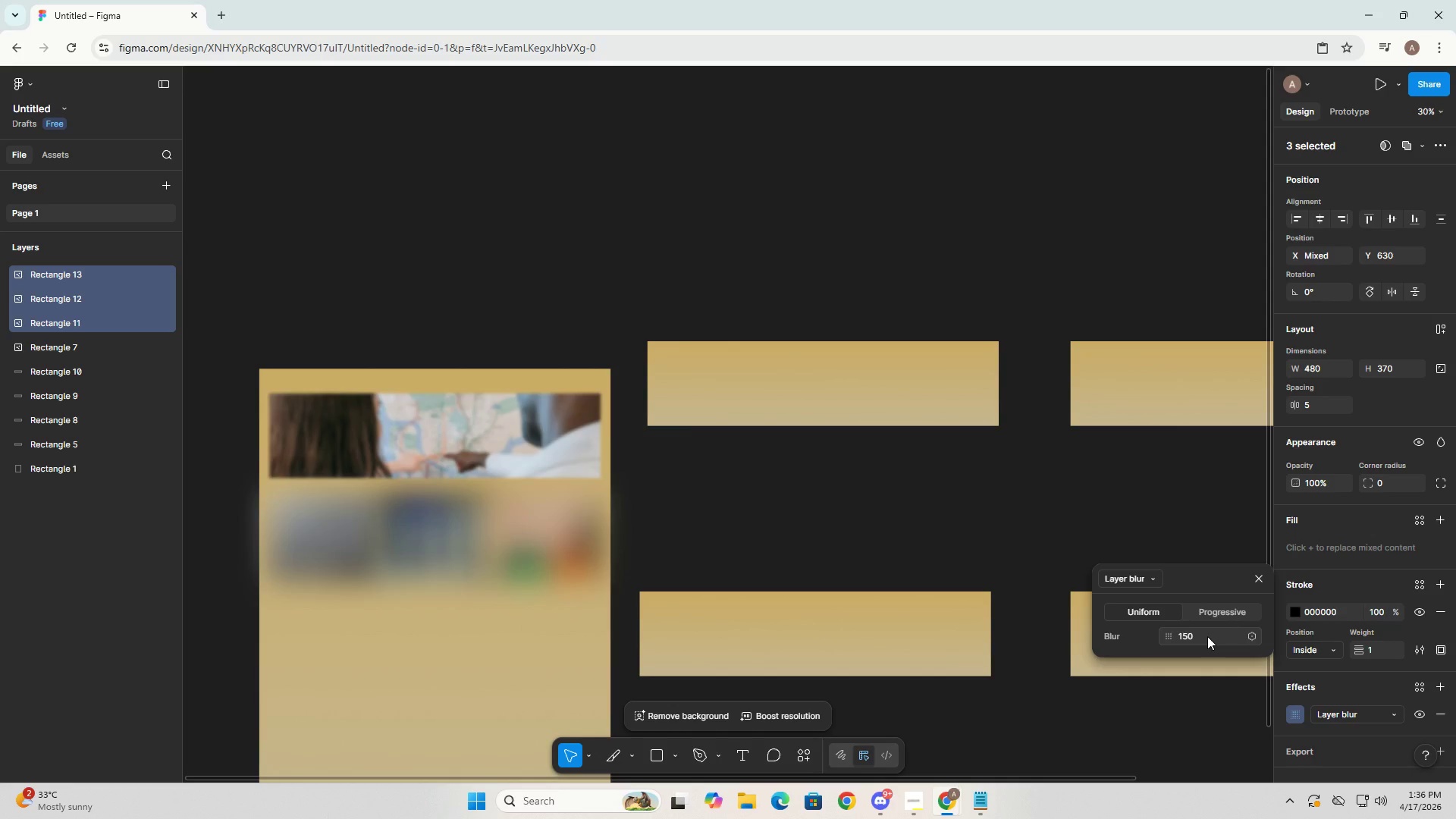 
left_click([1207, 636])
 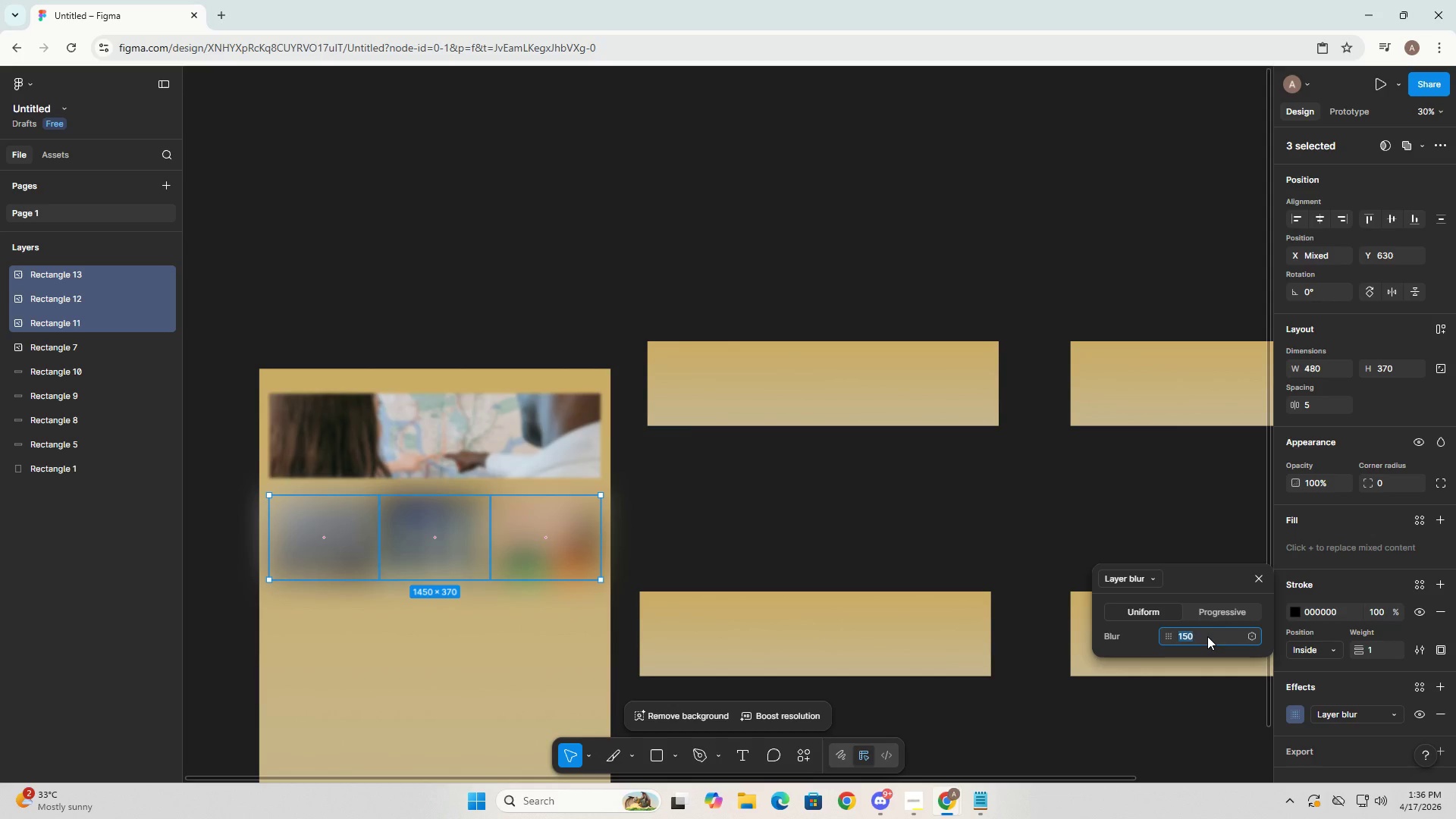 
key(Numpad1)
 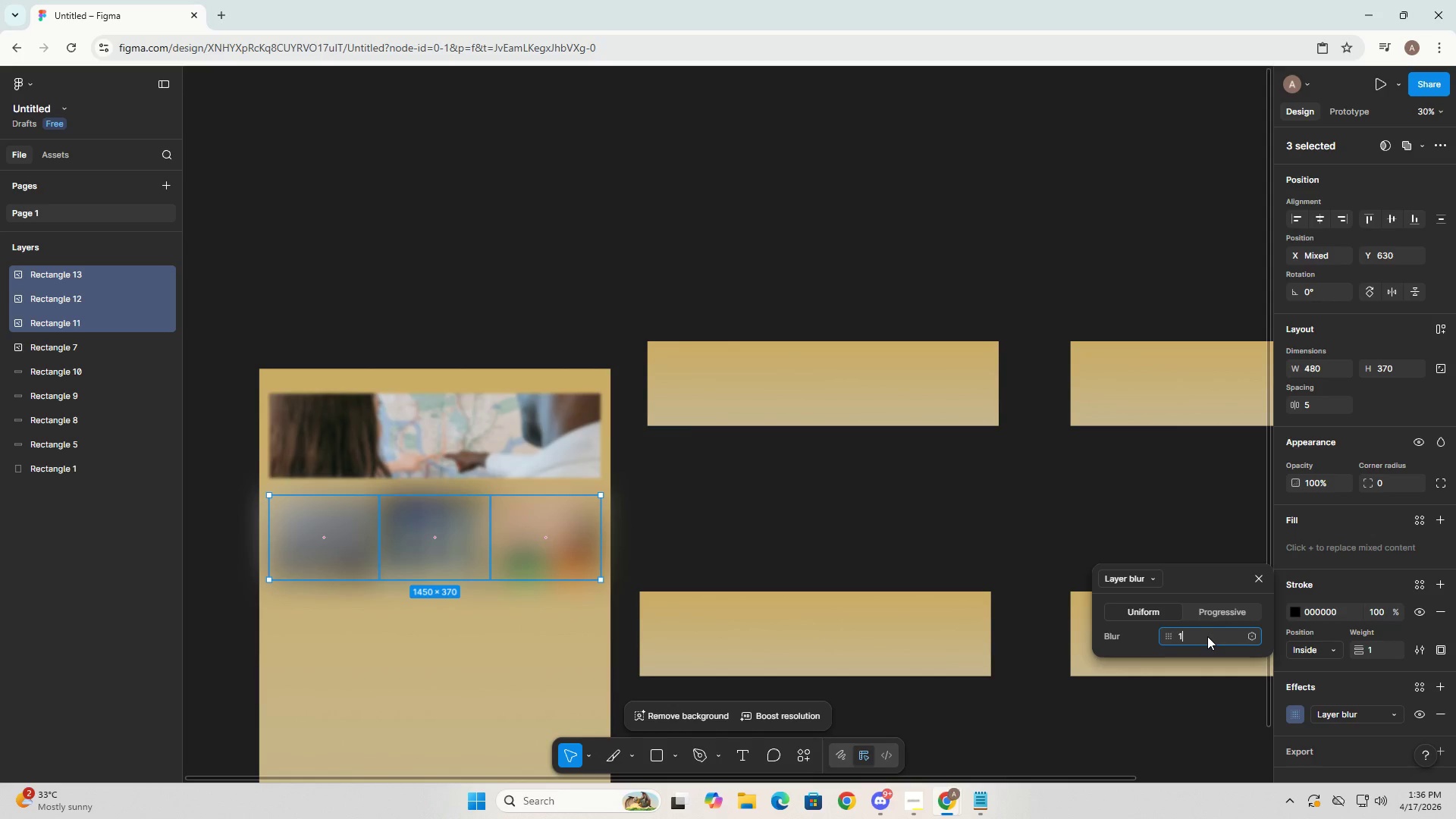 
key(Numpad5)
 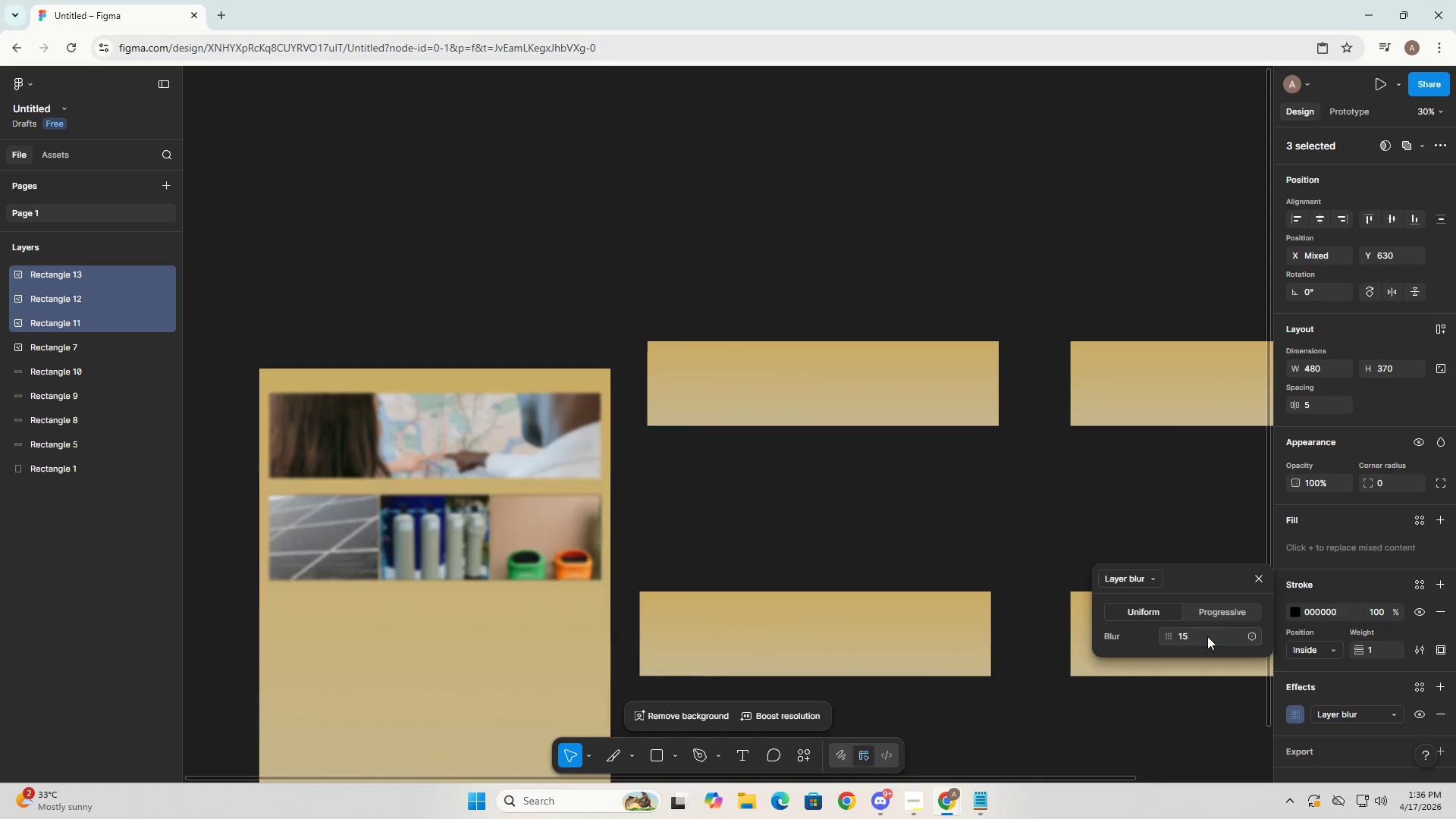 
key(NumpadEnter)
 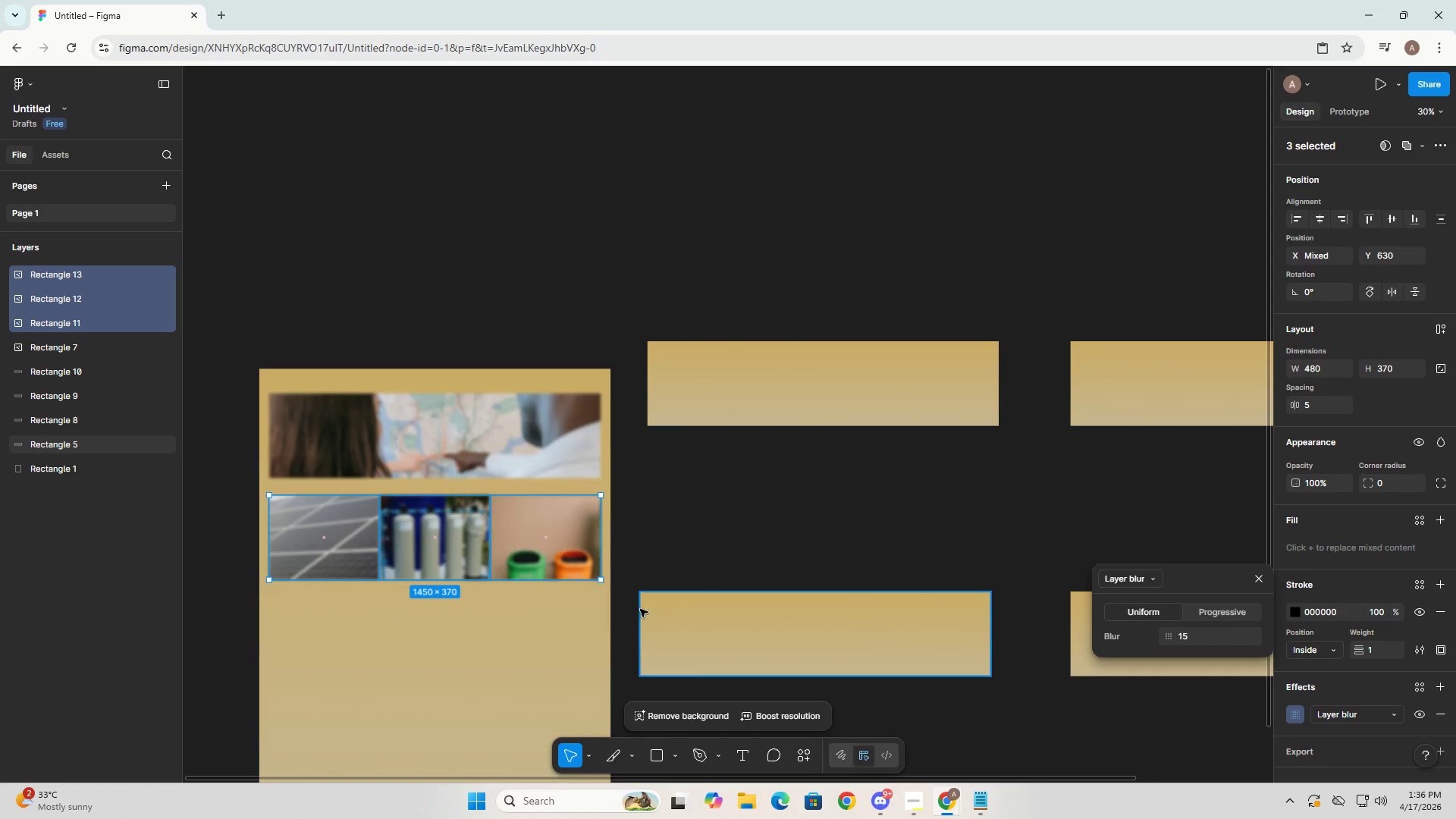 
left_click([551, 629])
 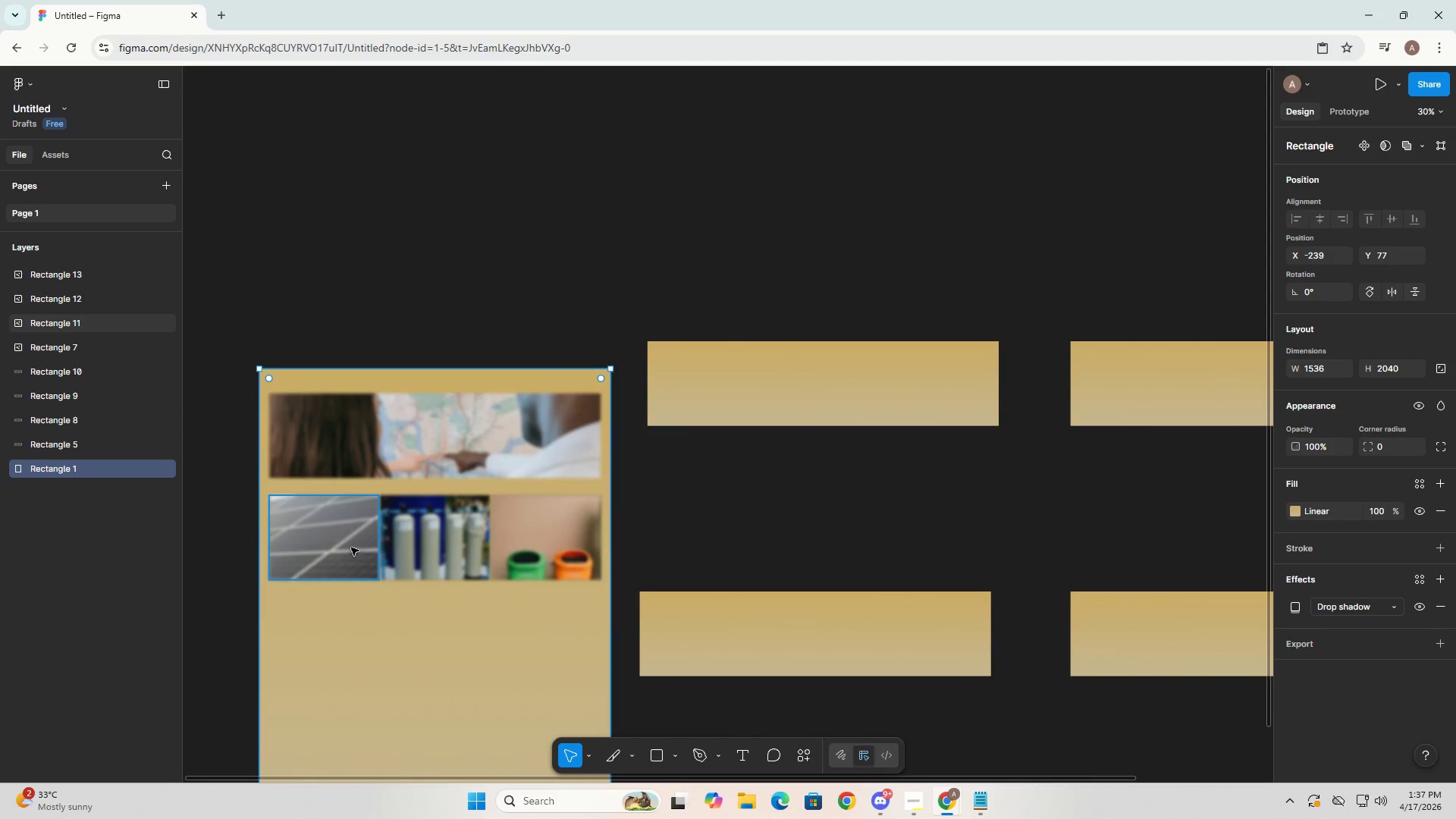 
left_click([349, 547])
 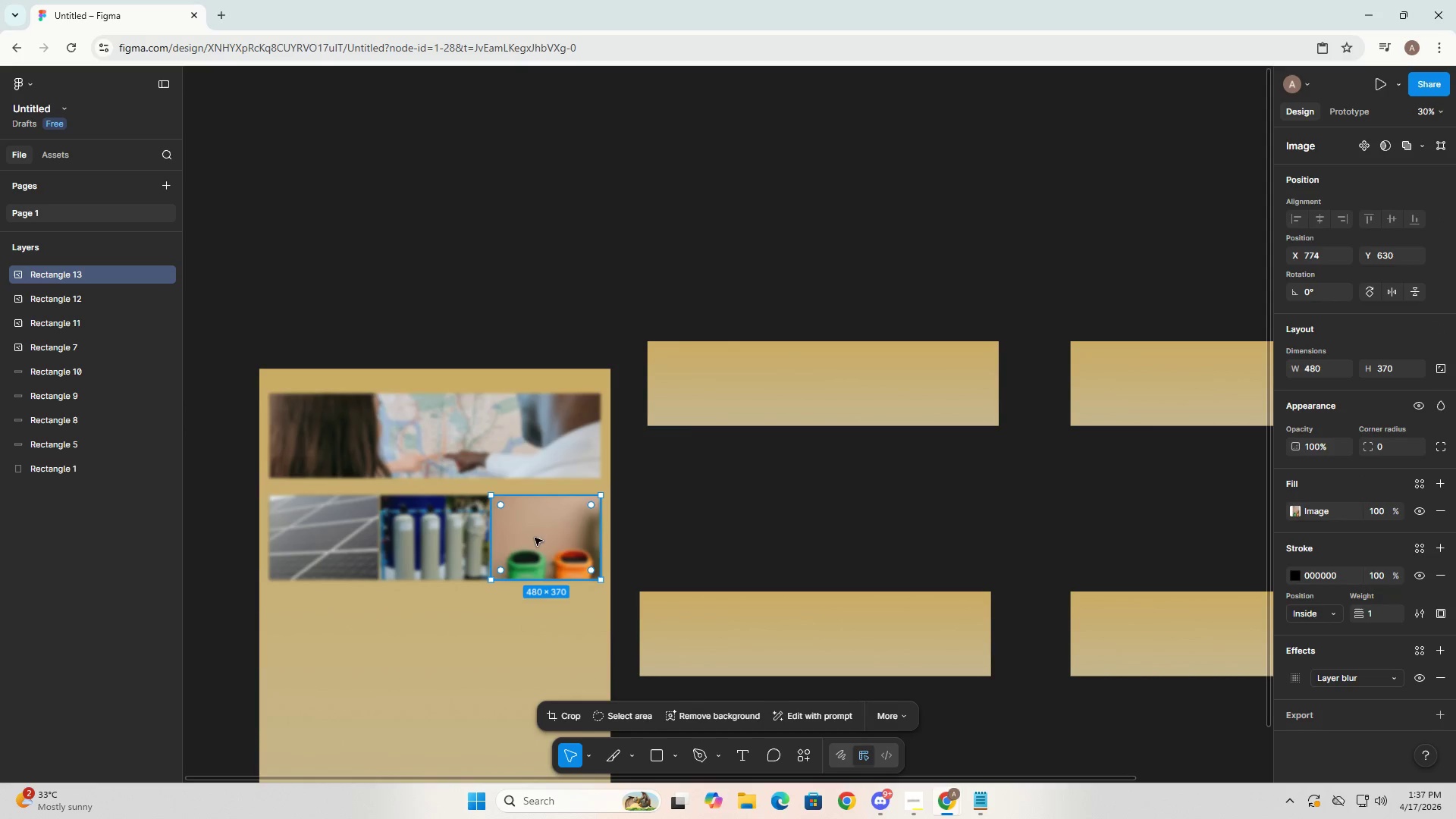 
hold_key(key=ControlLeft, duration=0.86)
left_click_drag(start_coordinate=[341, 544], to_coordinate=[570, 544])
 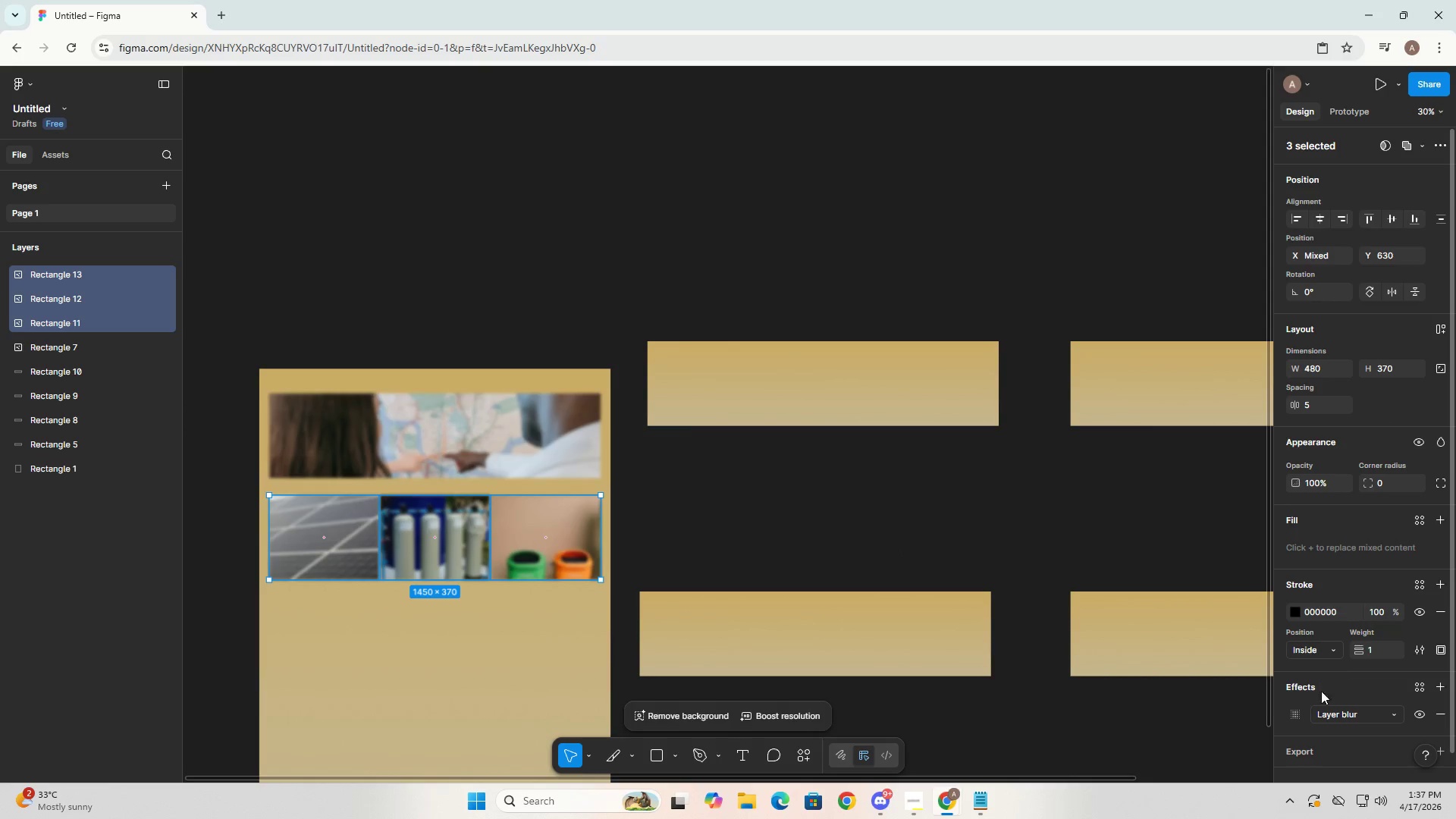 
scroll: coordinate [1320, 717], scroll_direction: down, amount: 4.0
 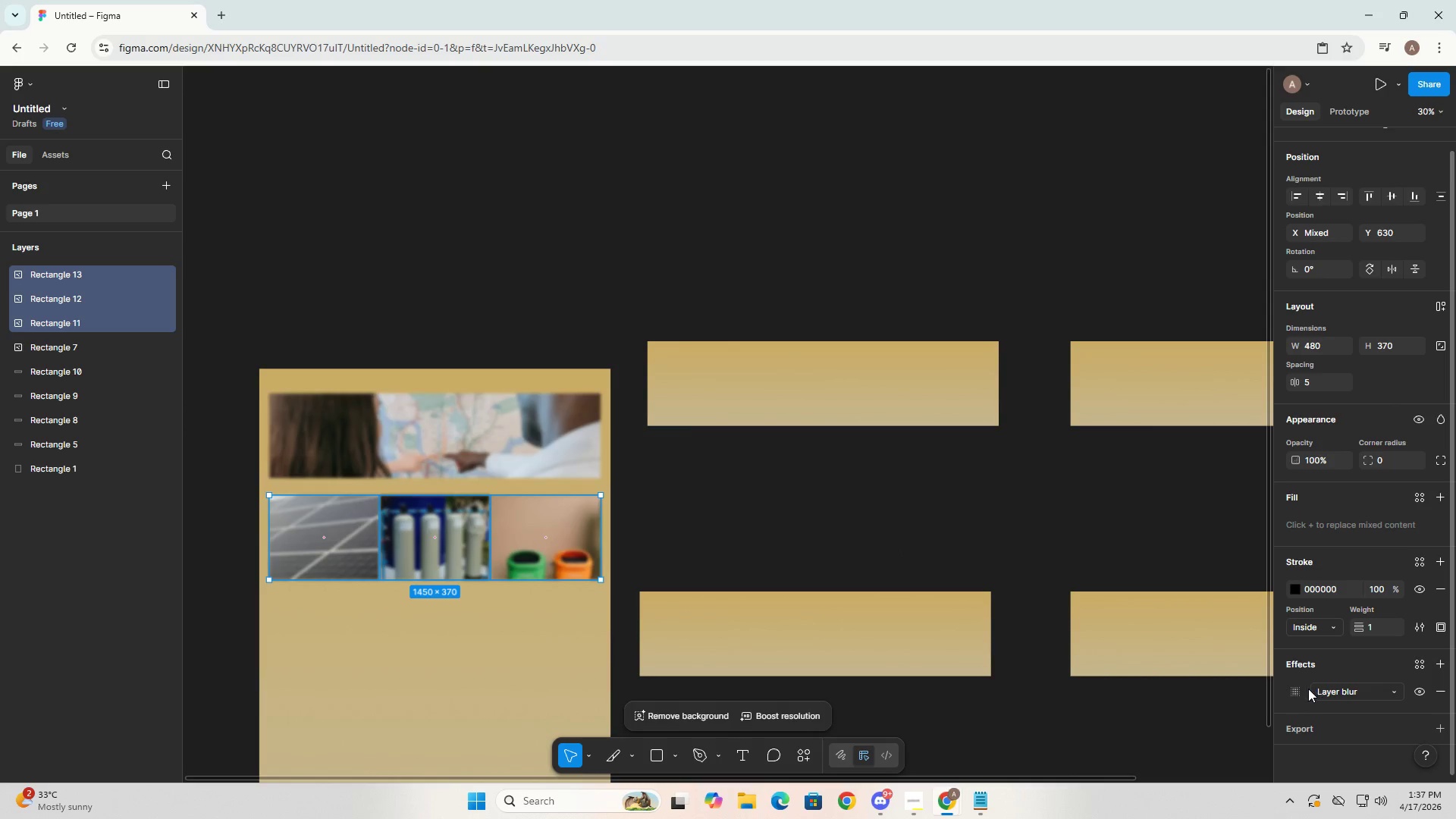 
left_click([1301, 687])
 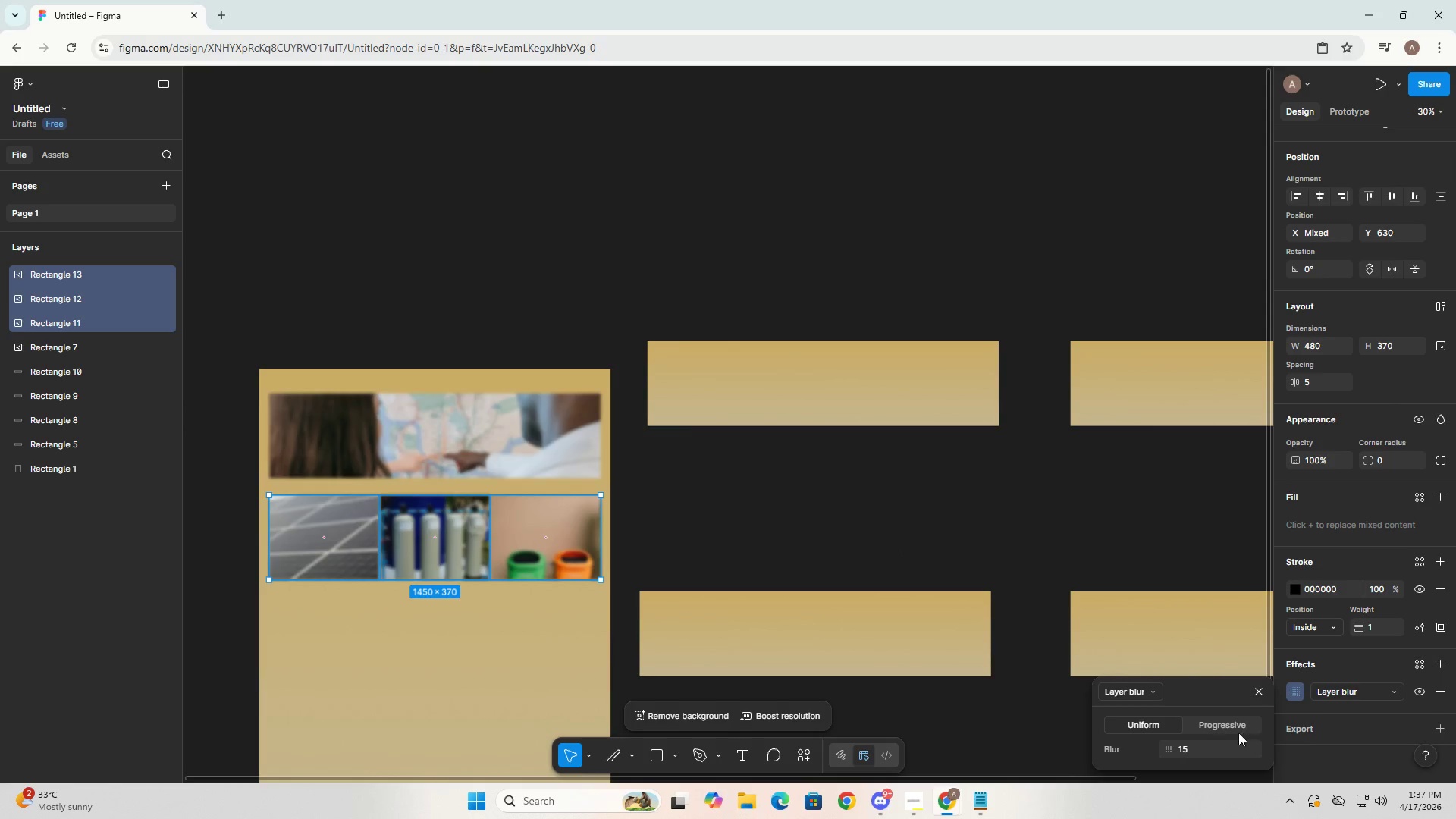 
left_click([1198, 744])
 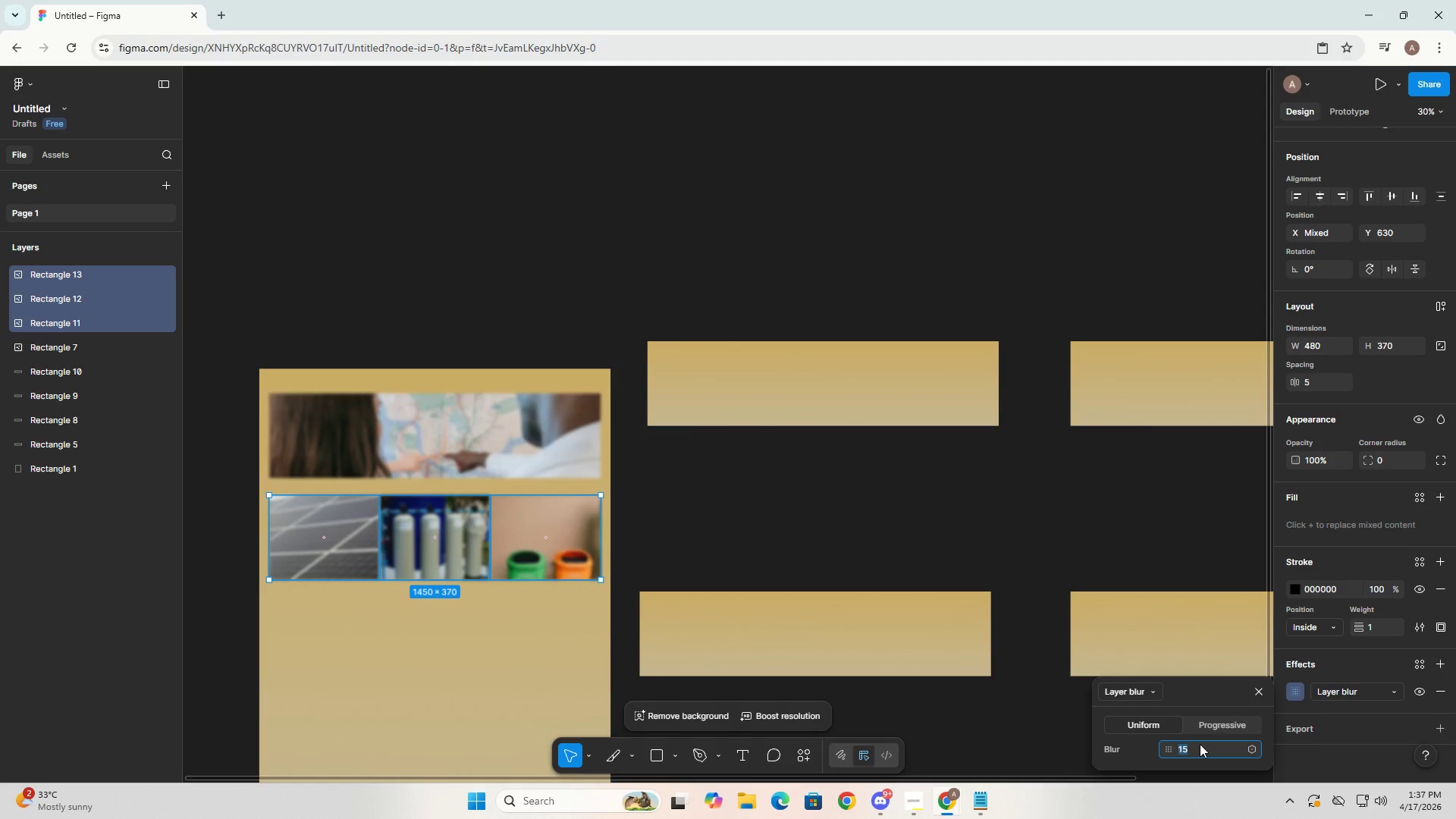 
key(Numpad8)
 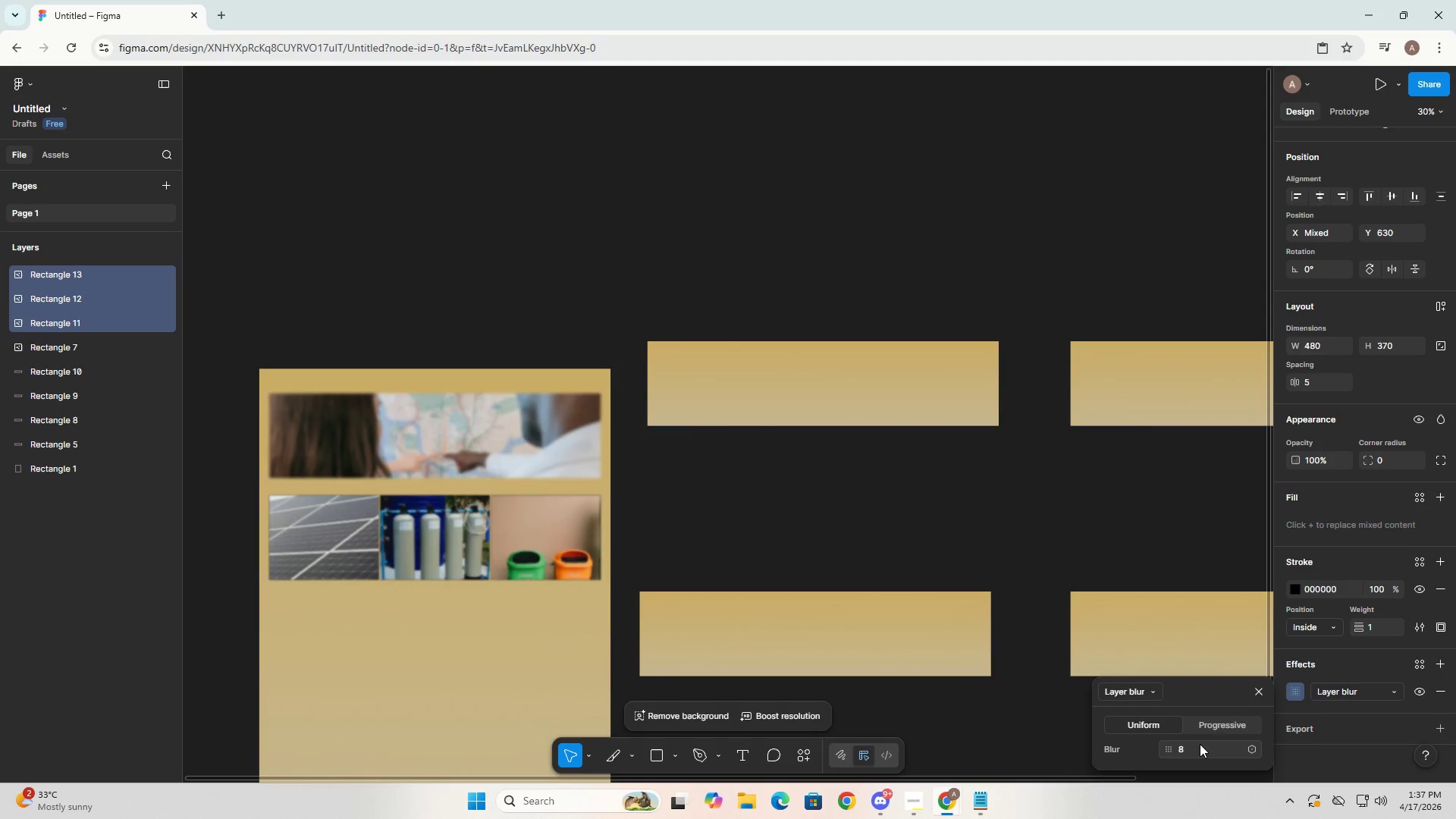 
key(NumpadEnter)
 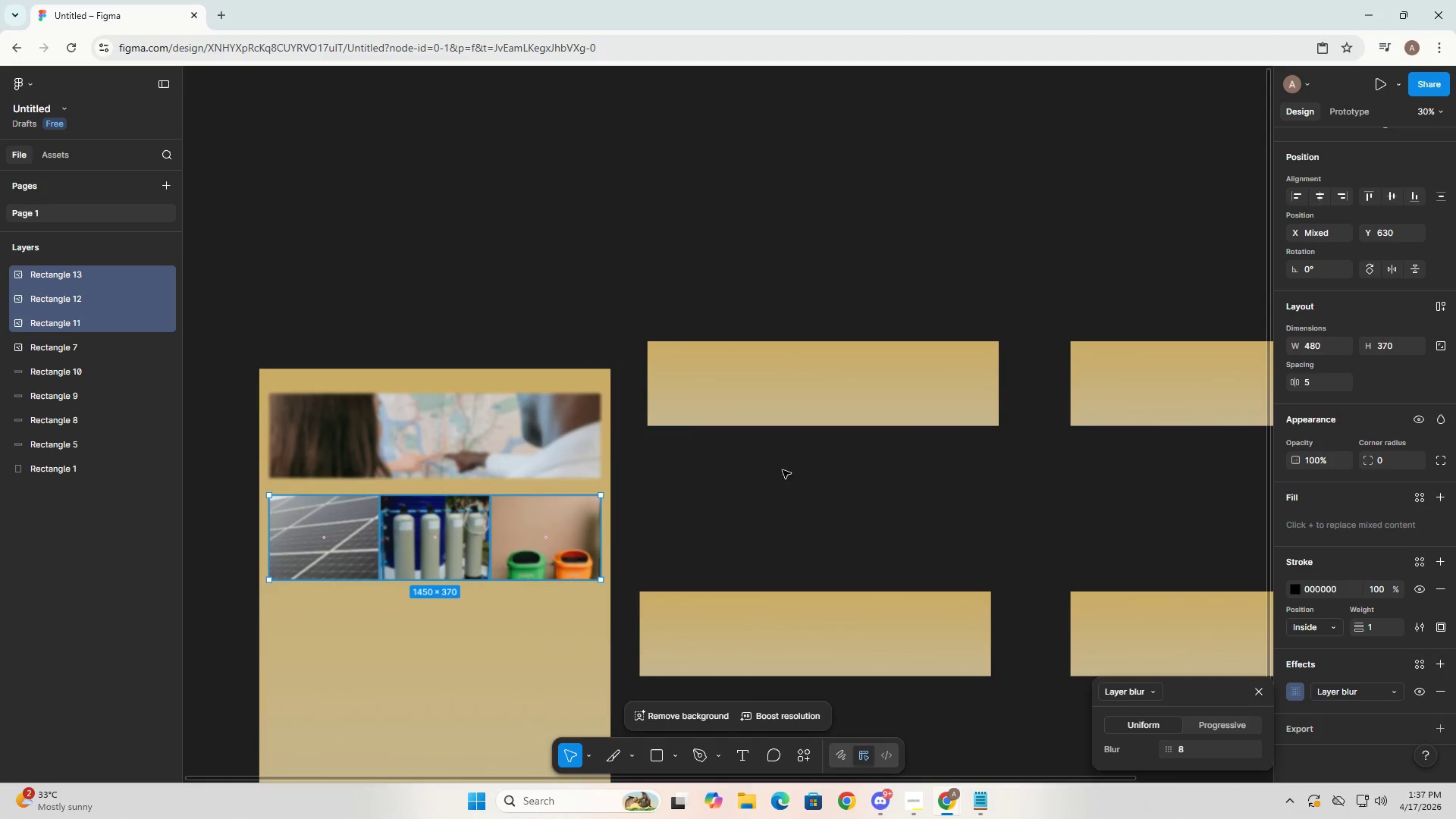 
left_click([470, 405])
 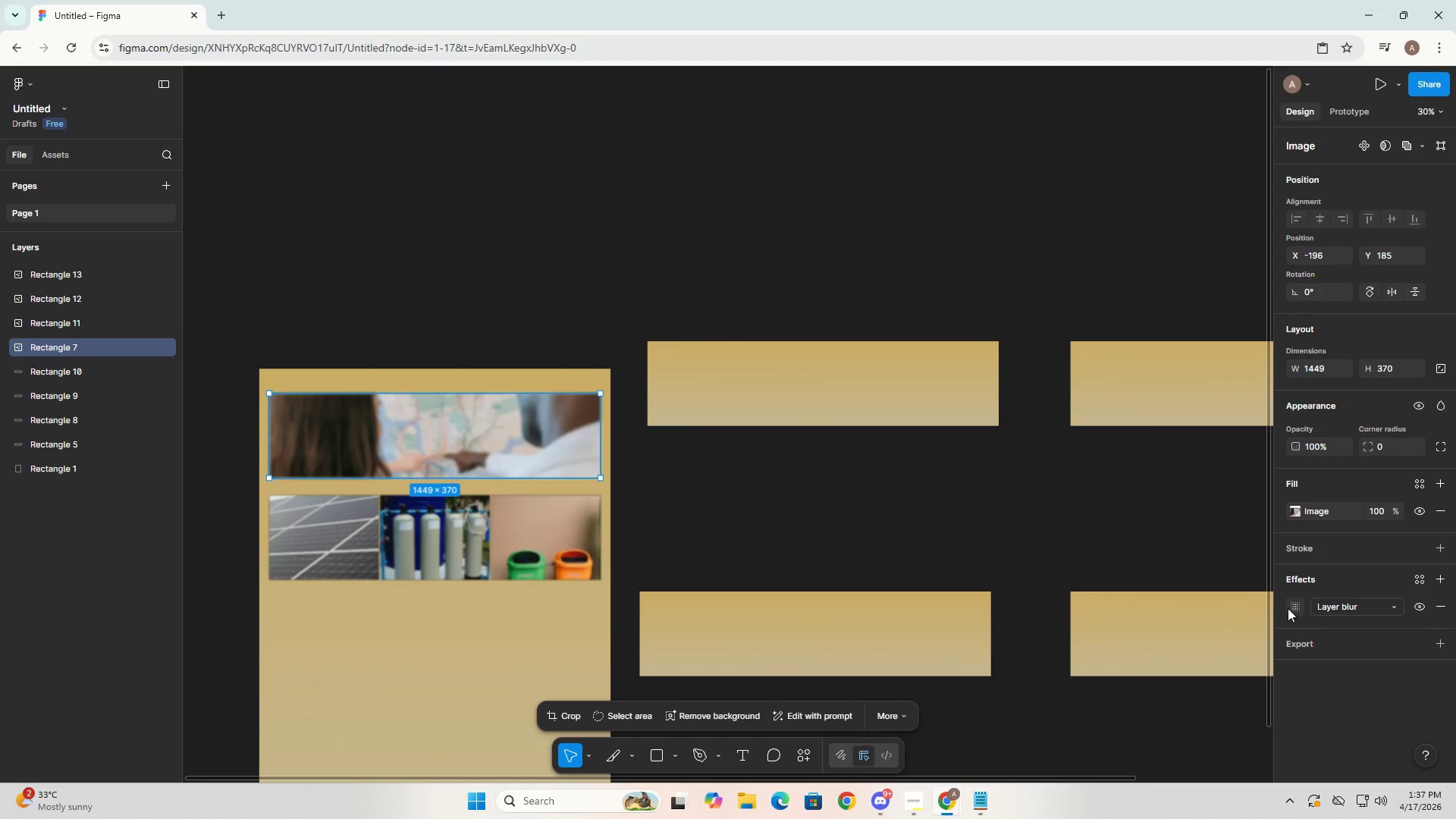 
left_click([1296, 610])
 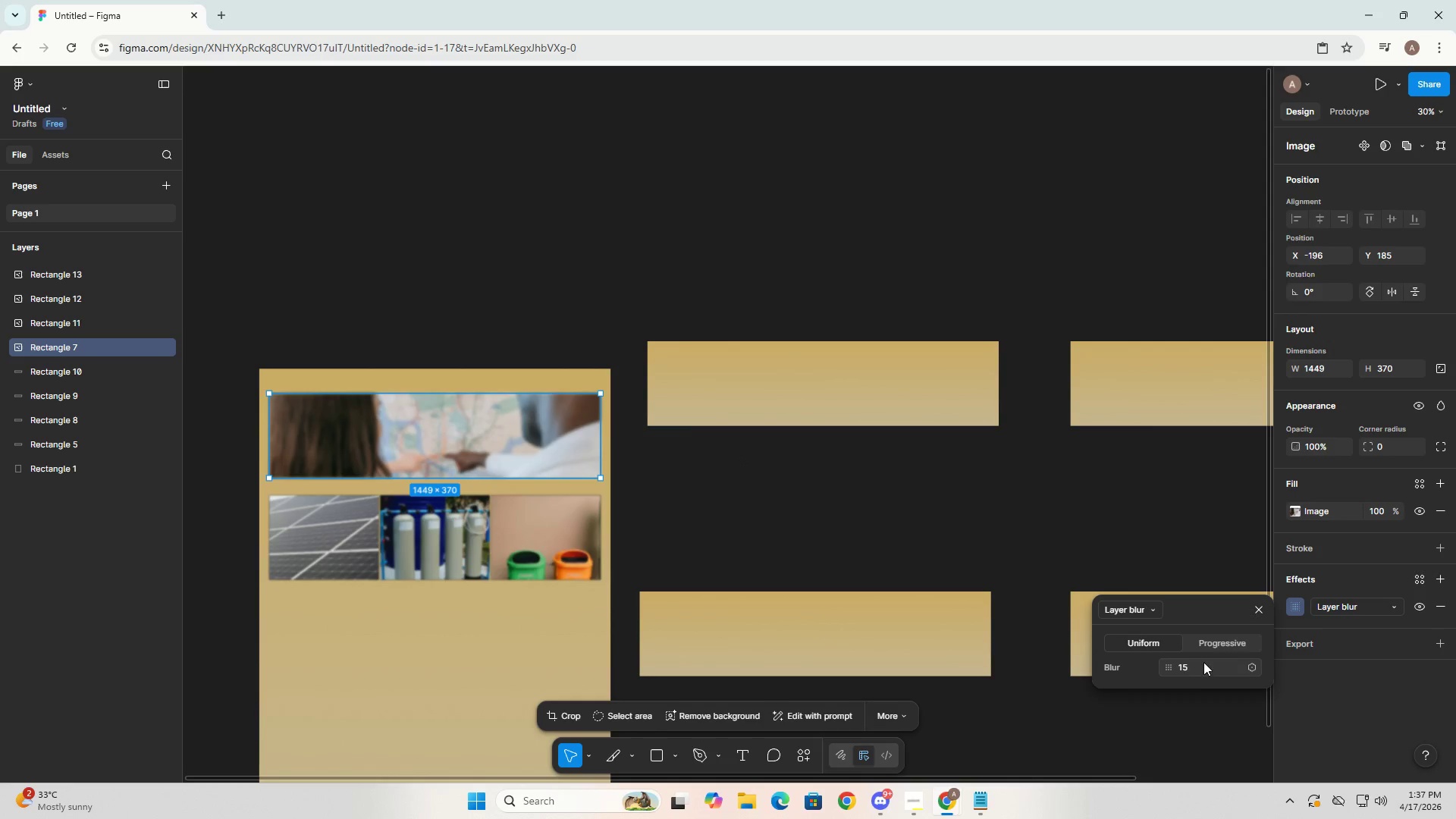 
left_click([1192, 667])
 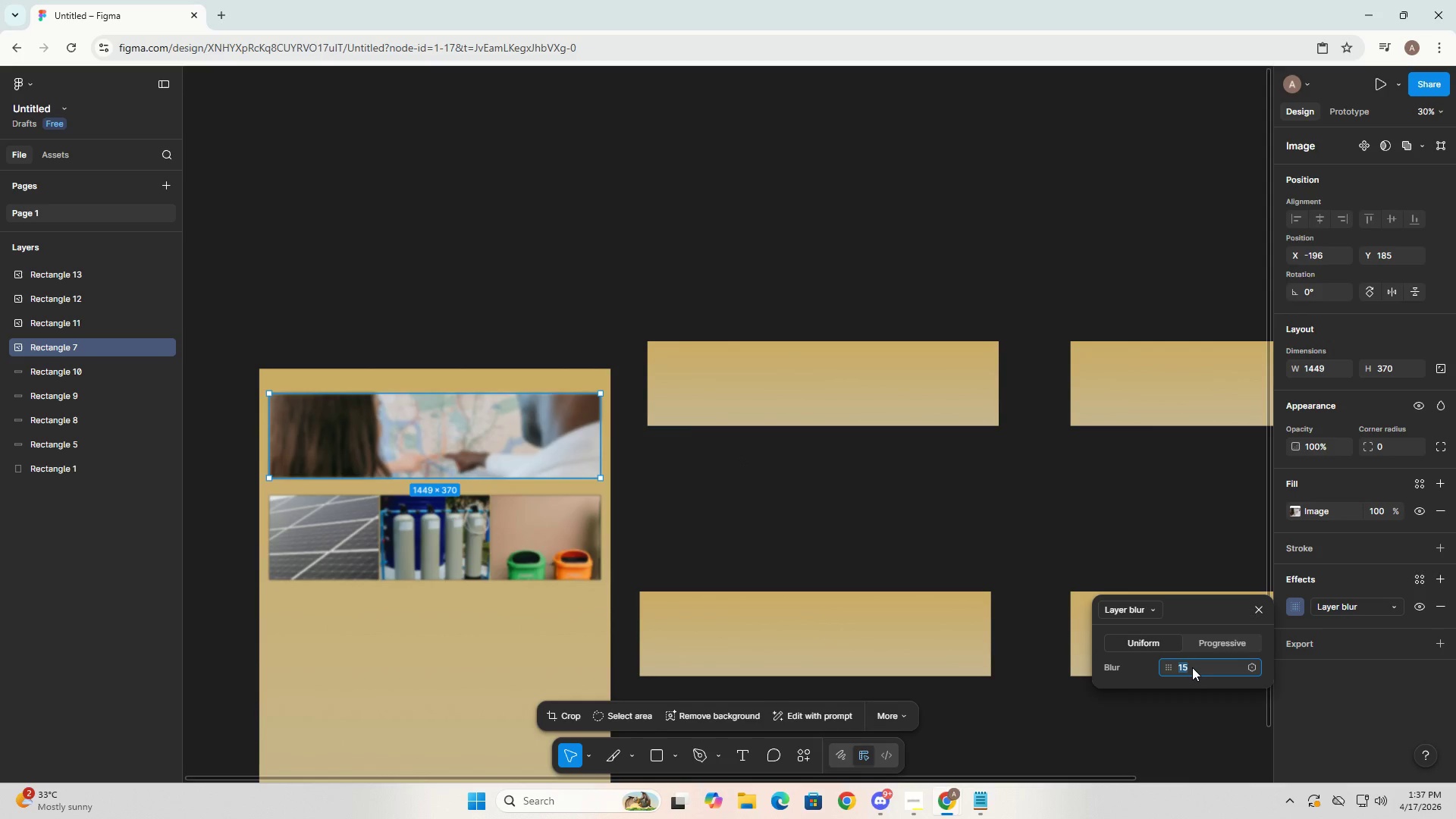 
key(Numpad8)
 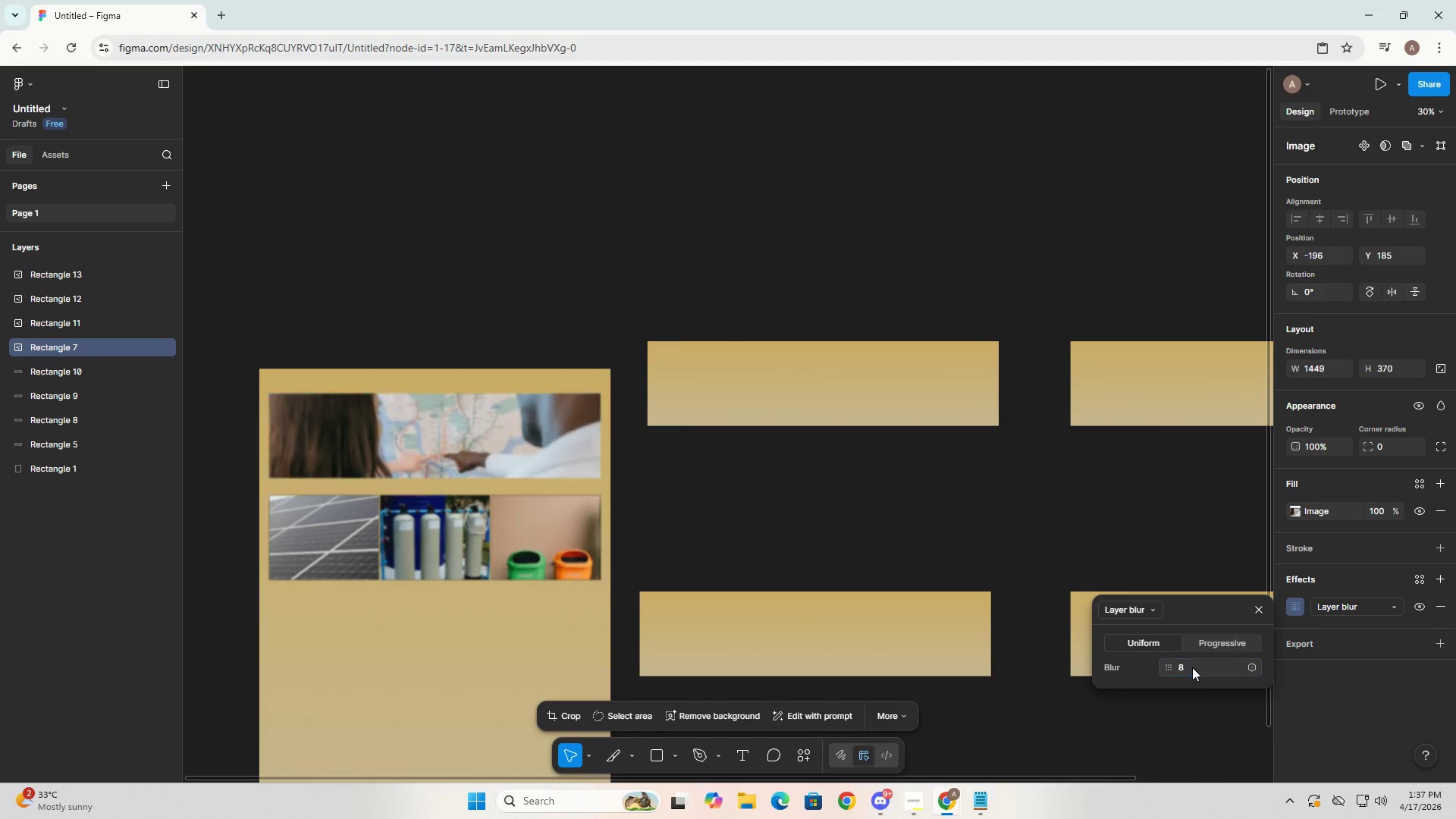 
key(NumpadEnter)
 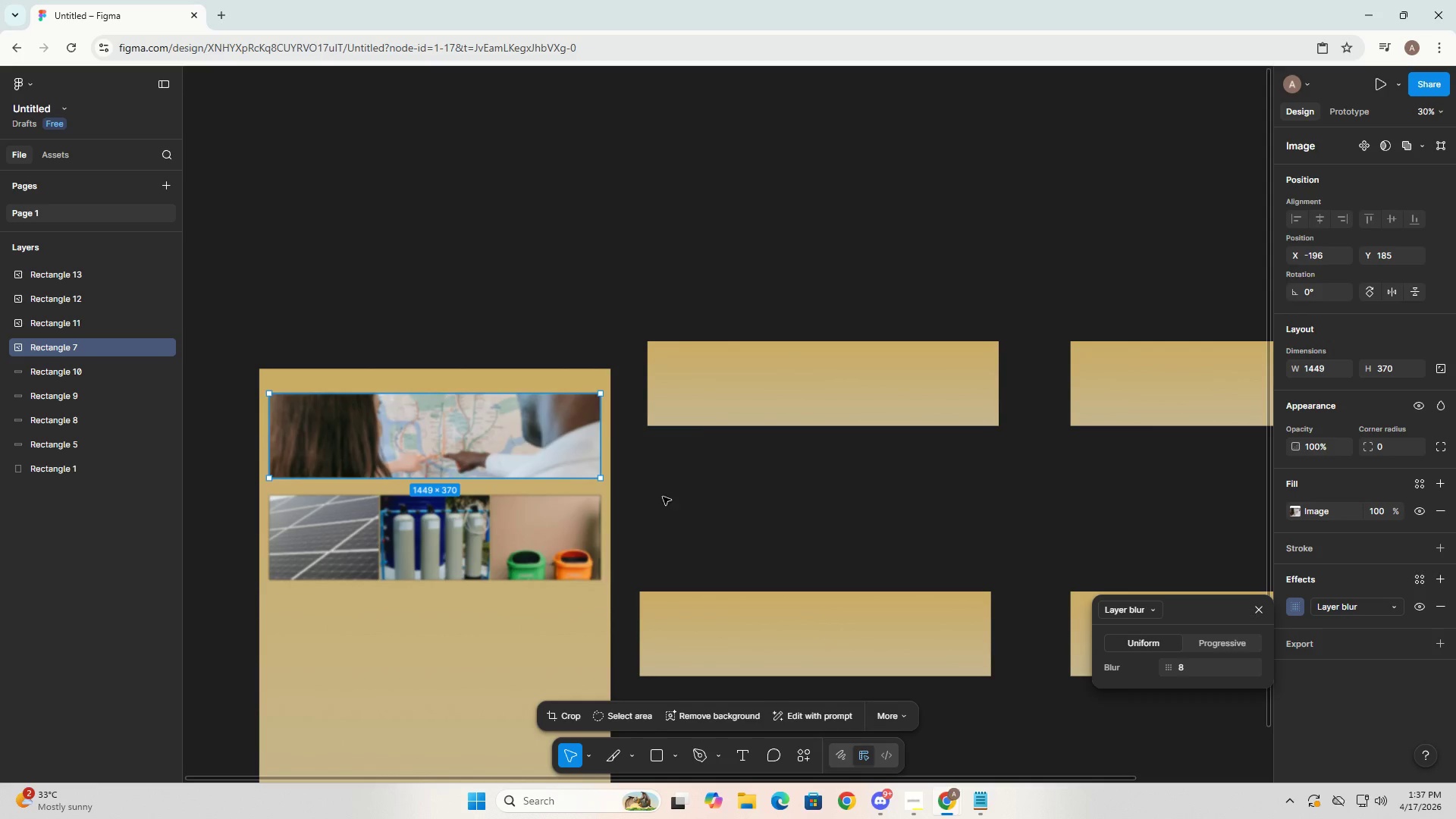 
double_click([621, 276])
 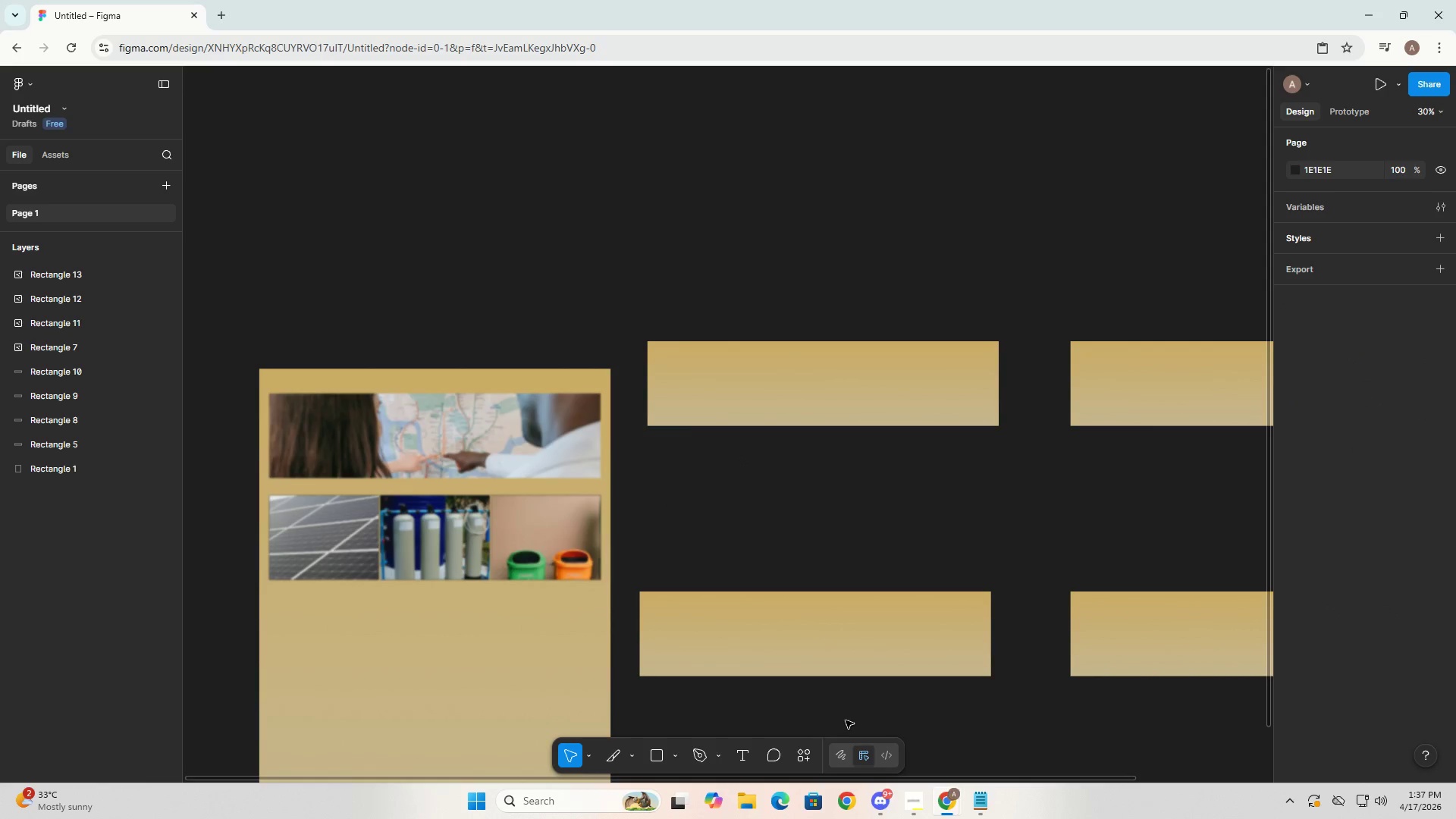 
hold_key(key=Space, duration=1.08)
 